 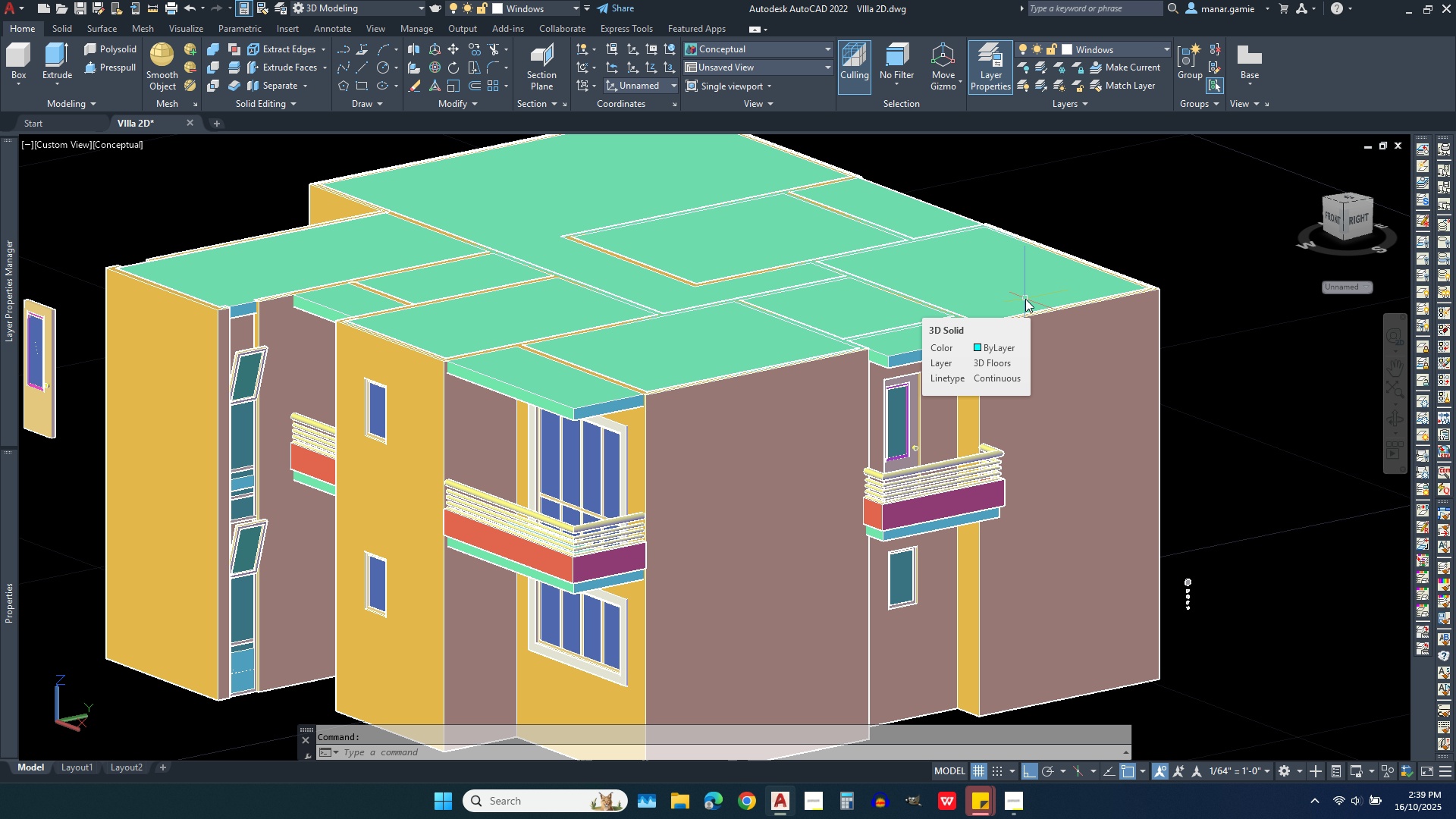 
scroll: coordinate [1025, 299], scroll_direction: down, amount: 1.0
 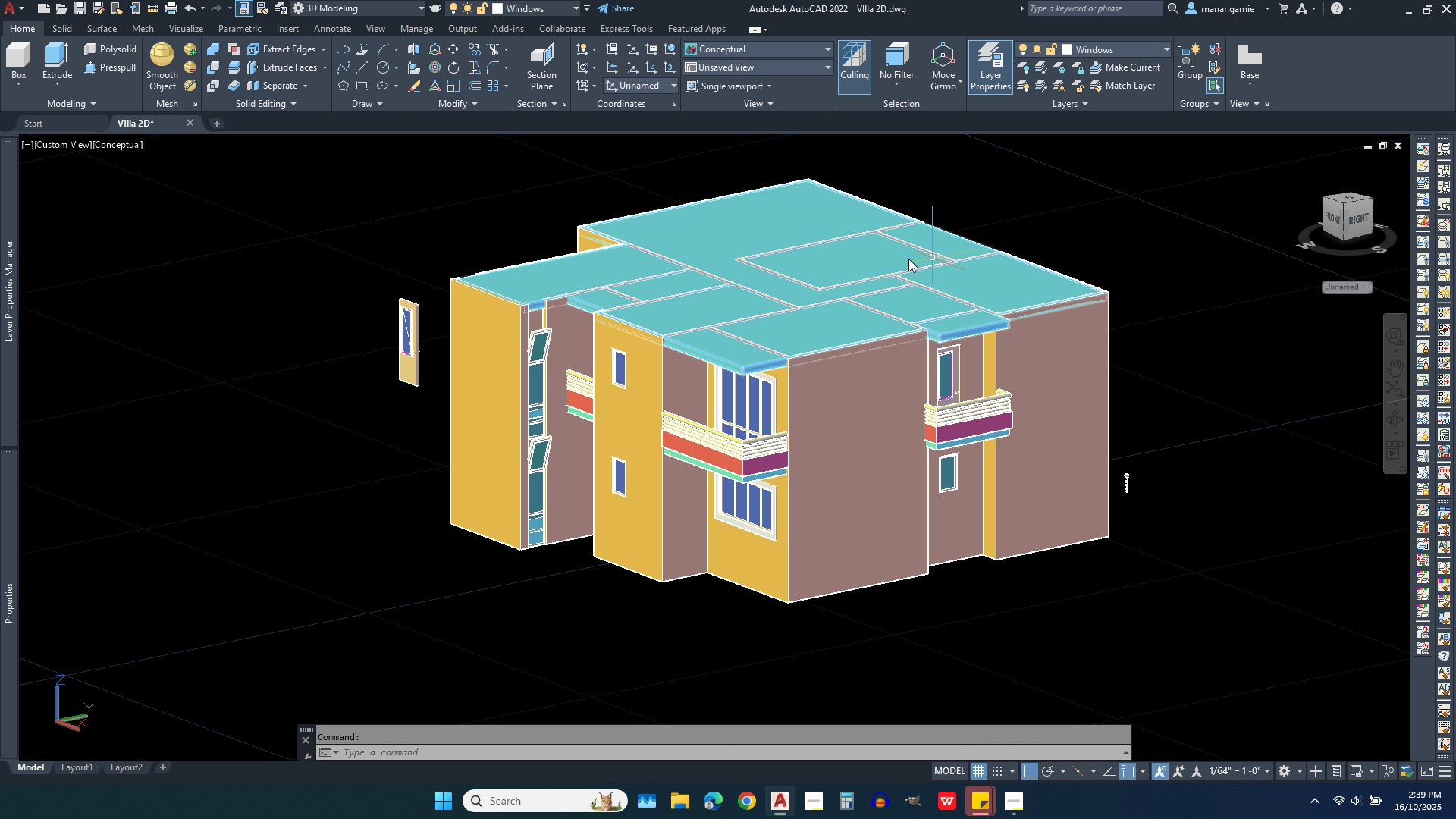 
scroll: coordinate [783, 301], scroll_direction: up, amount: 2.0
 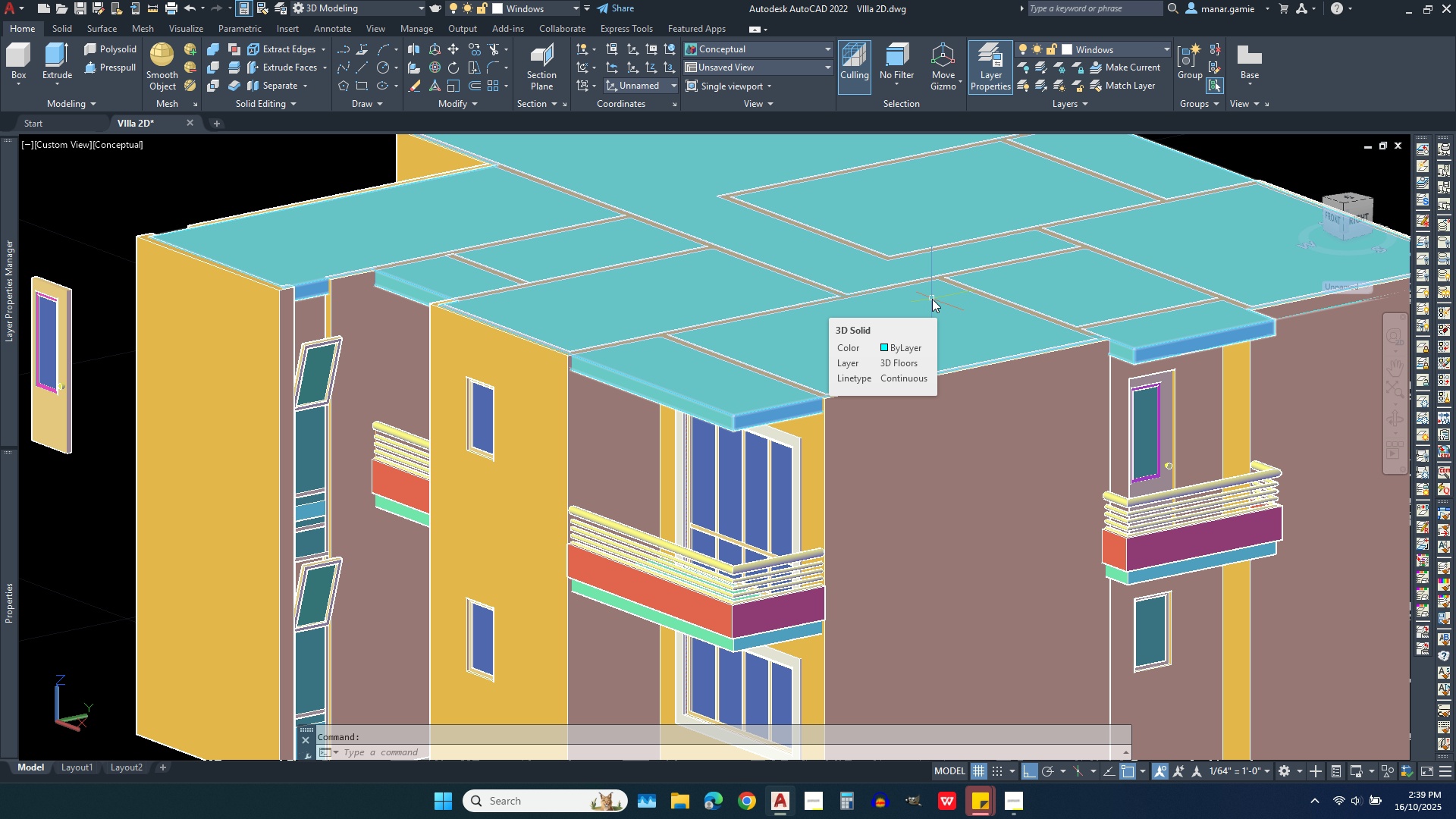 
wait(12.16)
 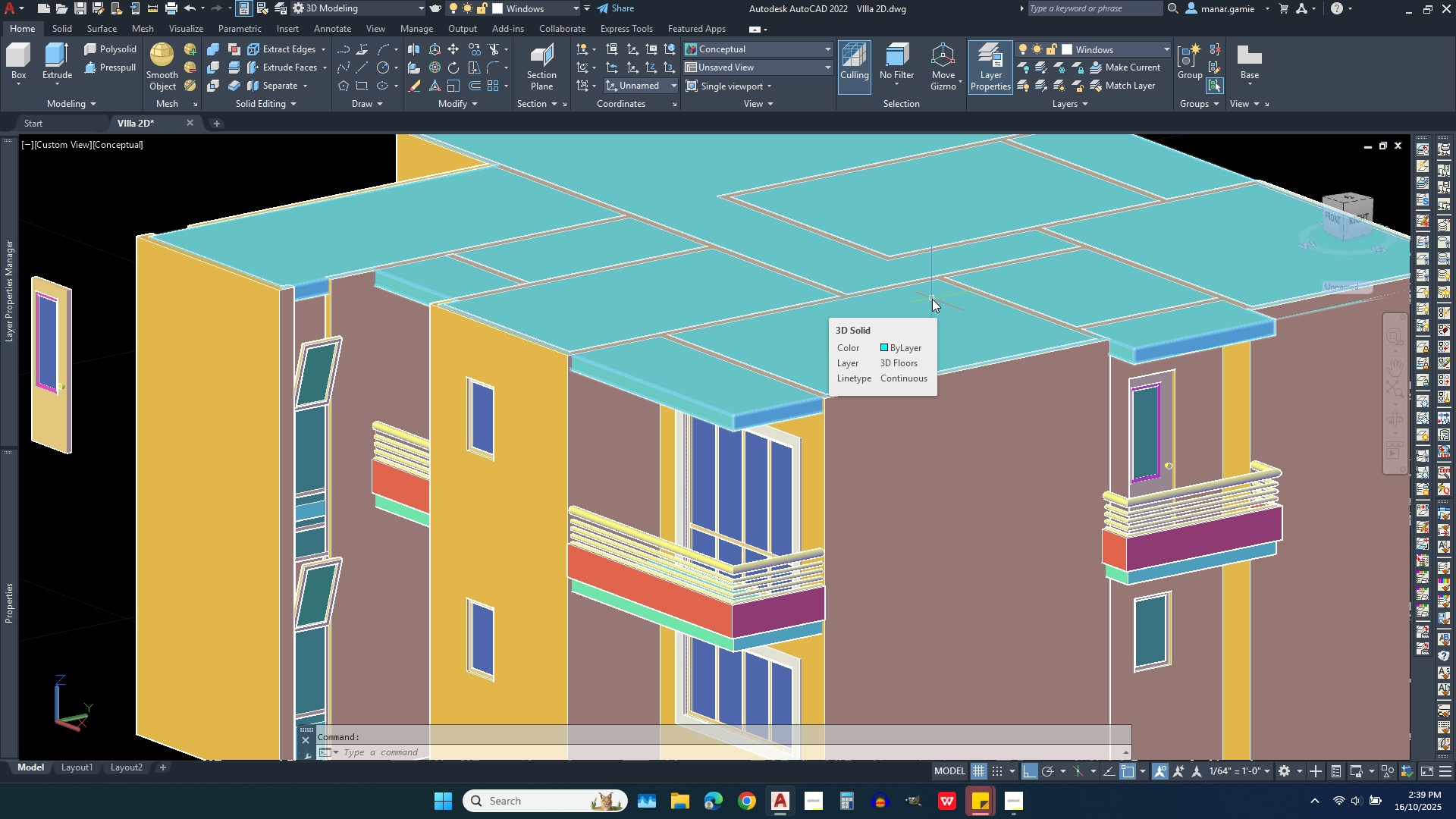 
left_click([1150, 52])
 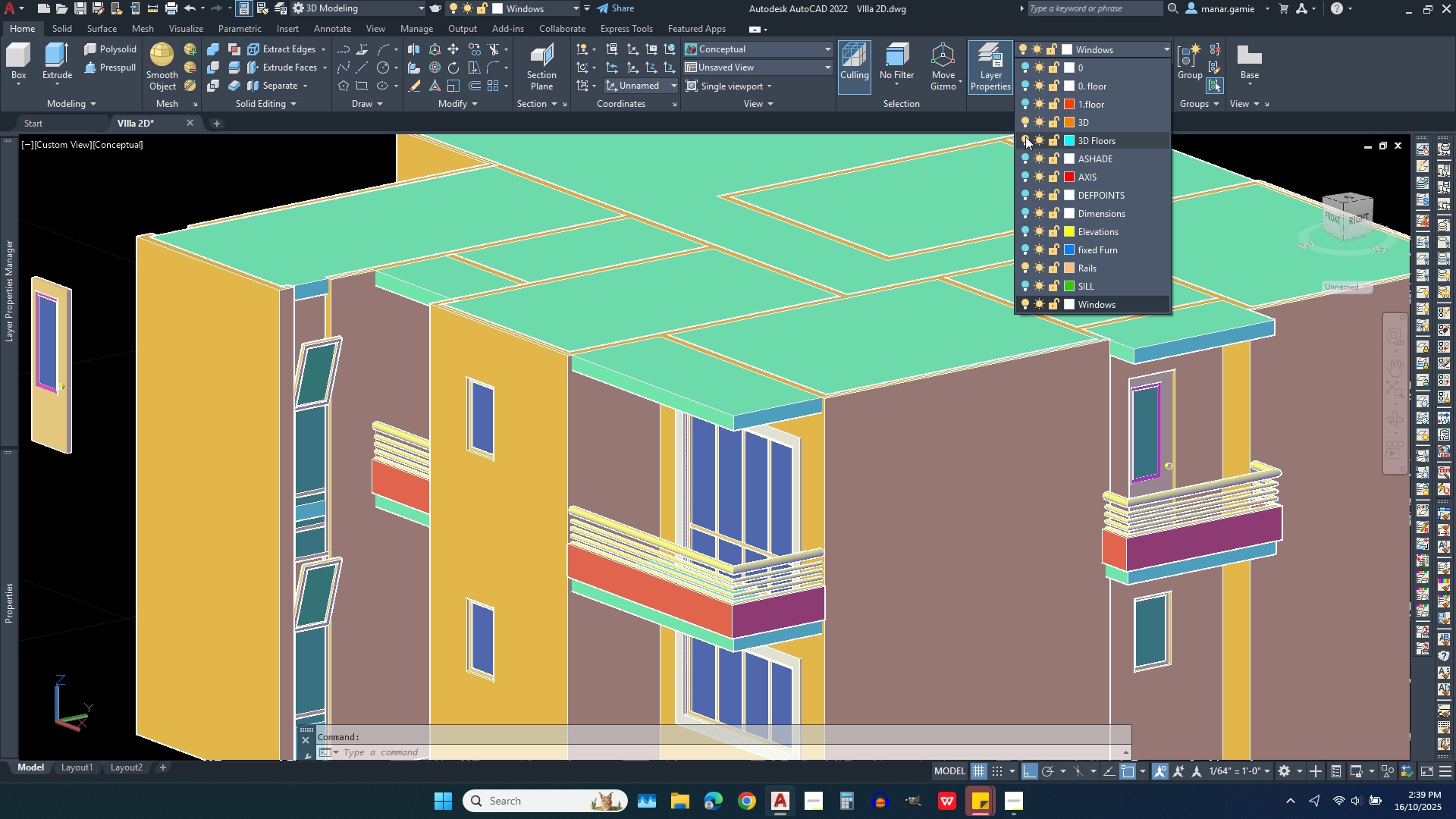 
left_click([1025, 134])
 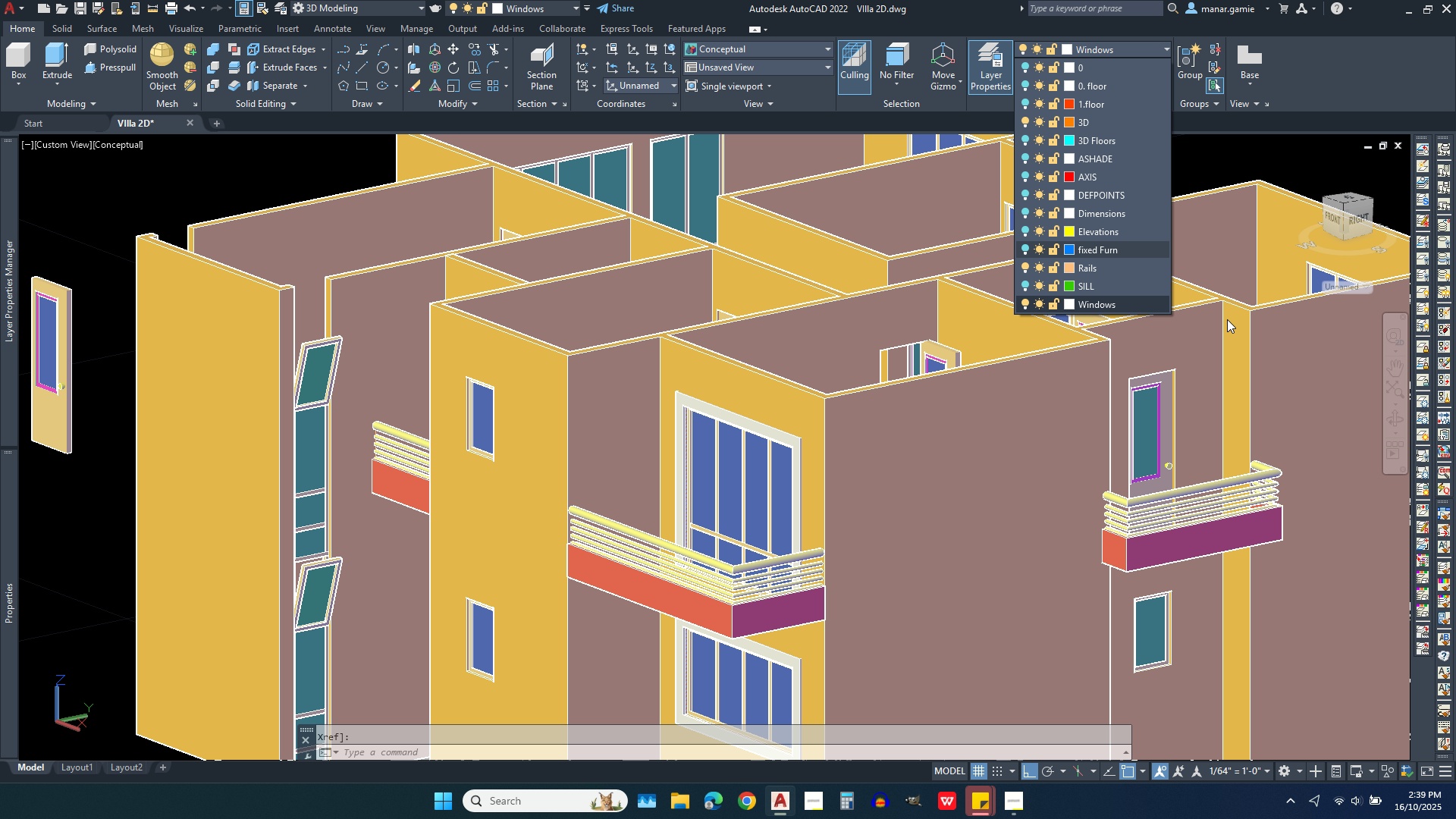 
left_click([1129, 344])
 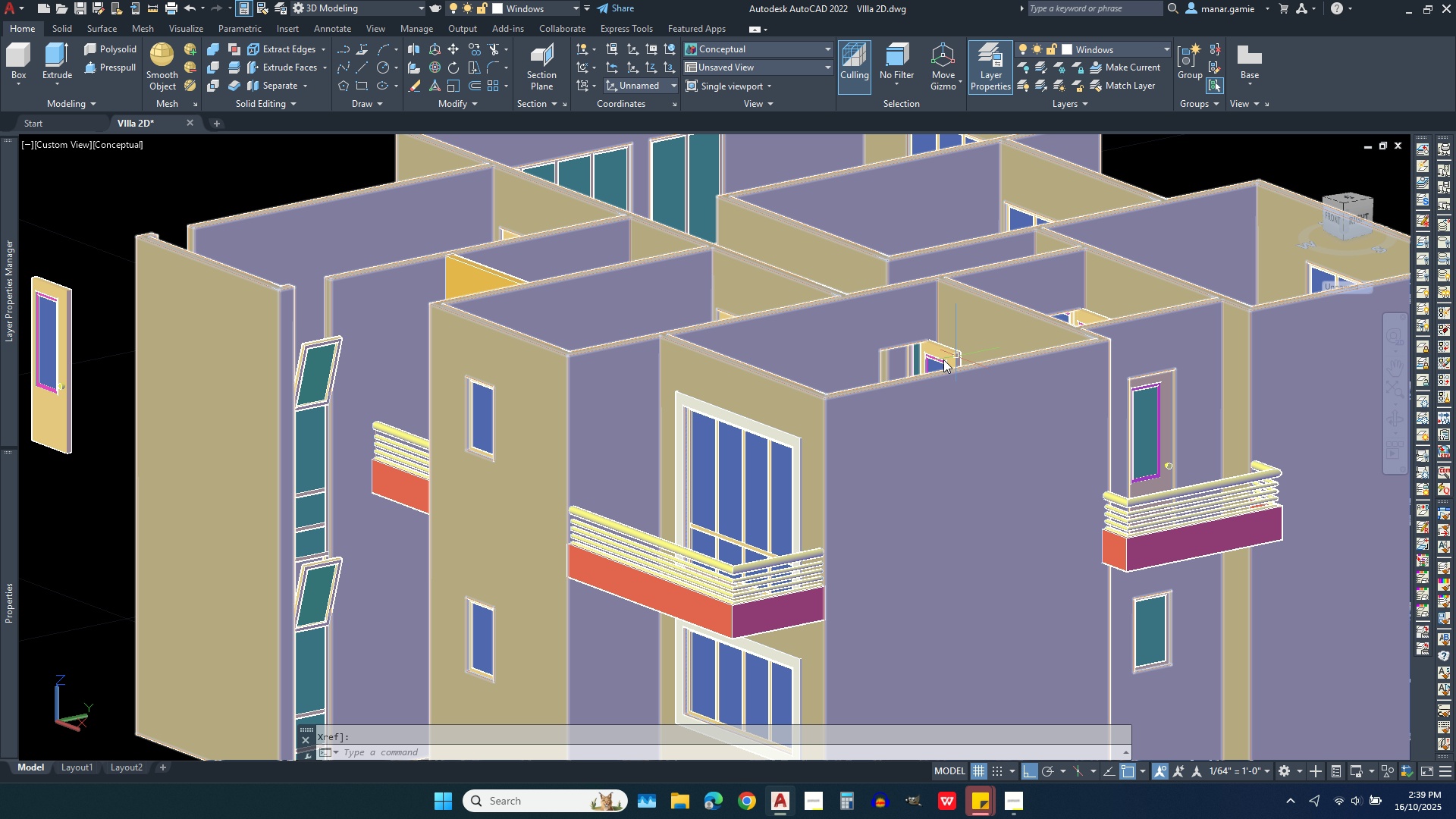 
scroll: coordinate [933, 362], scroll_direction: down, amount: 1.0
 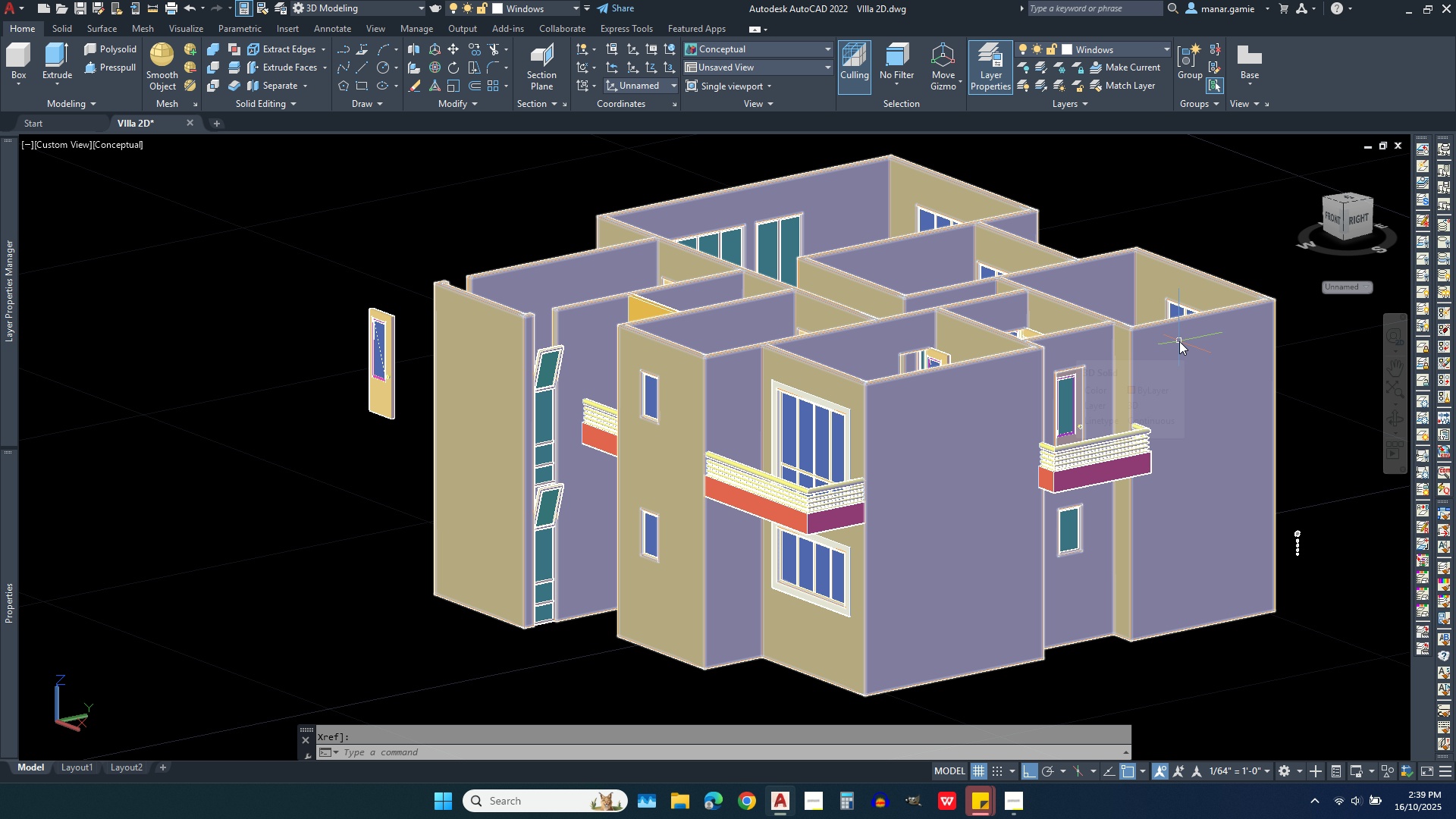 
left_click([1179, 341])
 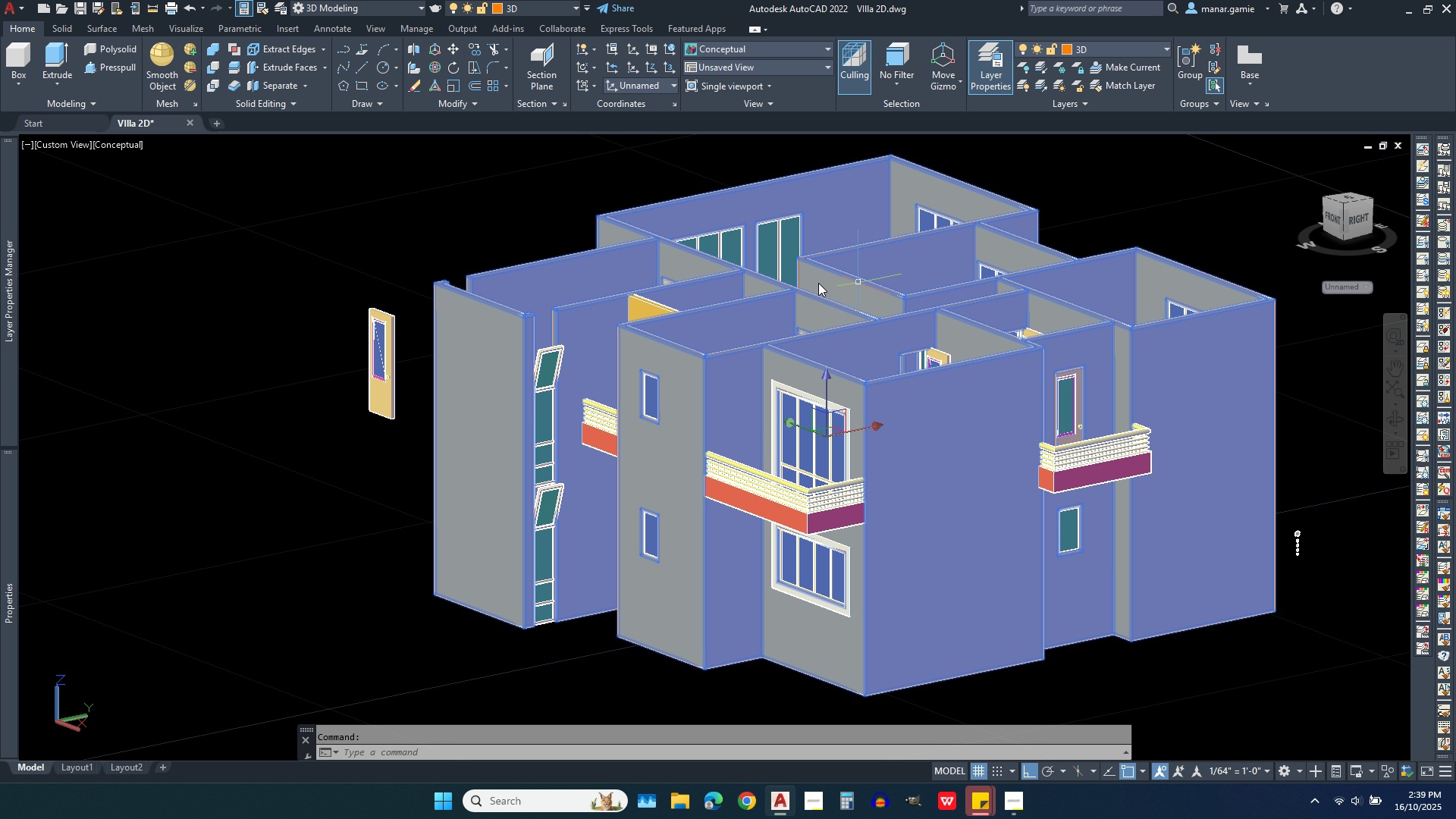 
scroll: coordinate [627, 317], scroll_direction: up, amount: 6.0
 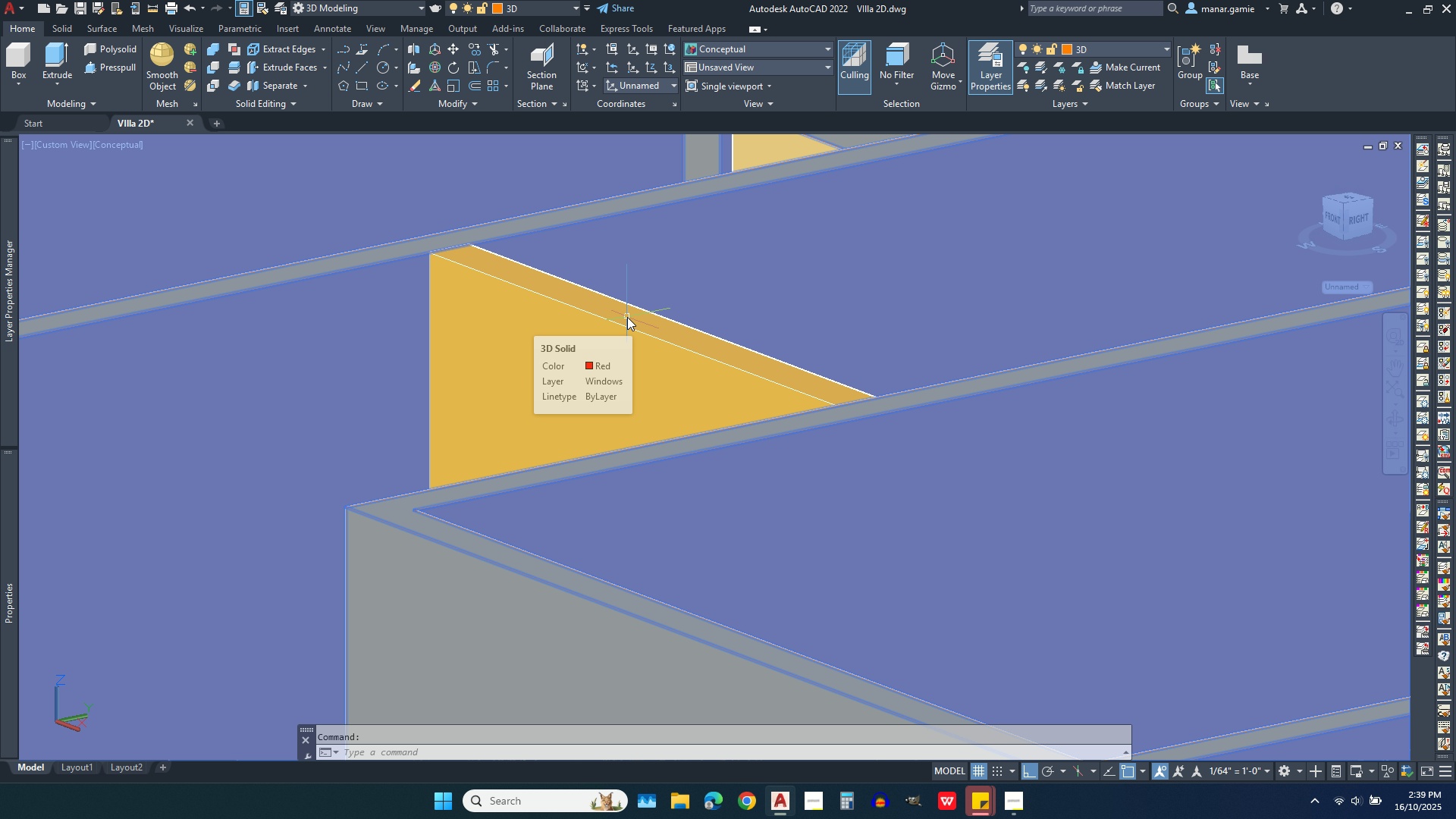 
scroll: coordinate [627, 317], scroll_direction: down, amount: 4.0
 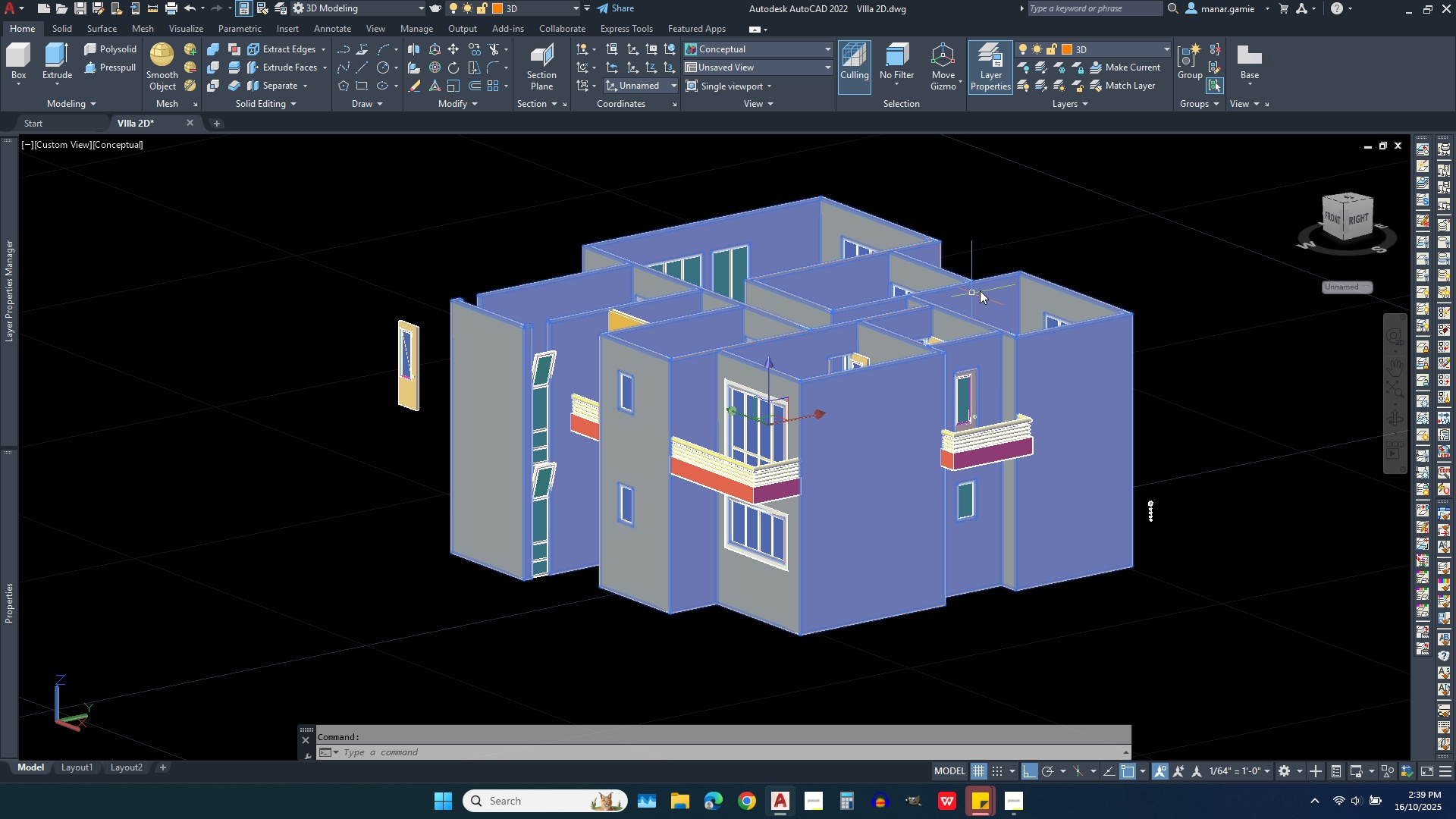 
scroll: coordinate [1259, 317], scroll_direction: up, amount: 4.0
 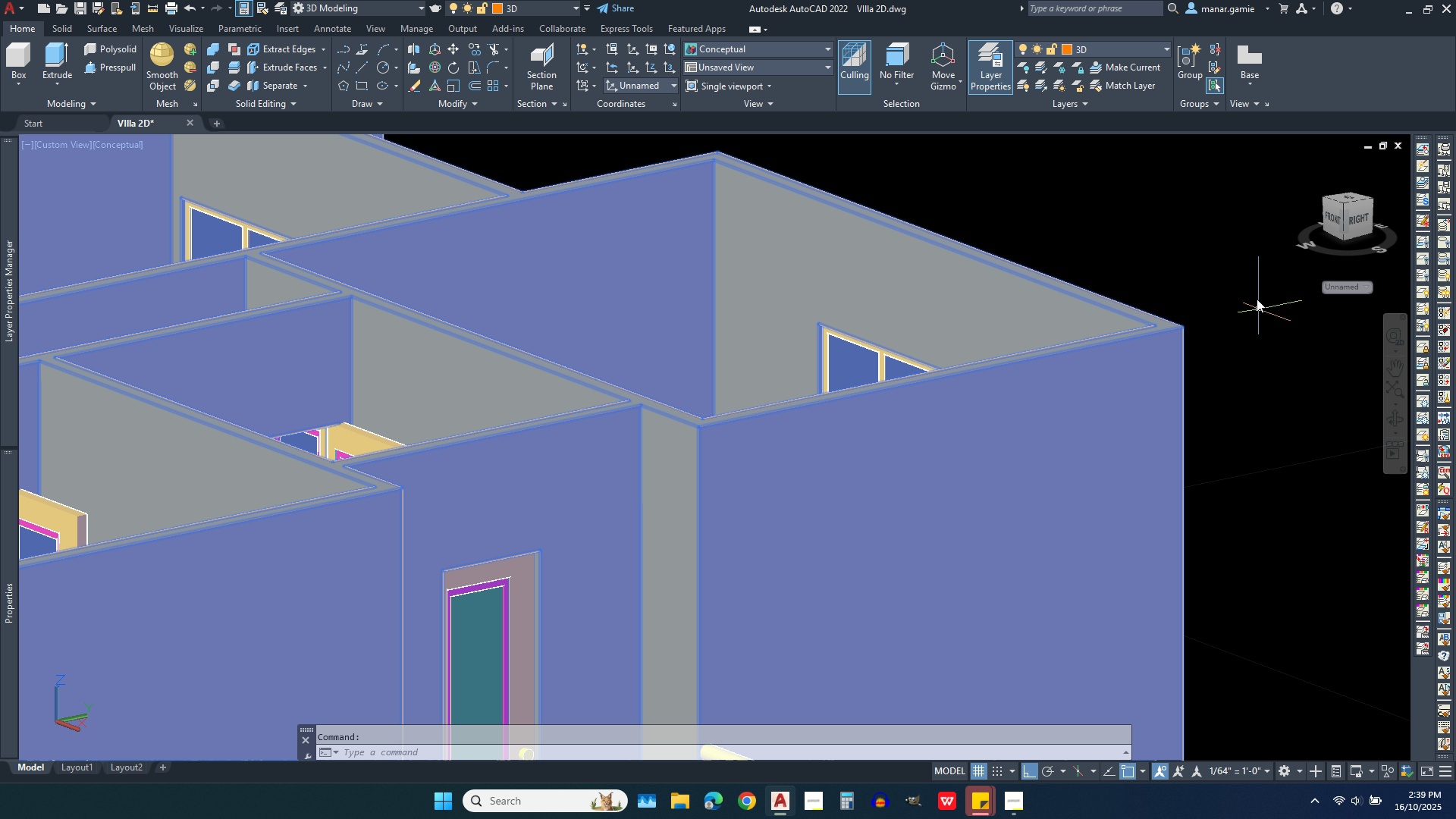 
key(Escape)
 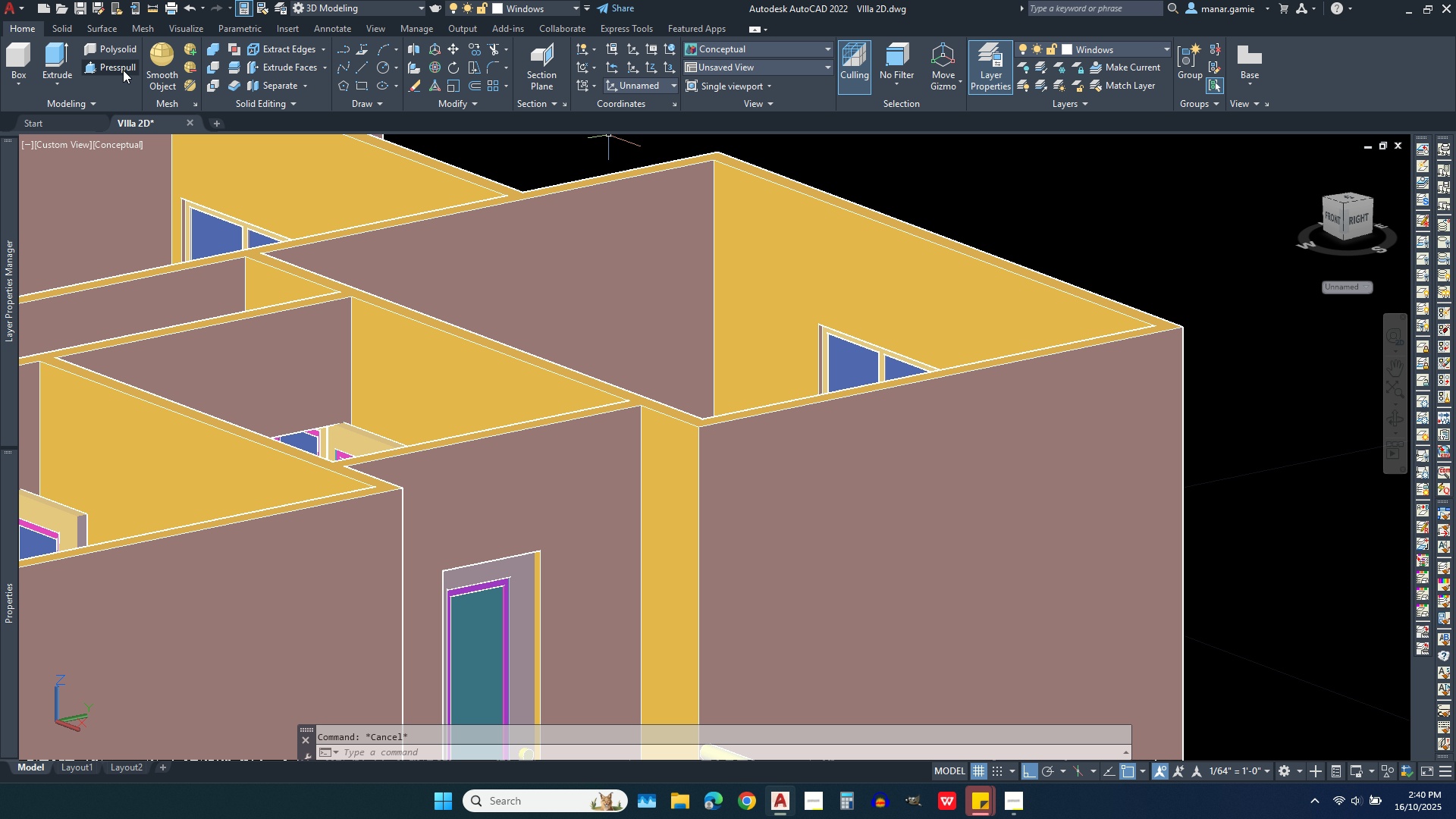 
left_click([112, 65])
 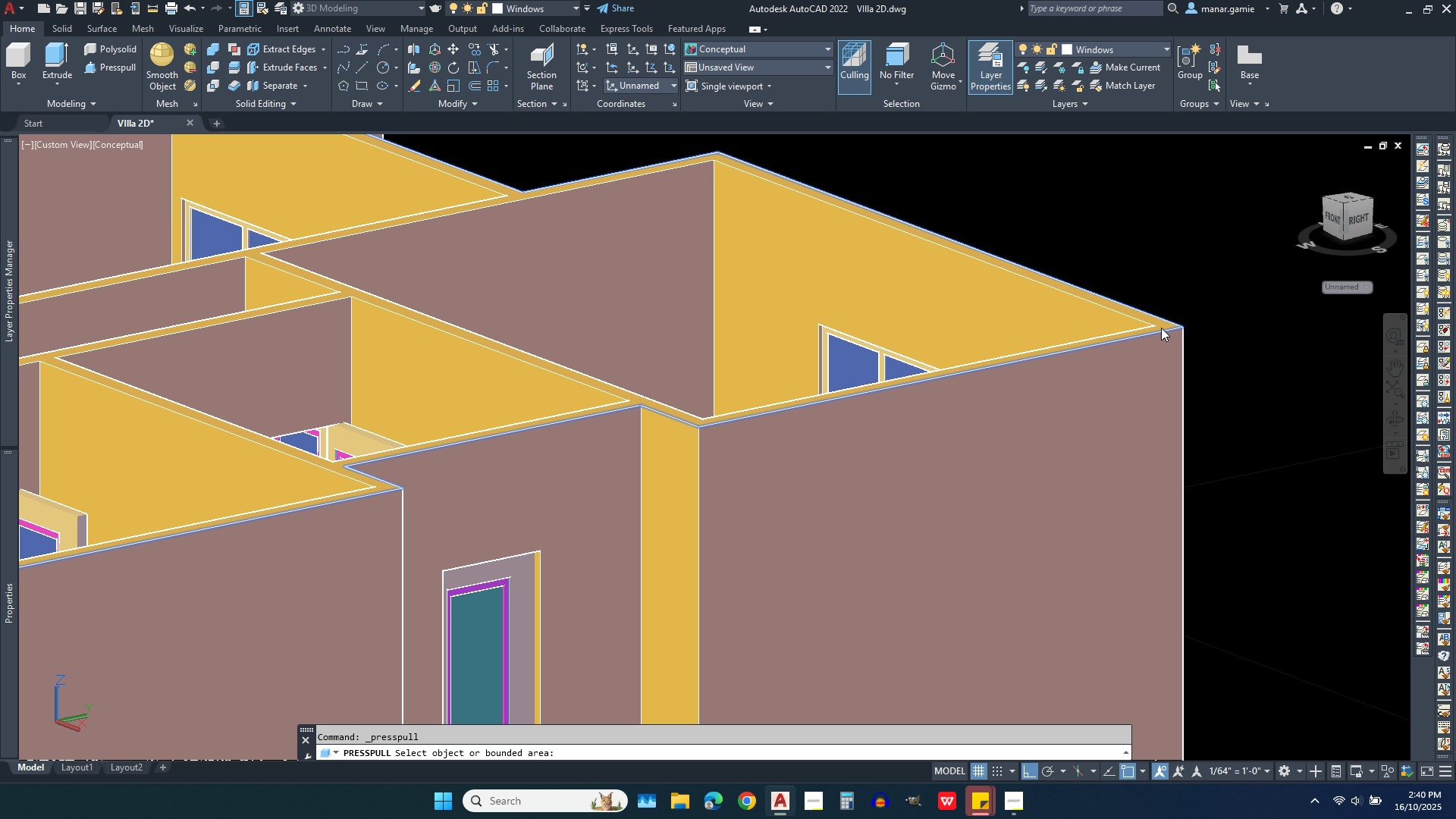 
left_click([1161, 328])
 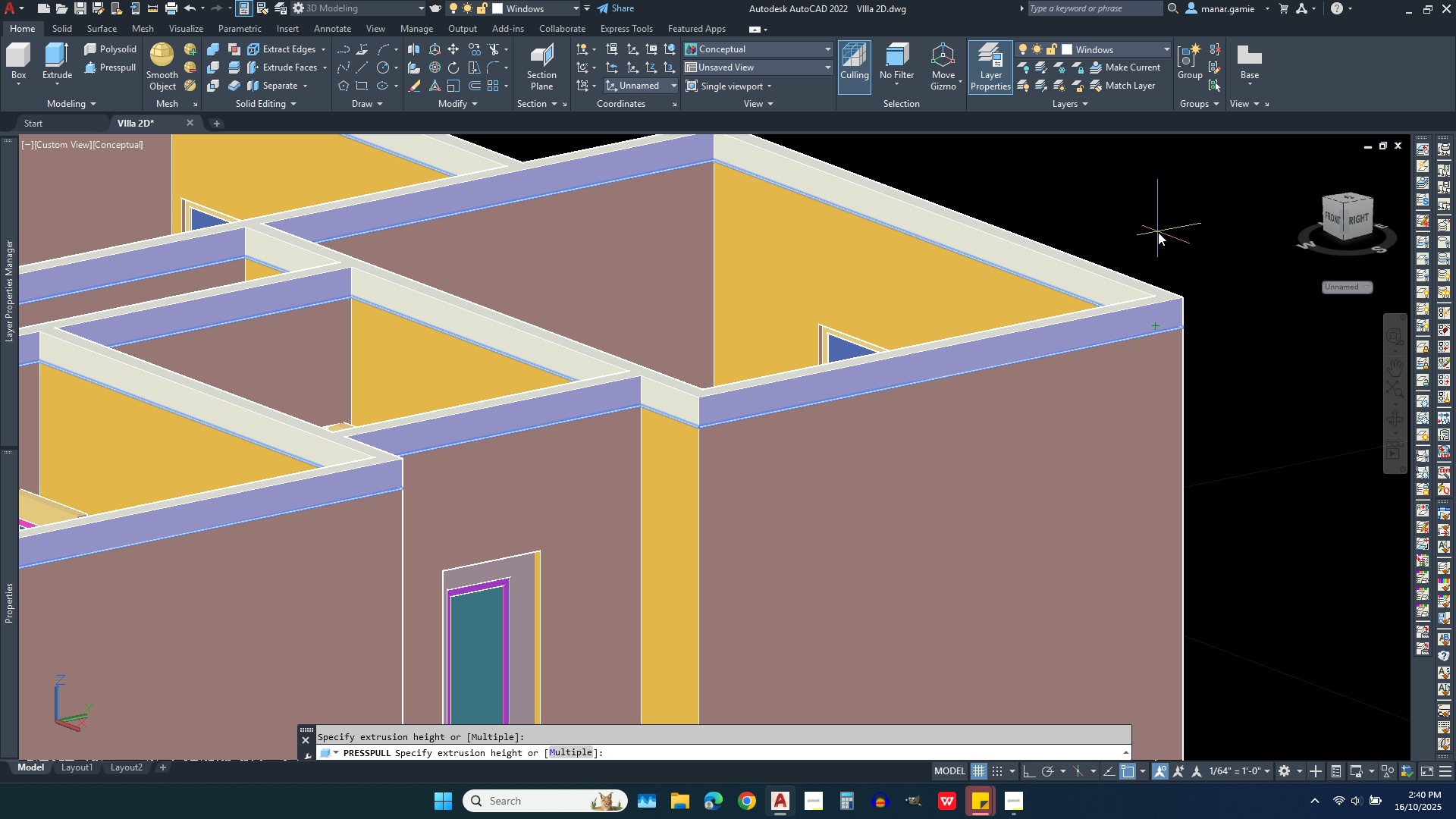 
scroll: coordinate [1333, 282], scroll_direction: down, amount: 2.0
 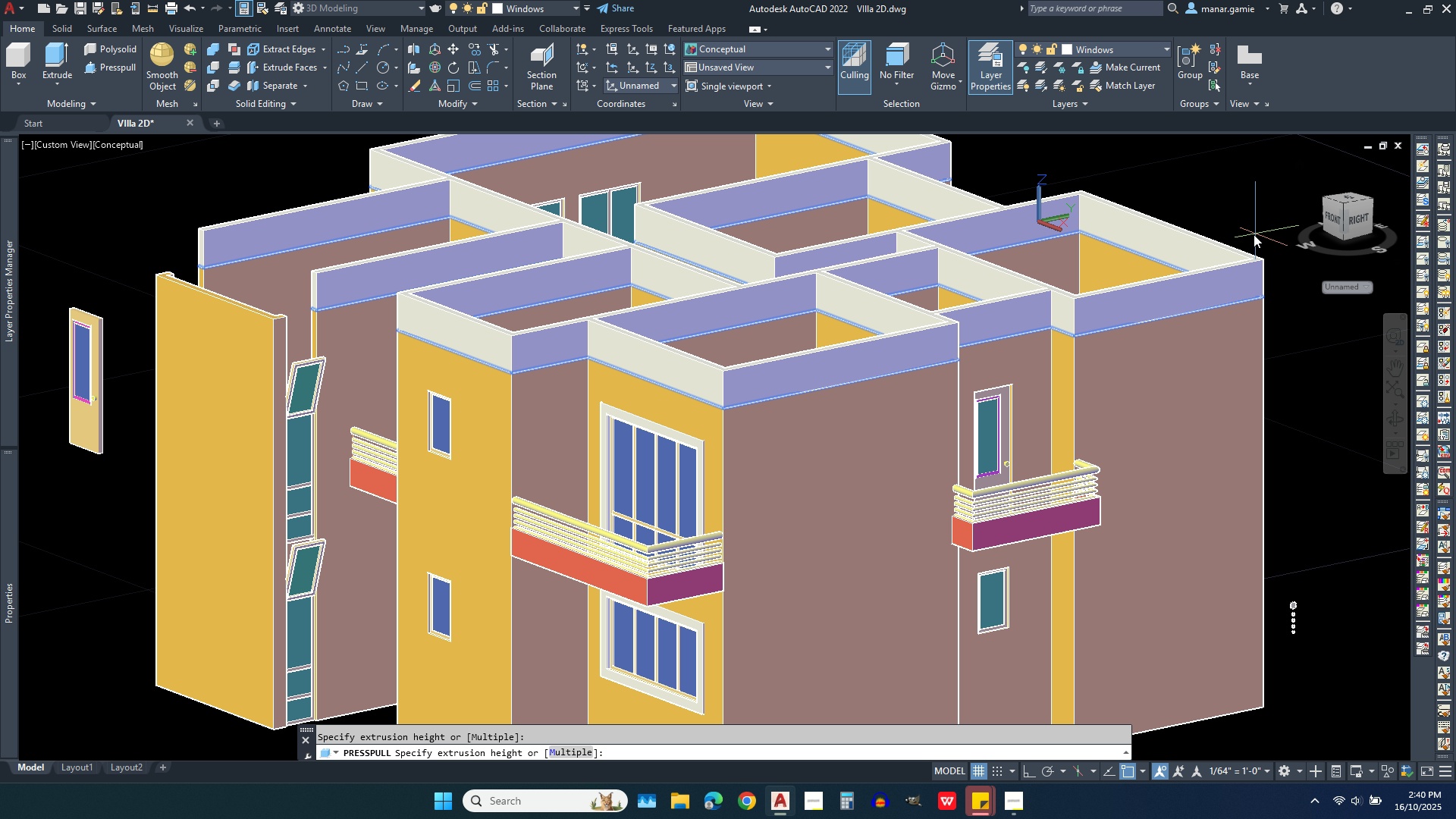 
key(Period)
 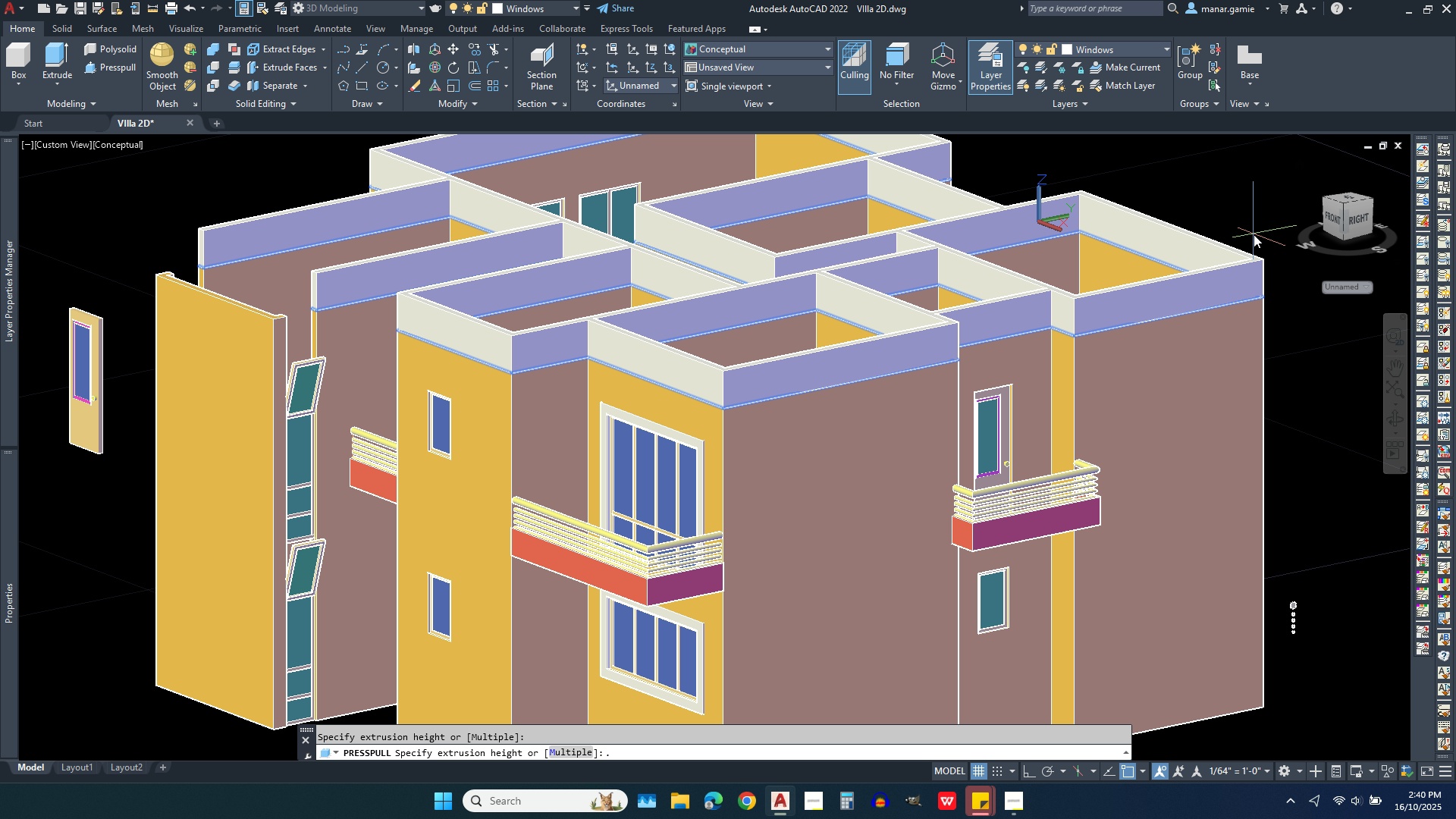 
type(70)
 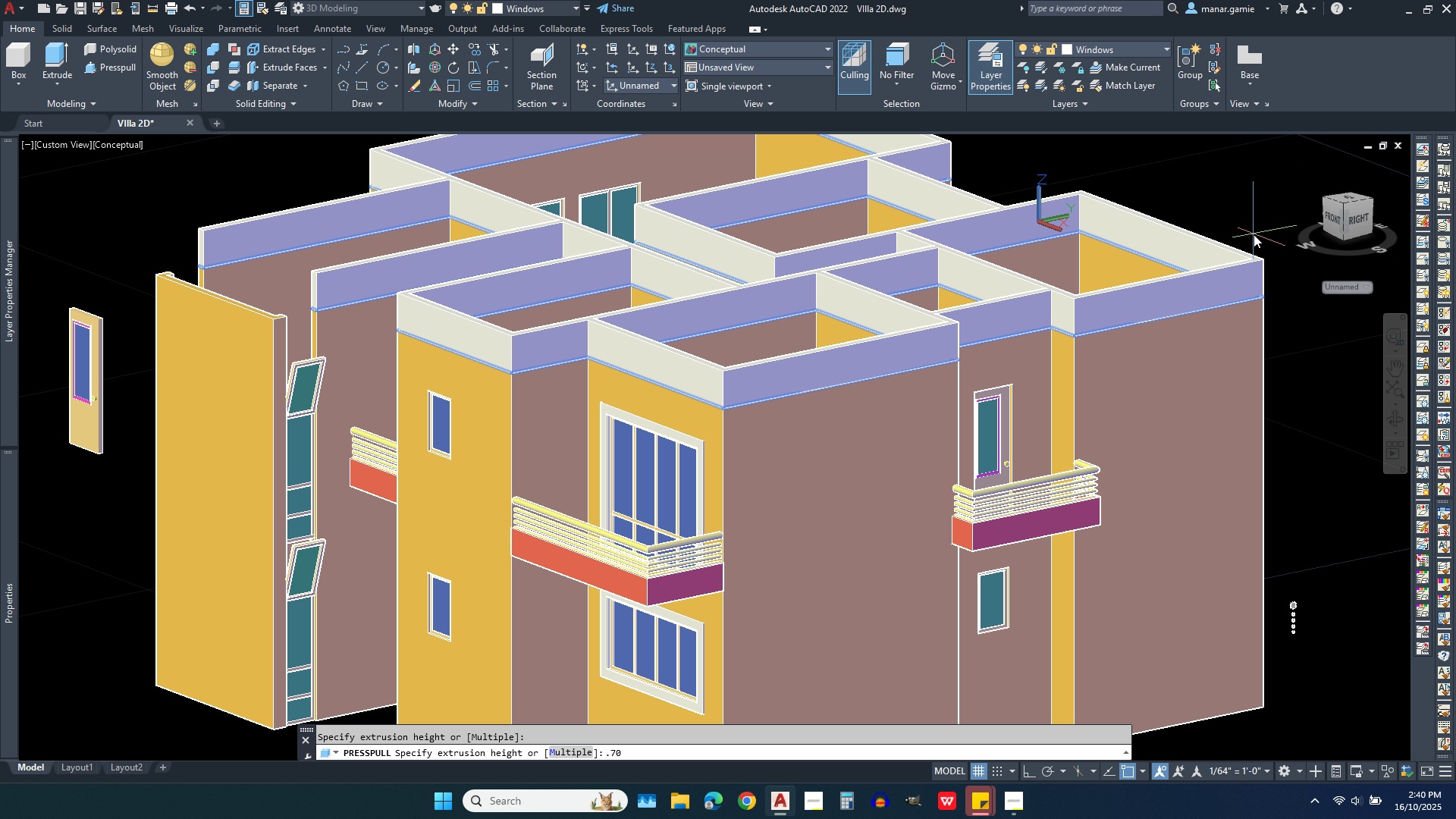 
key(Enter)
 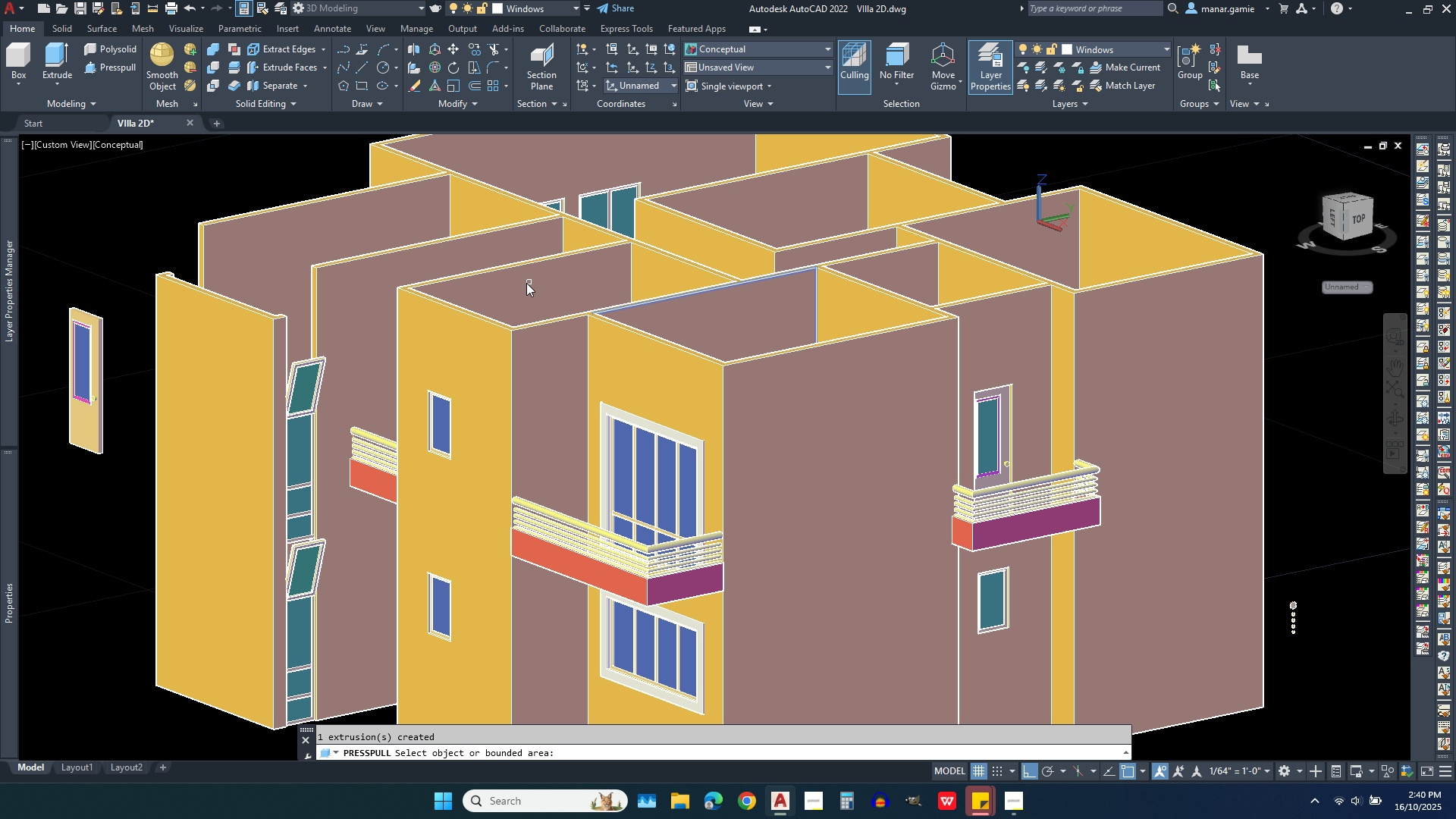 
wait(5.02)
 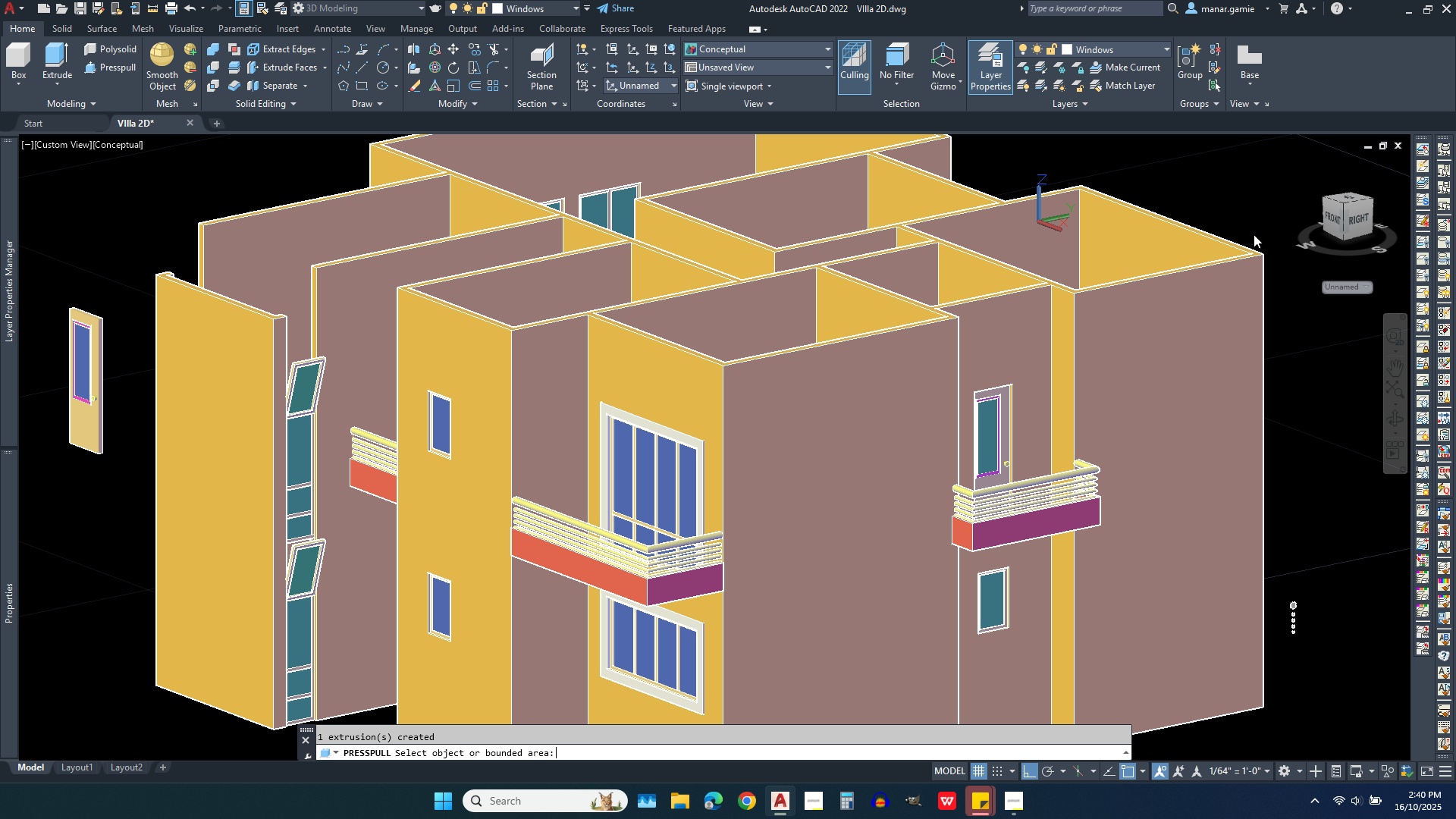 
scroll: coordinate [229, 280], scroll_direction: up, amount: 1.0
 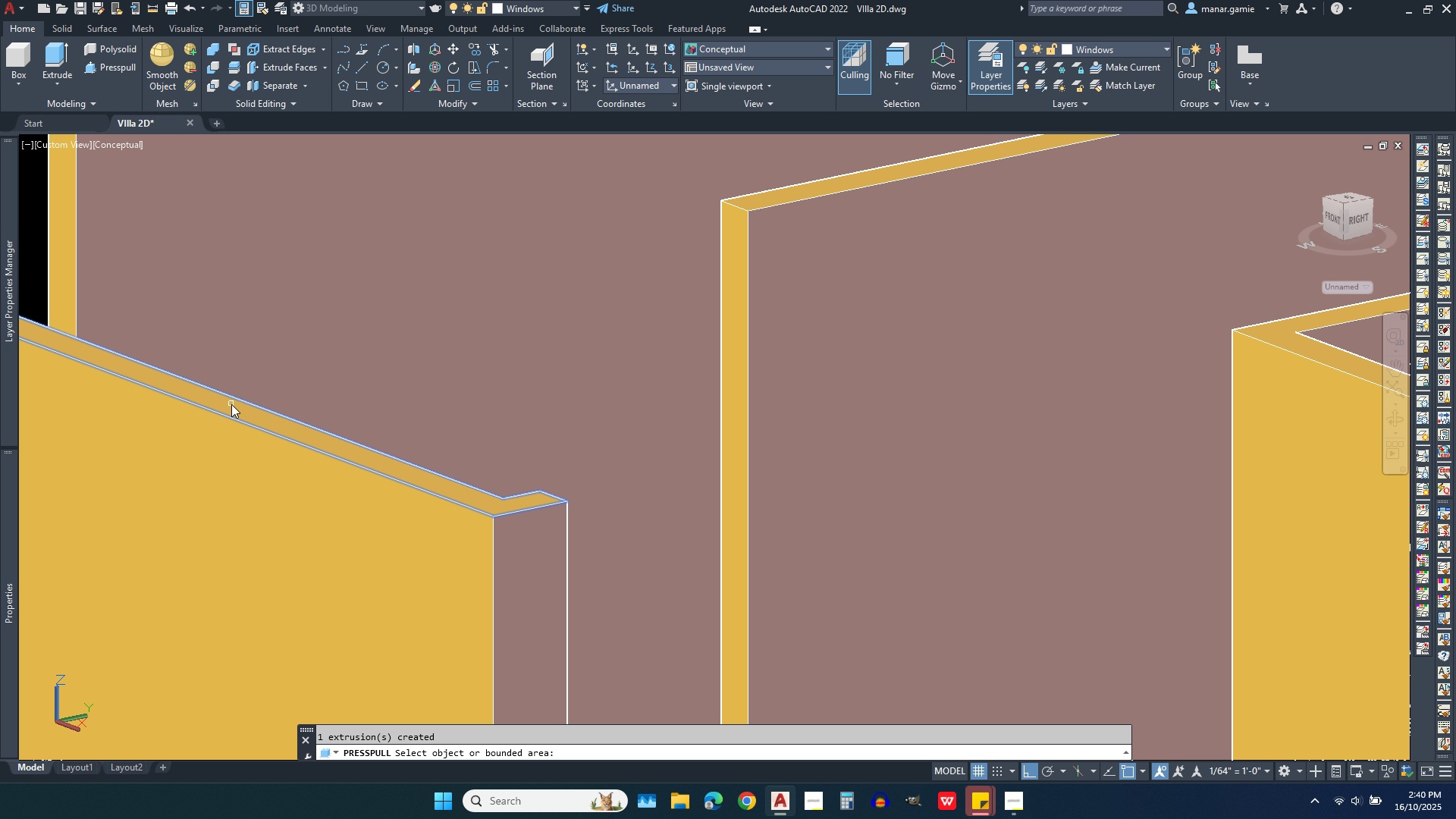 
left_click([237, 410])
 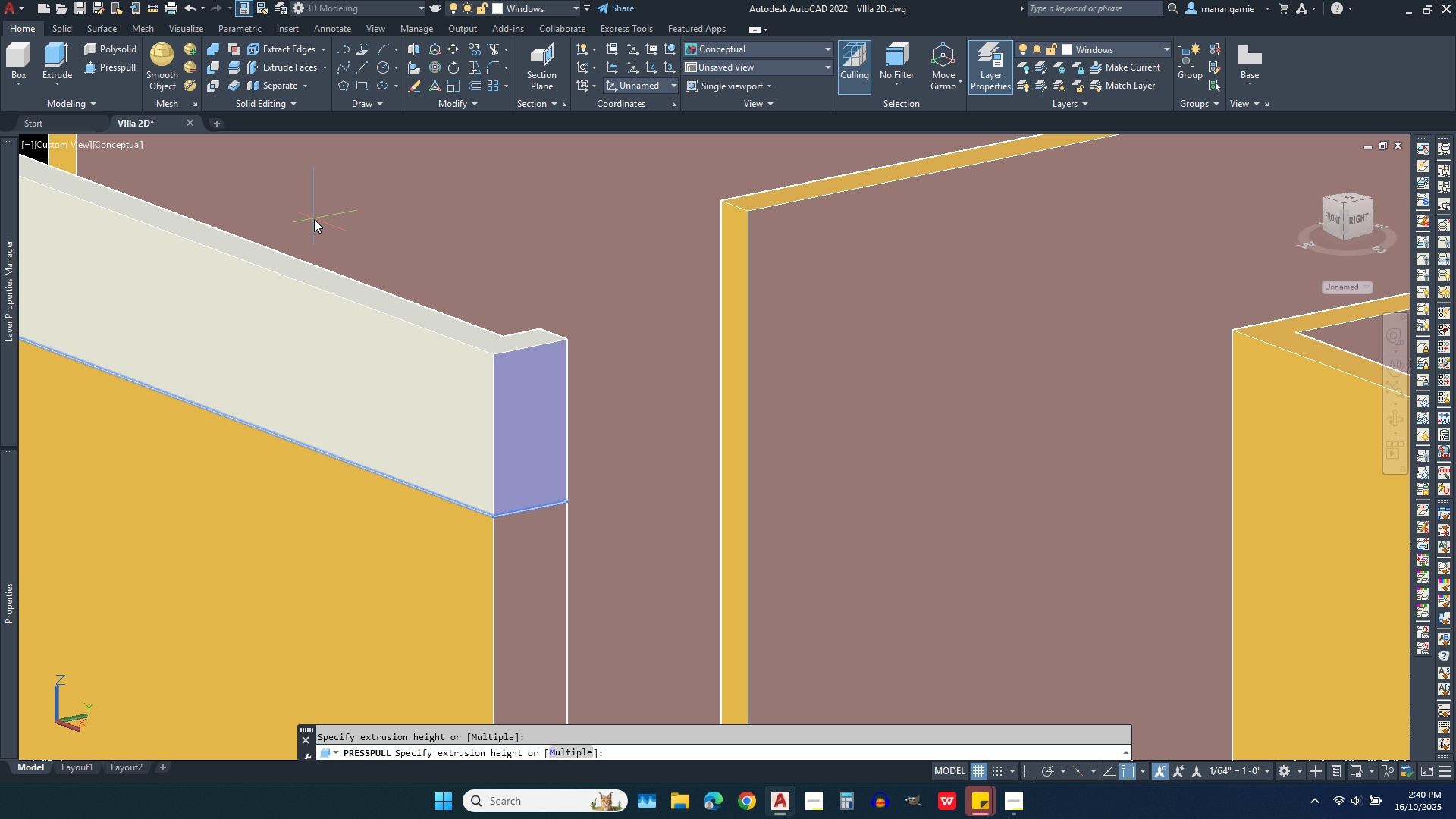 
key(Period)
 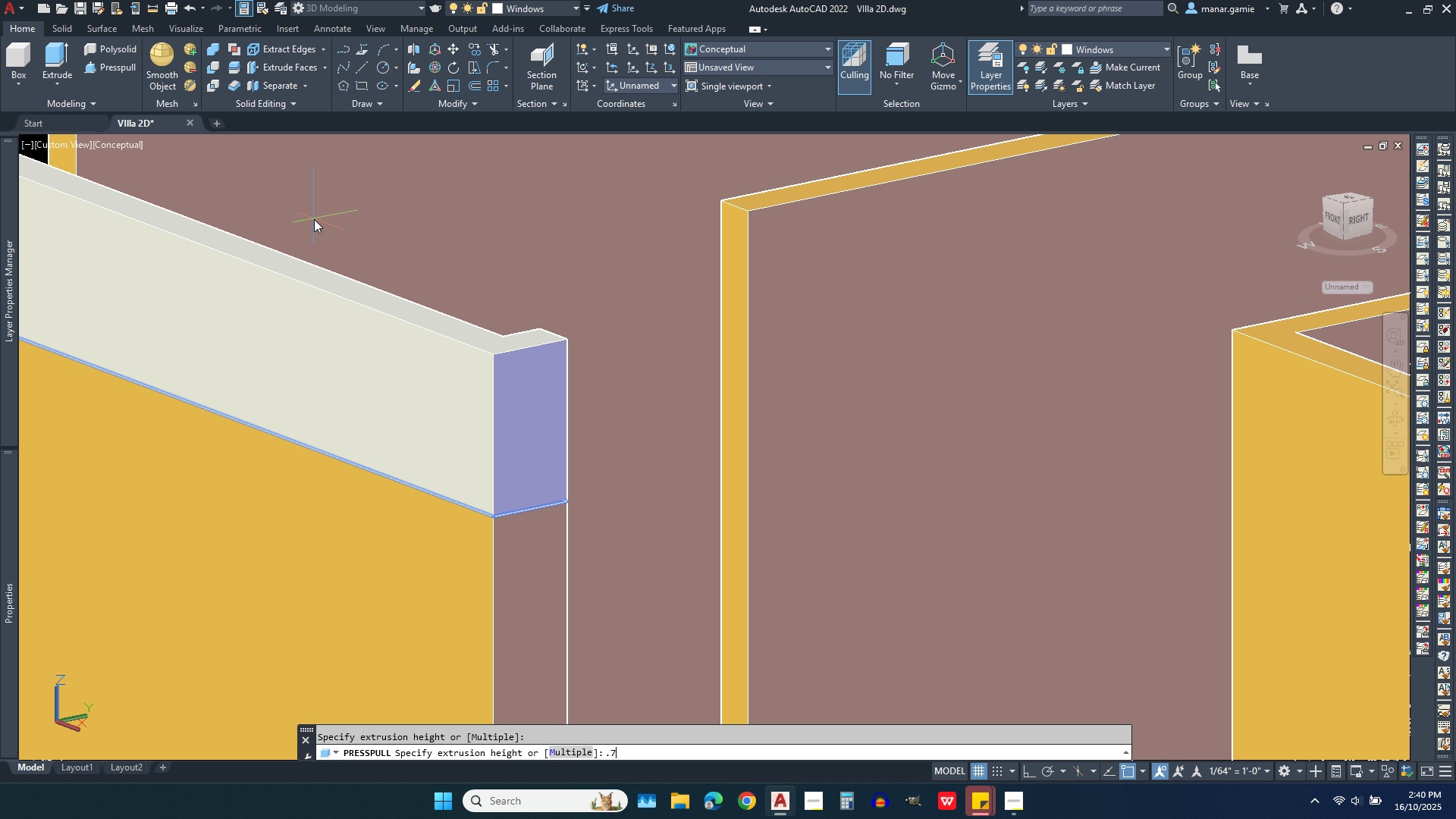 
key(7)
 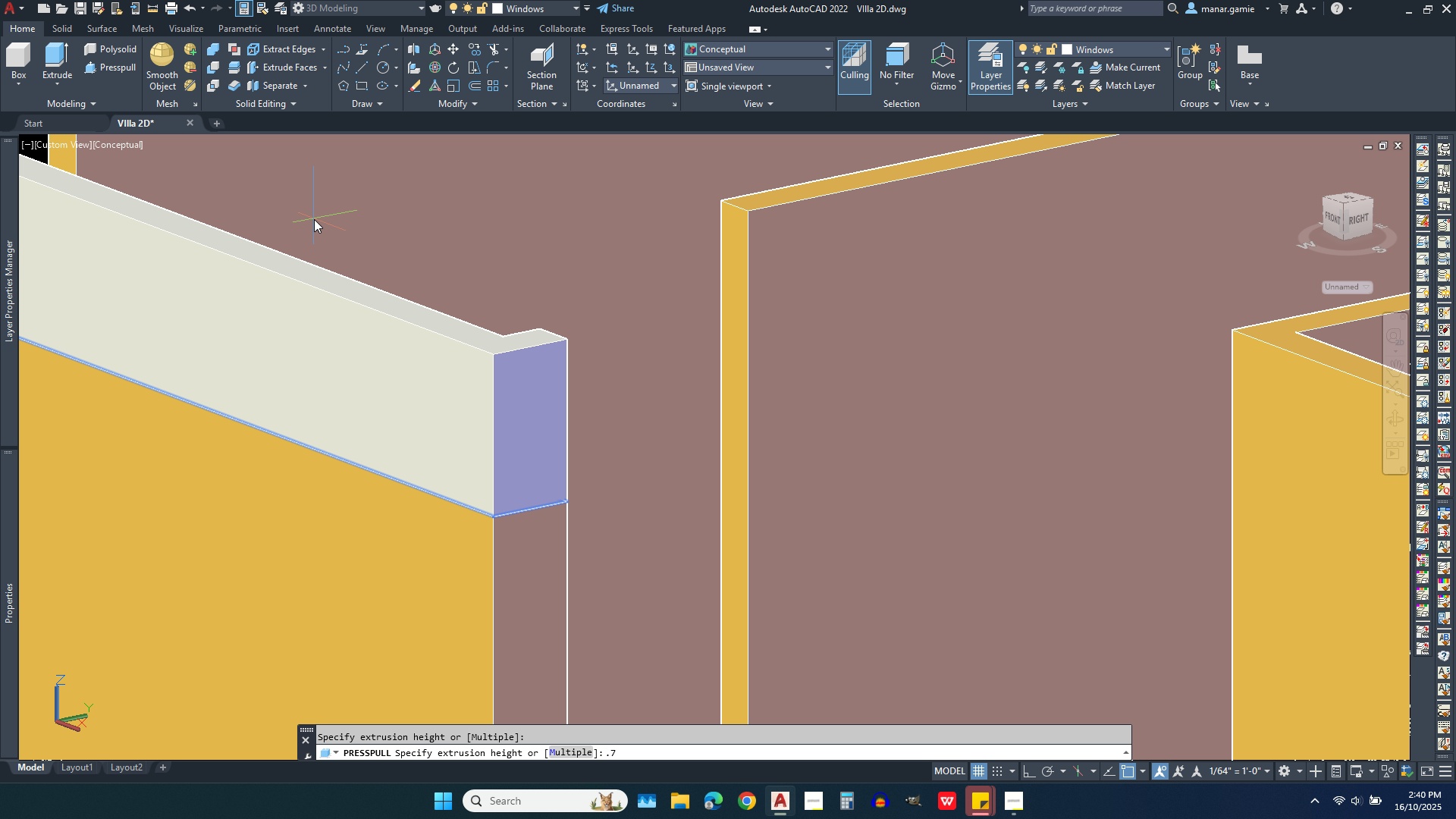 
key(Enter)
 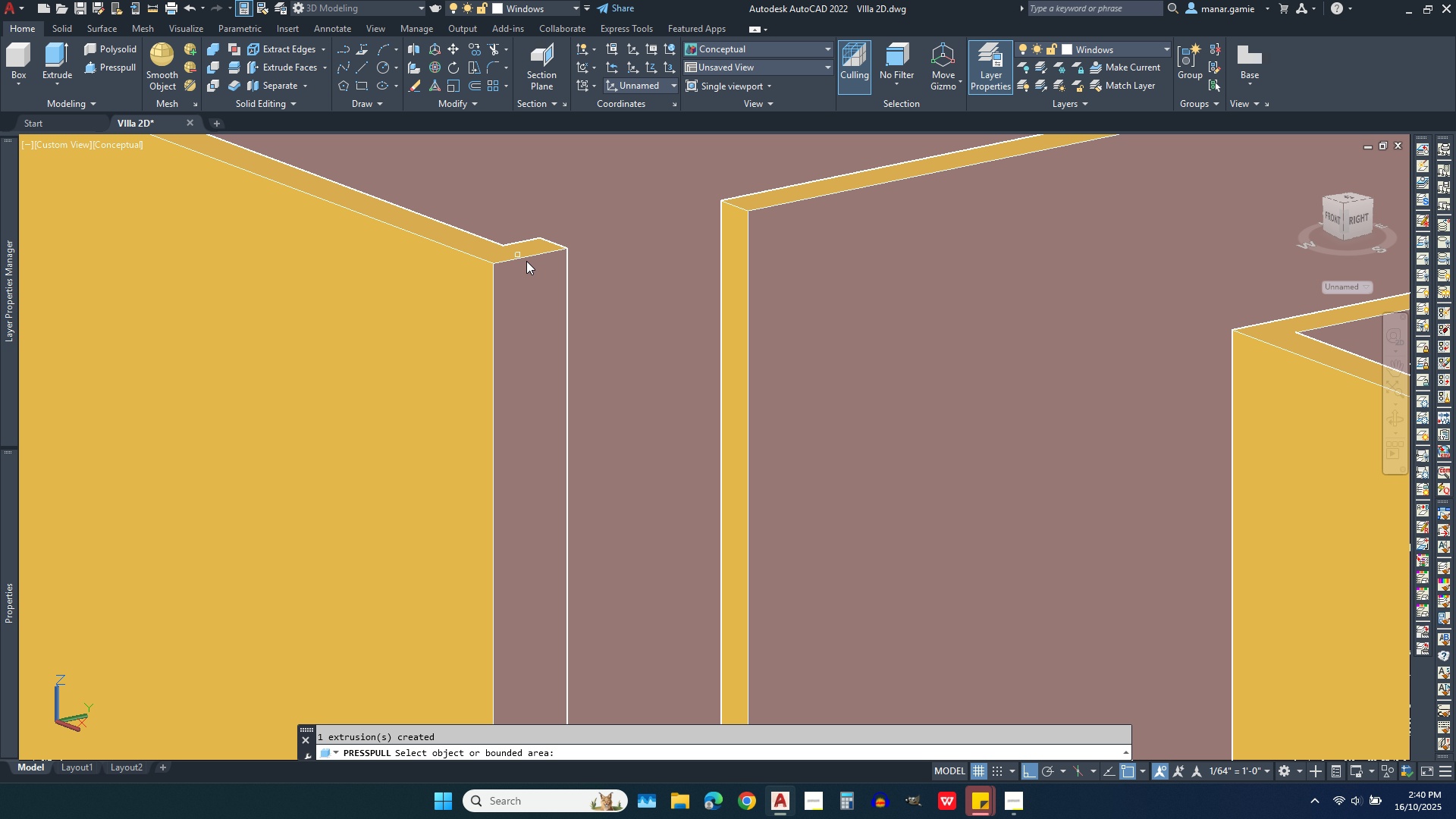 
scroll: coordinate [696, 365], scroll_direction: down, amount: 5.0
 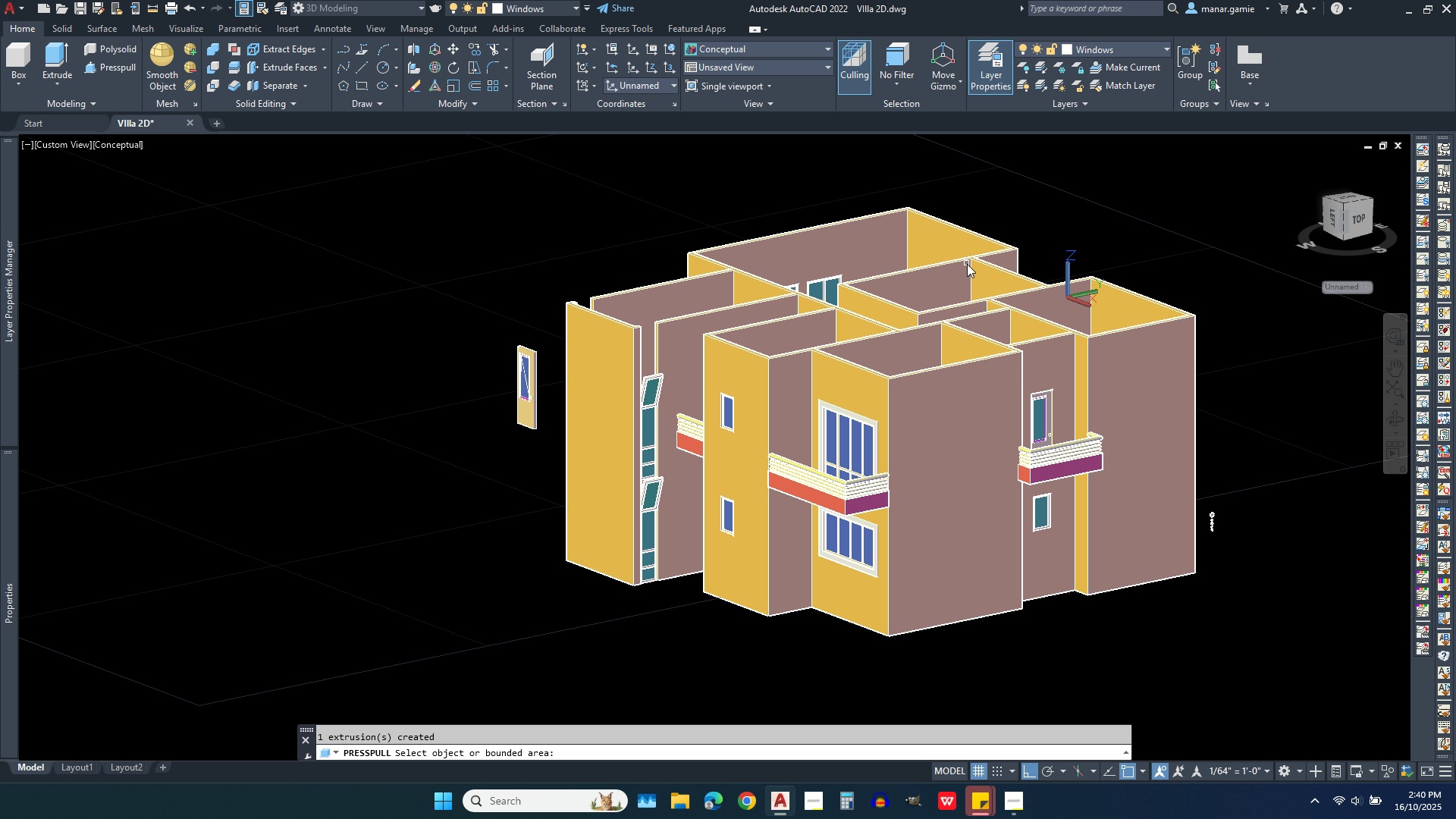 
scroll: coordinate [967, 264], scroll_direction: up, amount: 2.0
 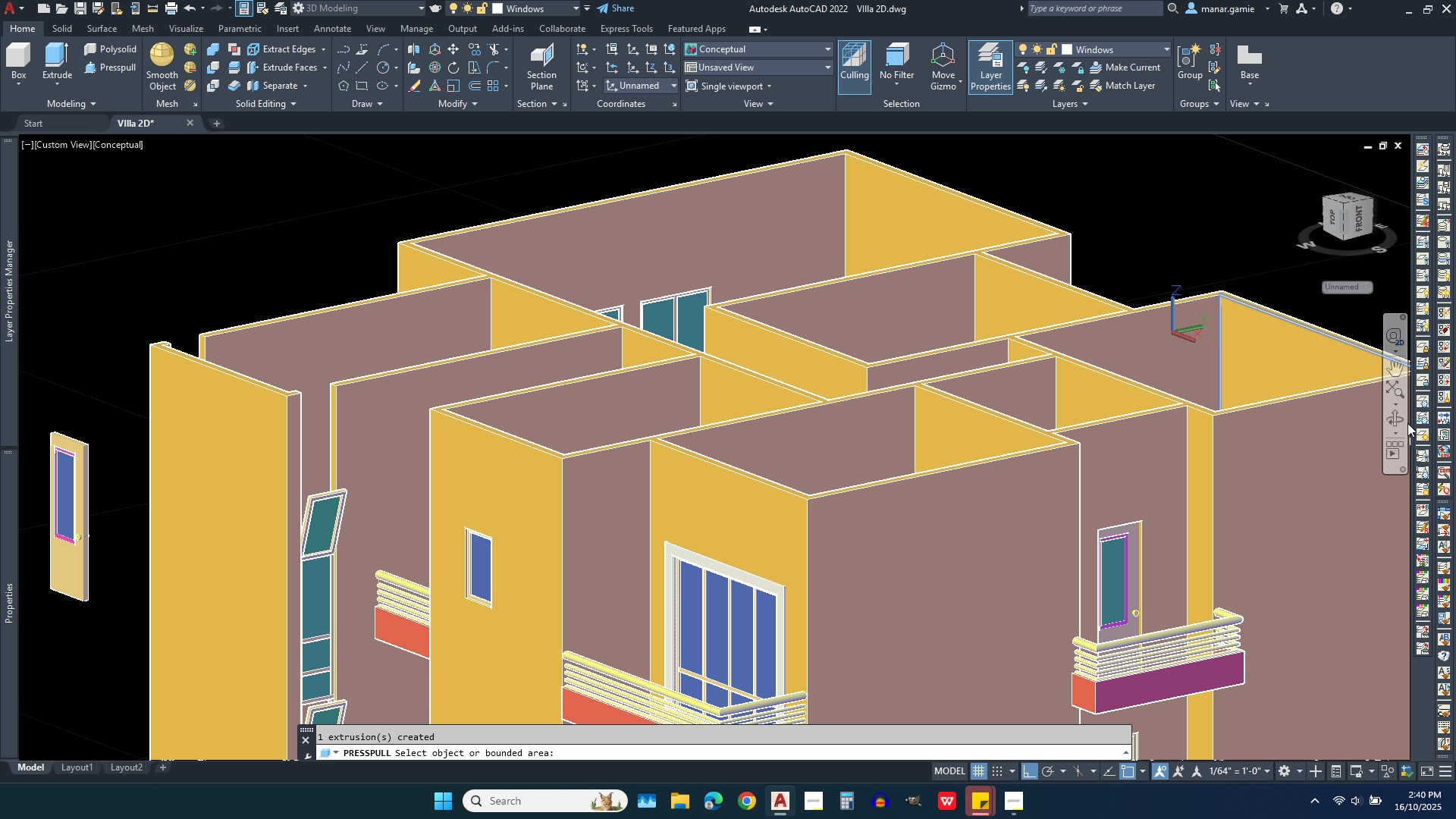 
left_click([1397, 418])
 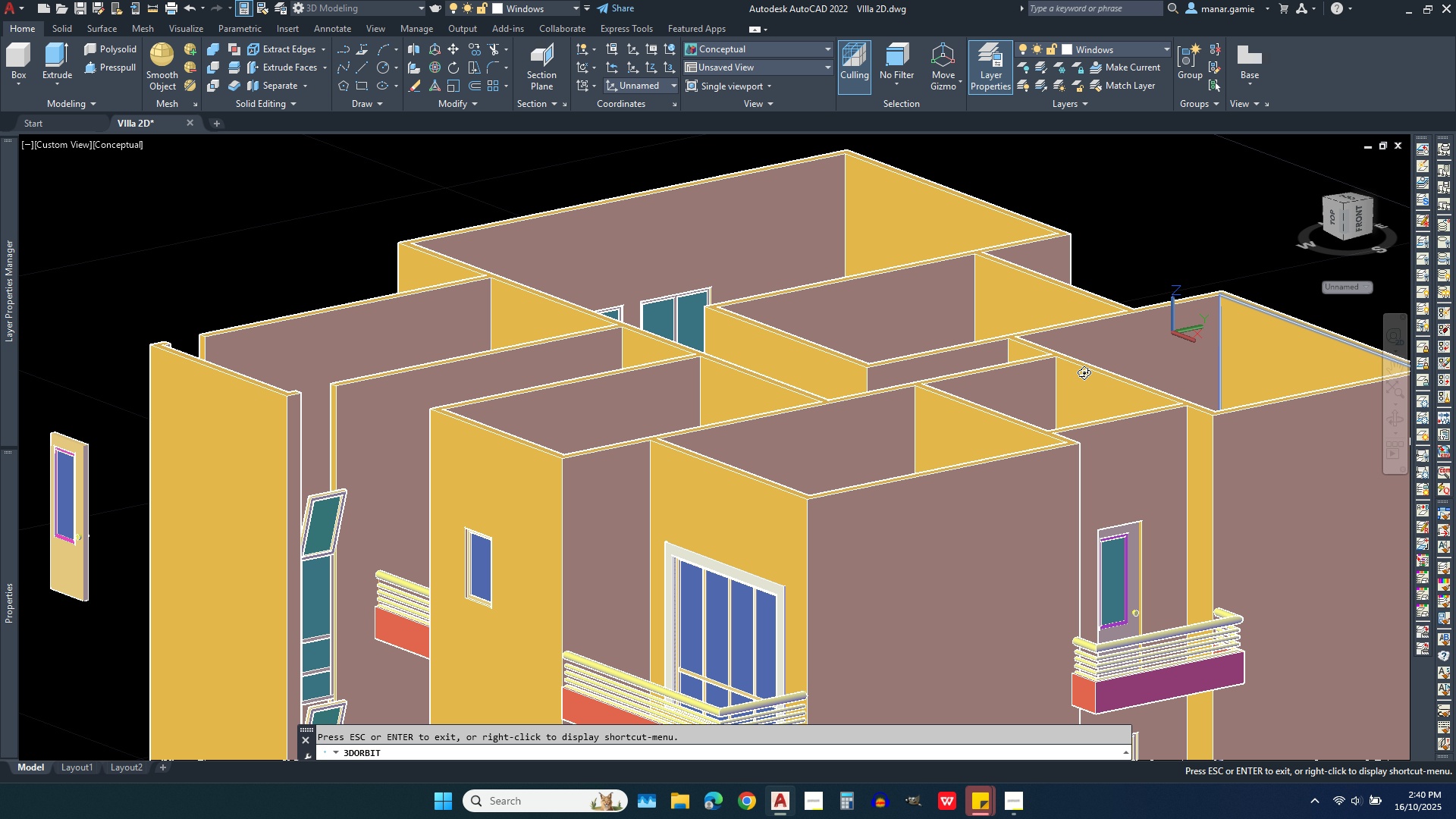 
left_click_drag(start_coordinate=[1060, 378], to_coordinate=[641, 434])
 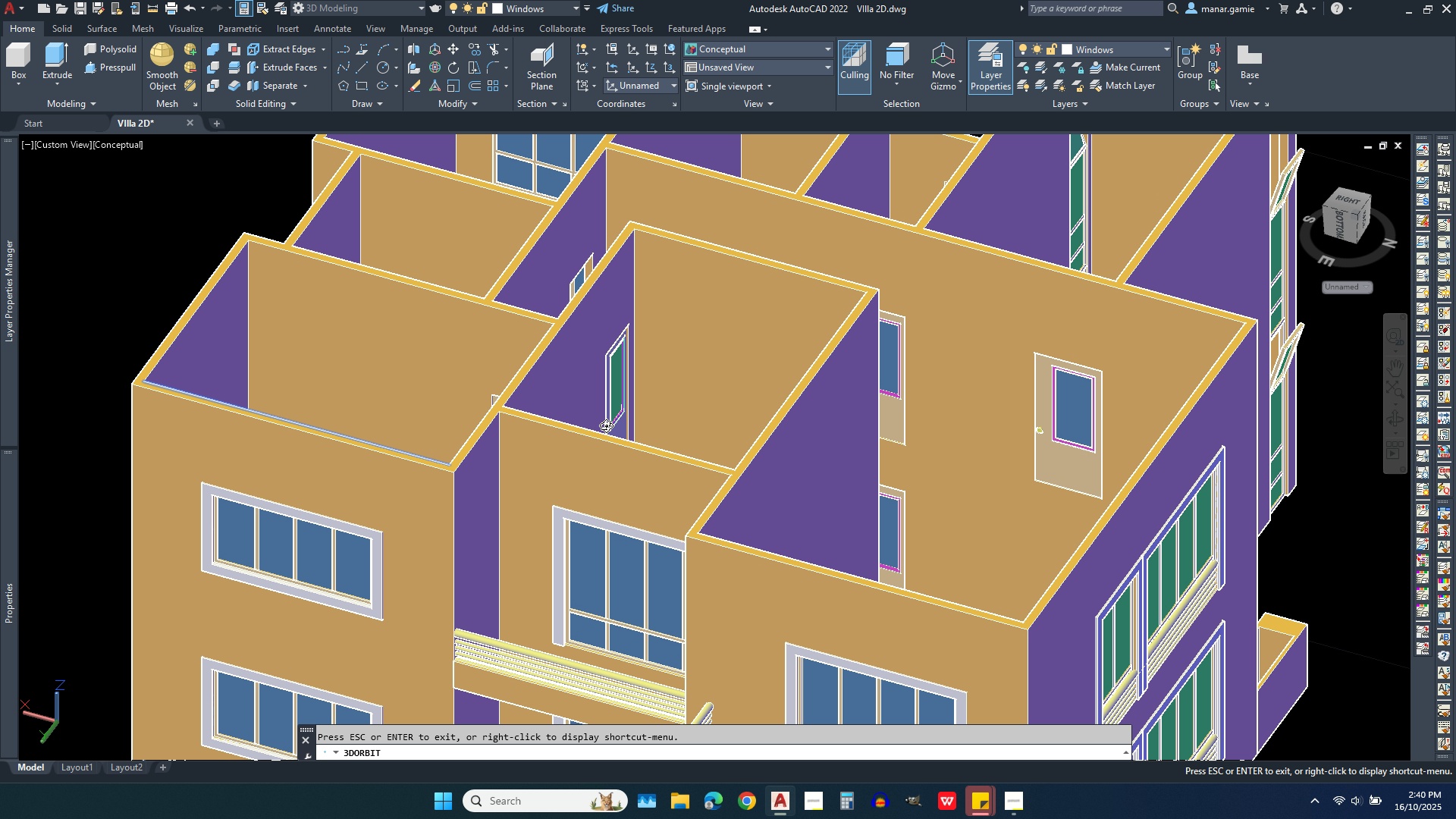 
scroll: coordinate [588, 439], scroll_direction: down, amount: 7.0
 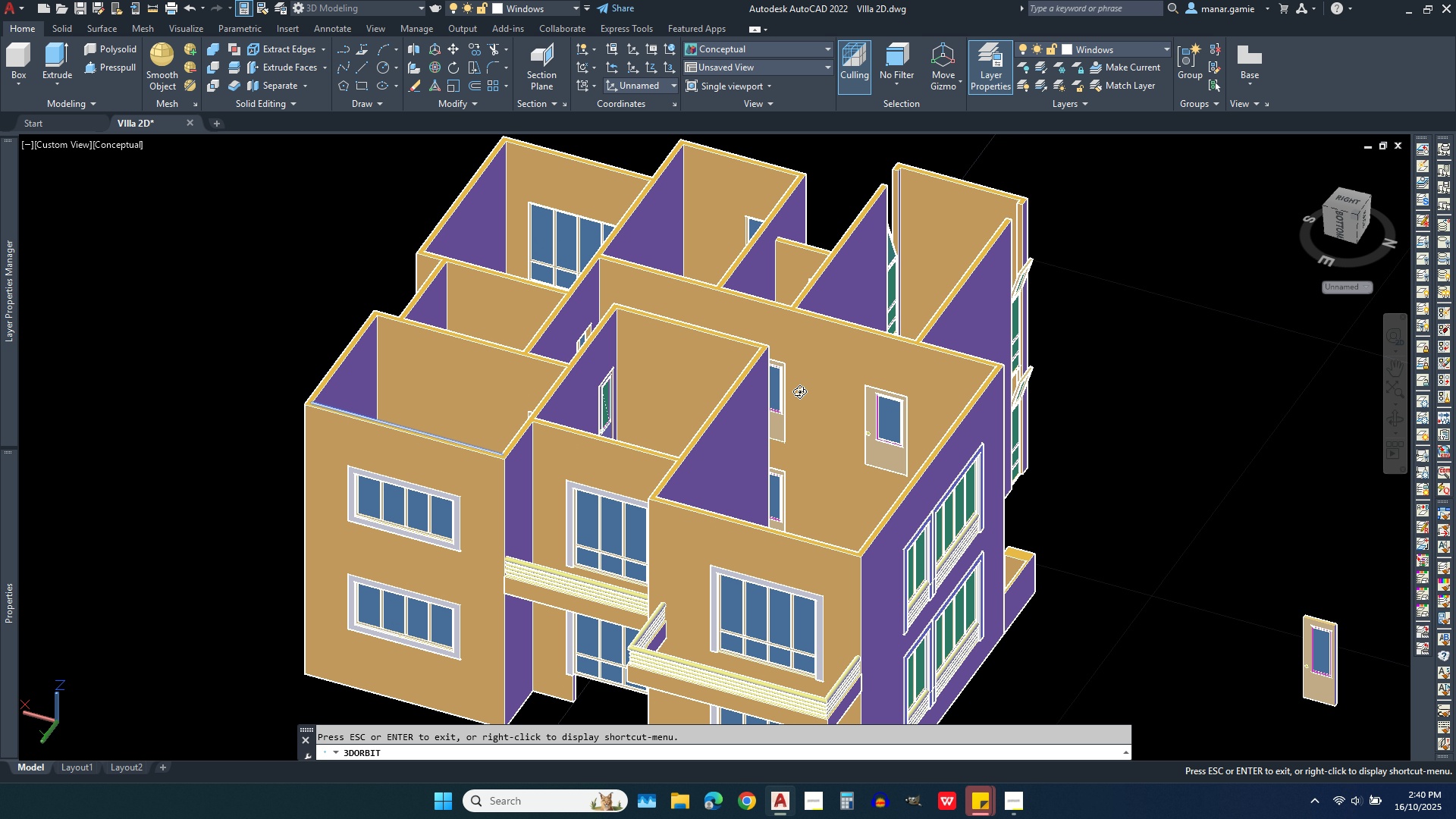 
left_click_drag(start_coordinate=[805, 394], to_coordinate=[739, 423])
 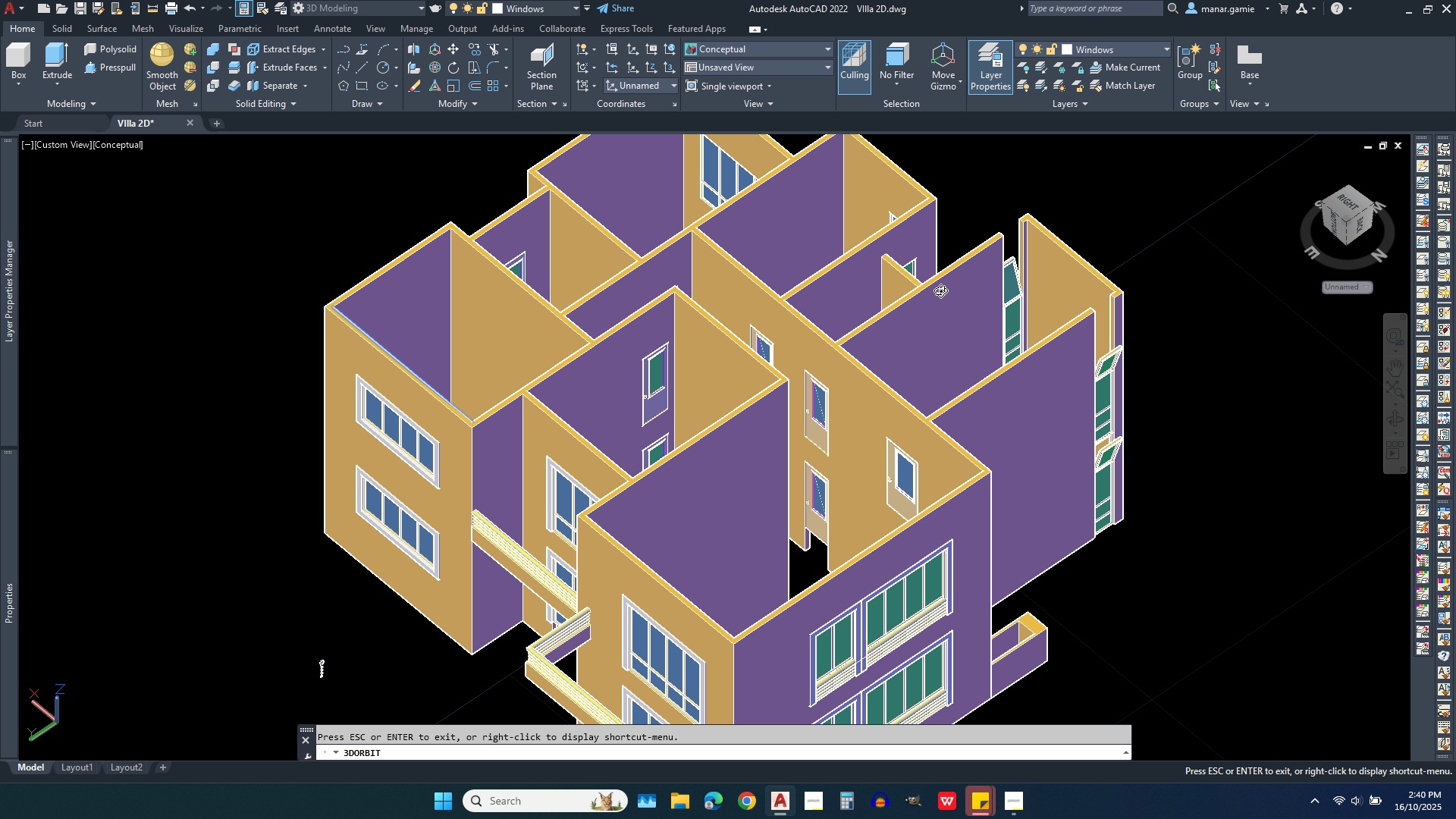 
scroll: coordinate [903, 243], scroll_direction: up, amount: 16.0
 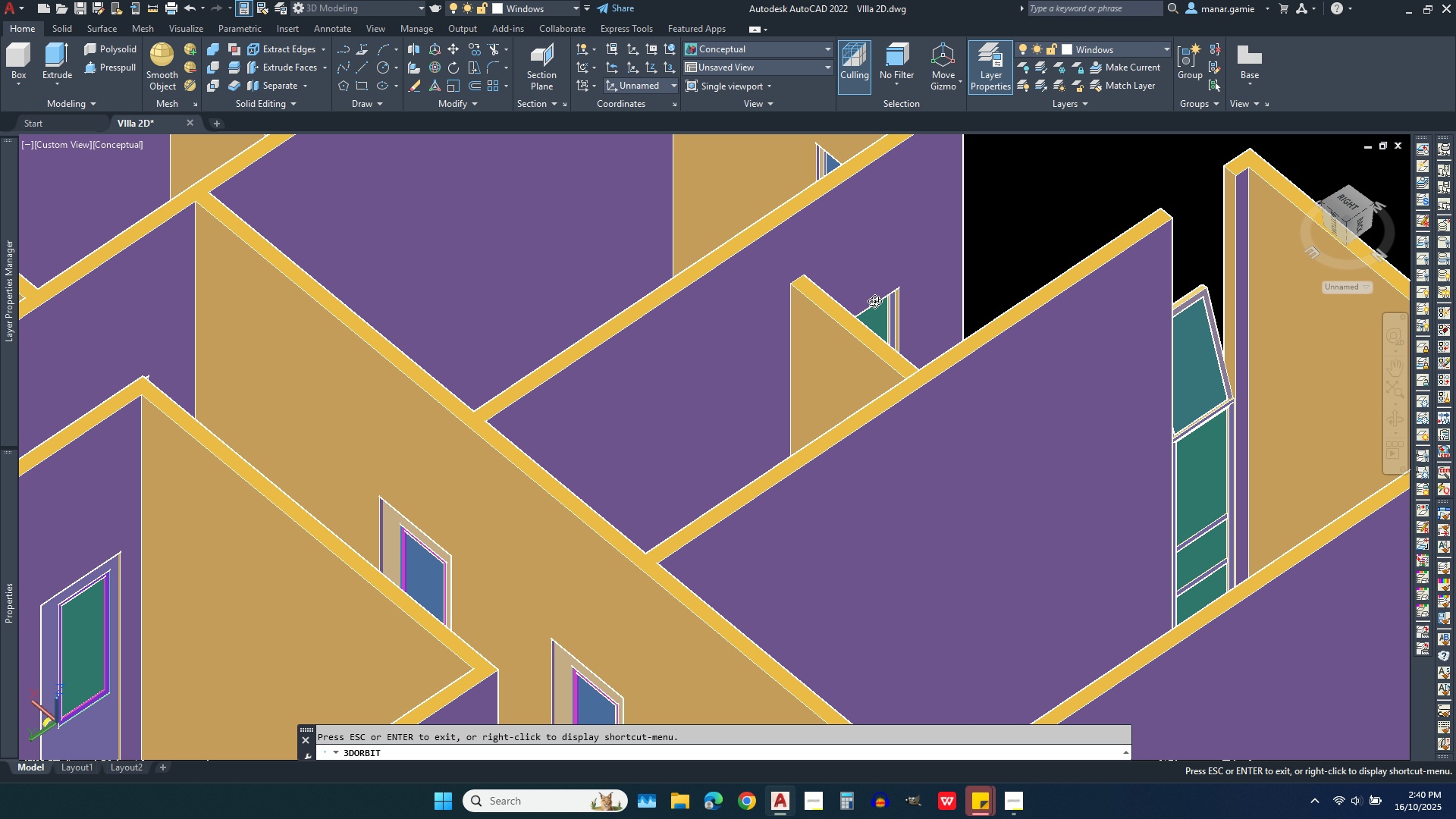 
right_click([874, 301])
 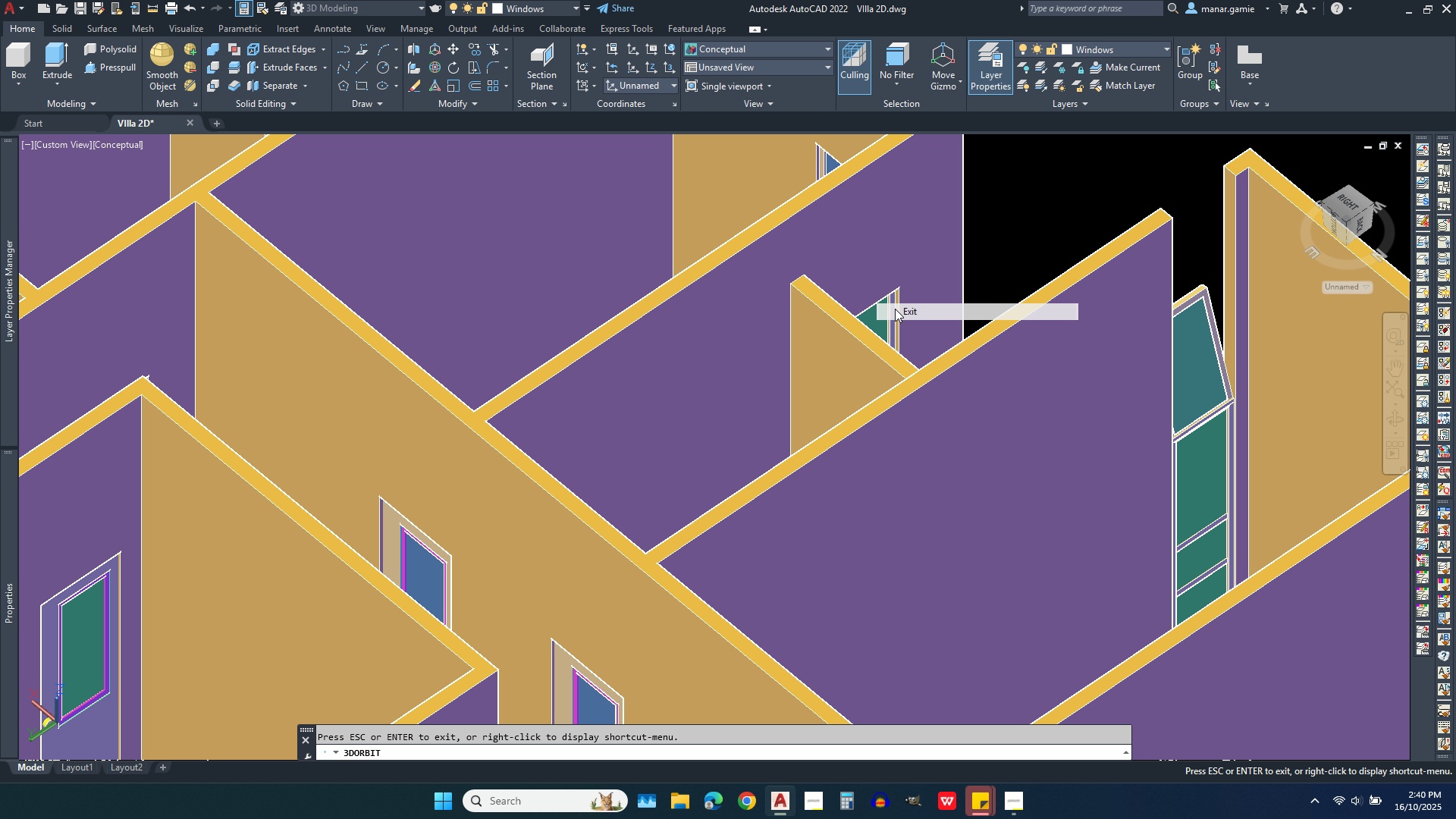 
left_click([895, 309])
 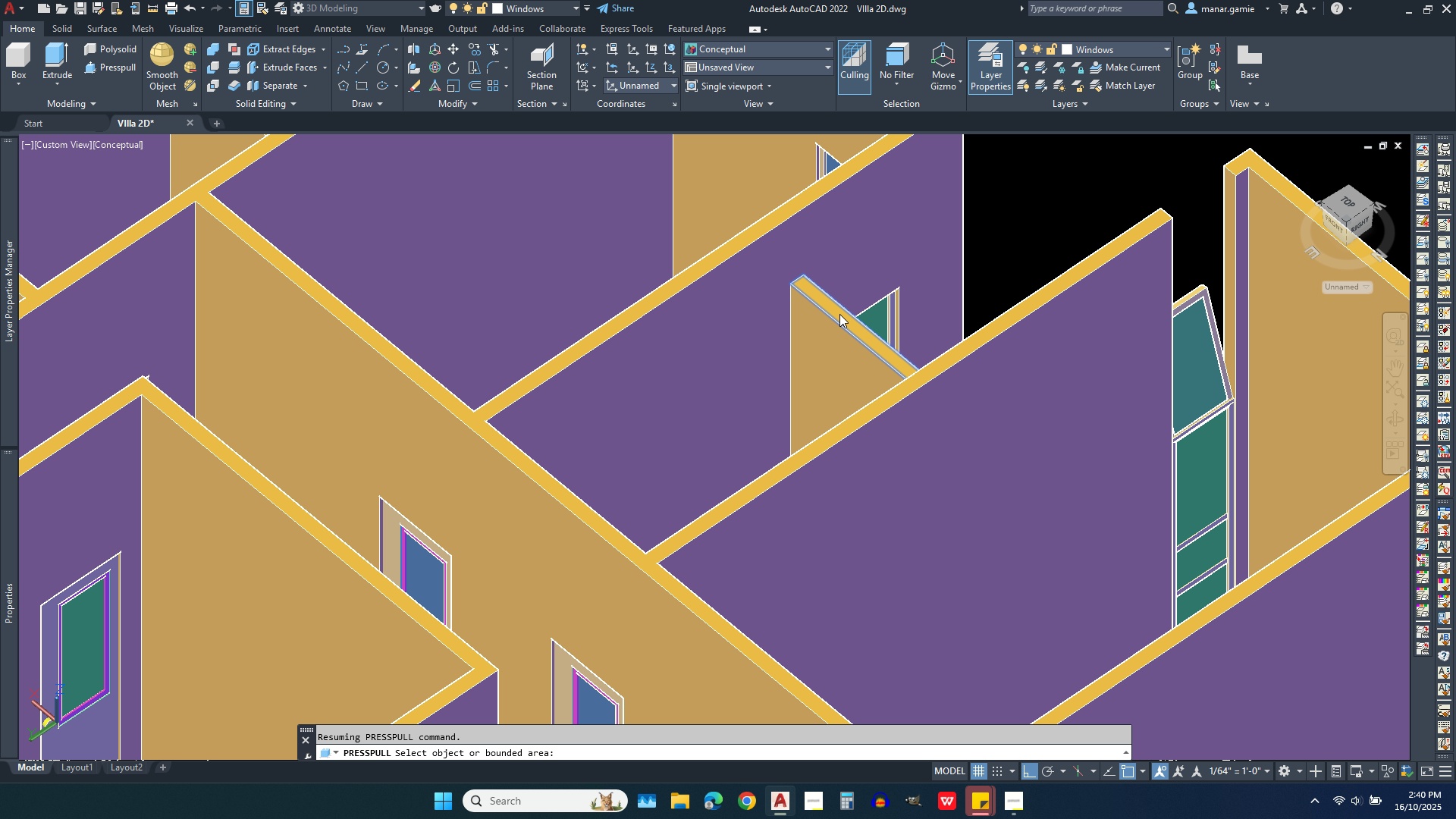 
left_click([839, 314])
 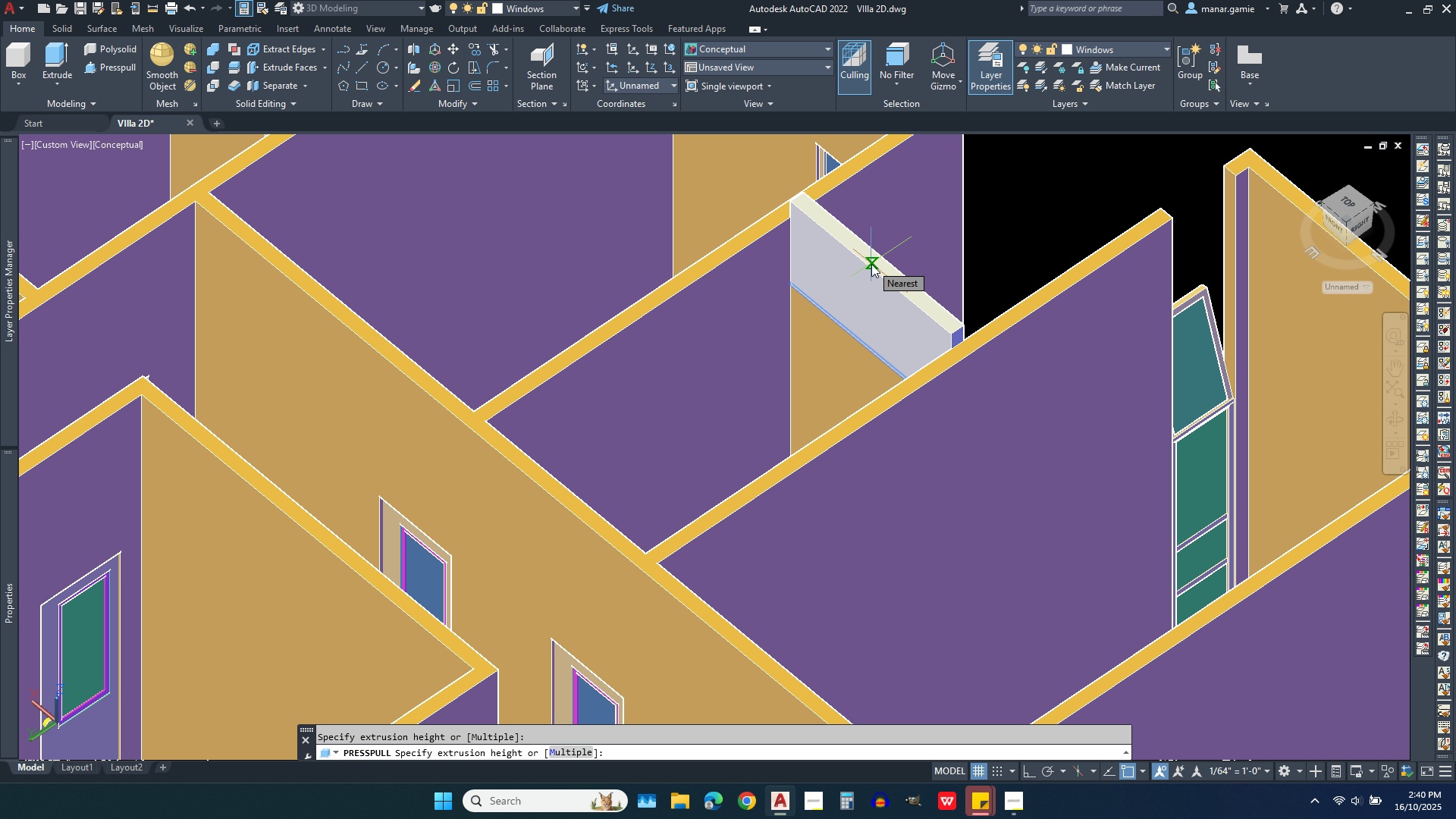 
key(Period)
 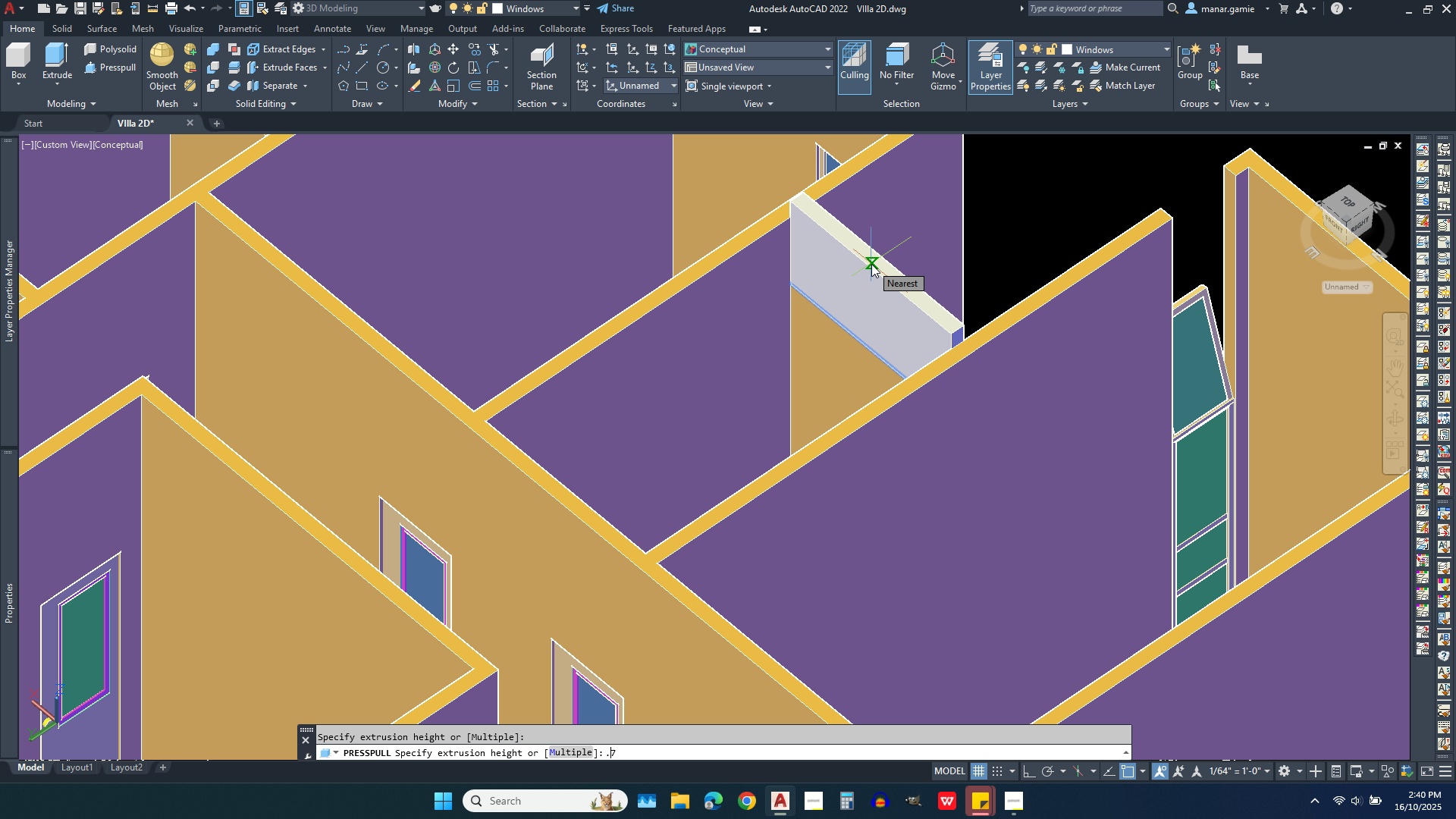 
key(7)
 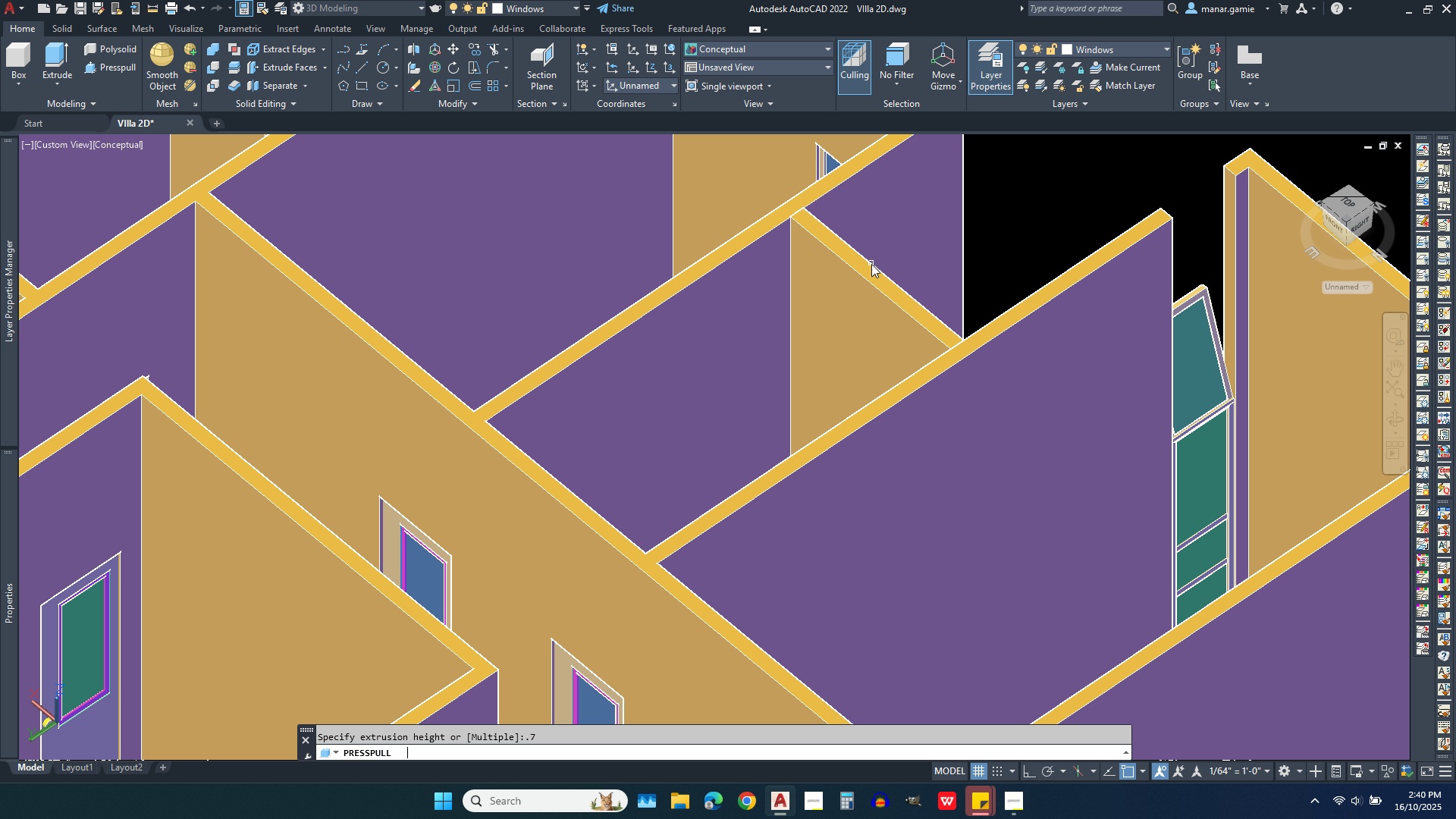 
key(Enter)
 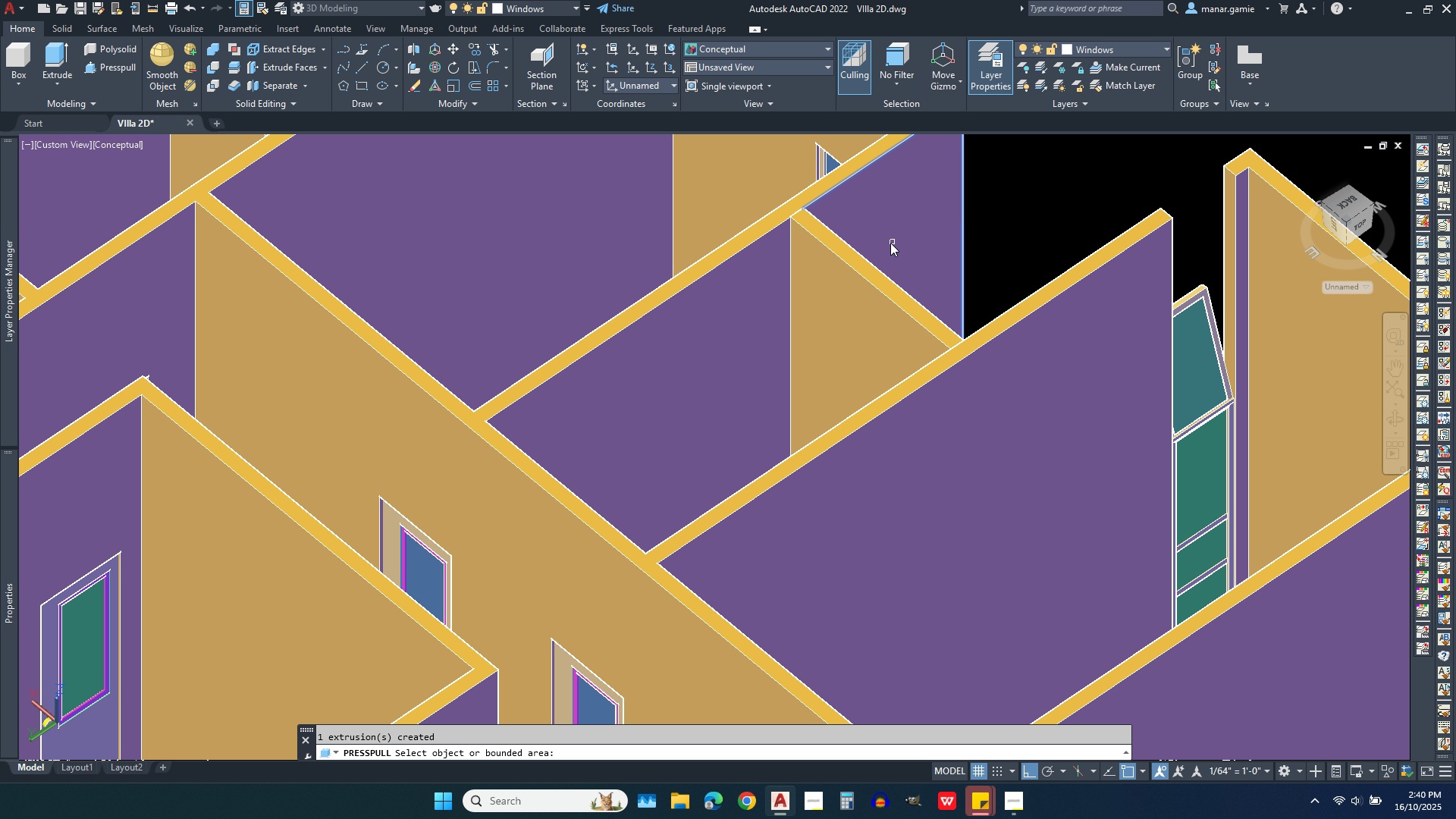 
scroll: coordinate [885, 253], scroll_direction: down, amount: 2.0
 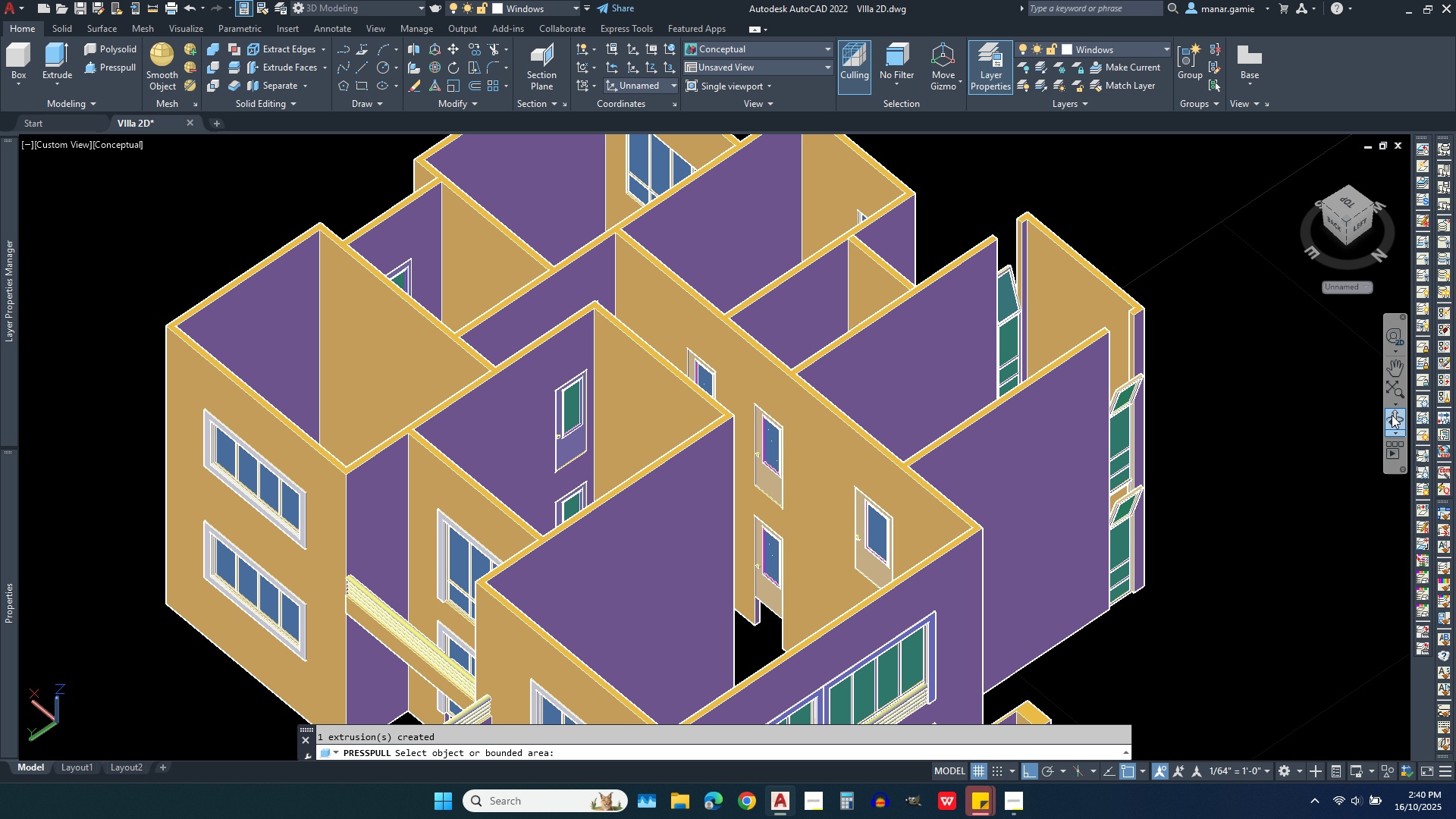 
left_click([1394, 418])
 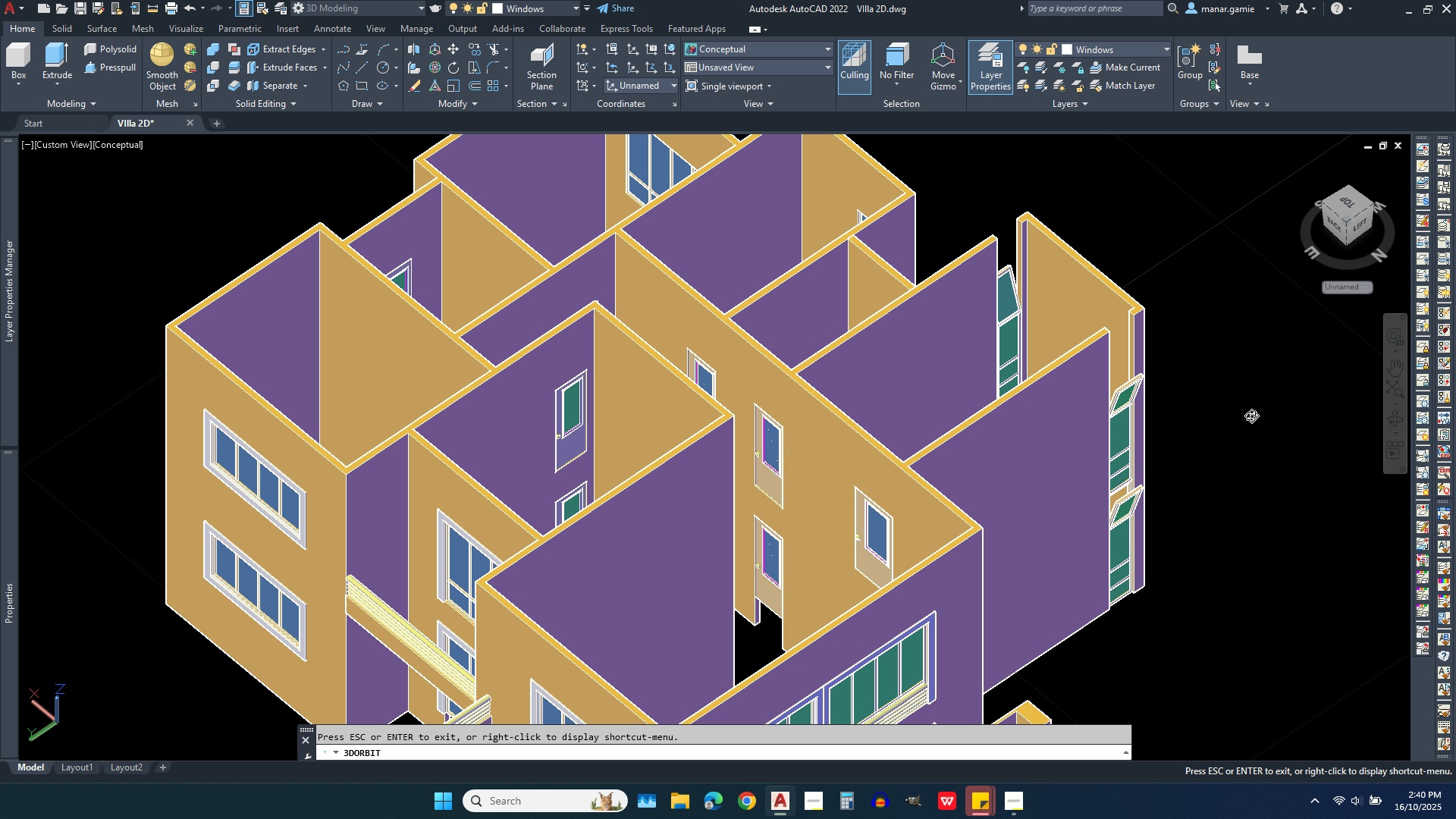 
left_click_drag(start_coordinate=[1246, 416], to_coordinate=[1150, 354])
 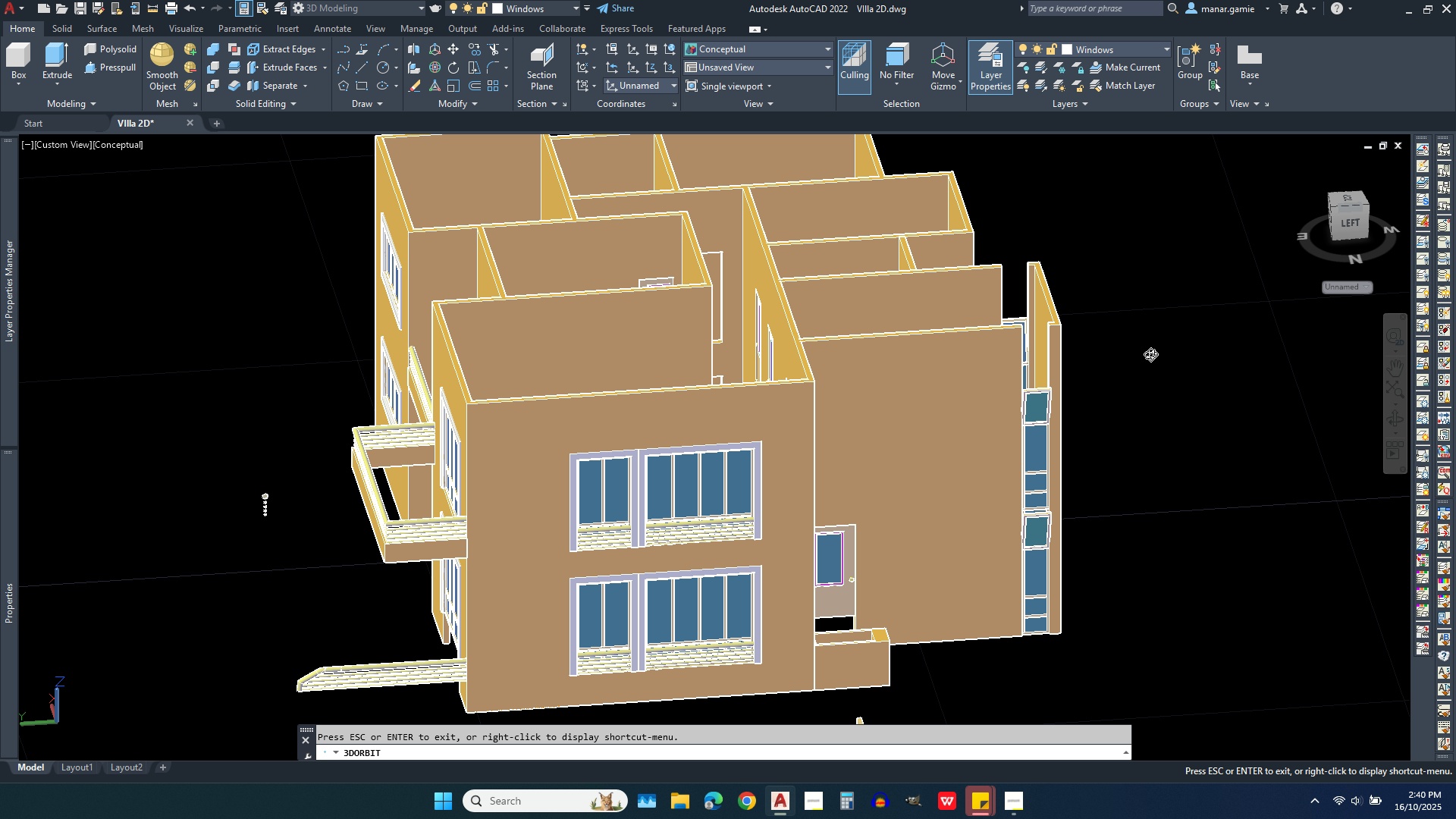 
scroll: coordinate [1150, 354], scroll_direction: down, amount: 10.0
 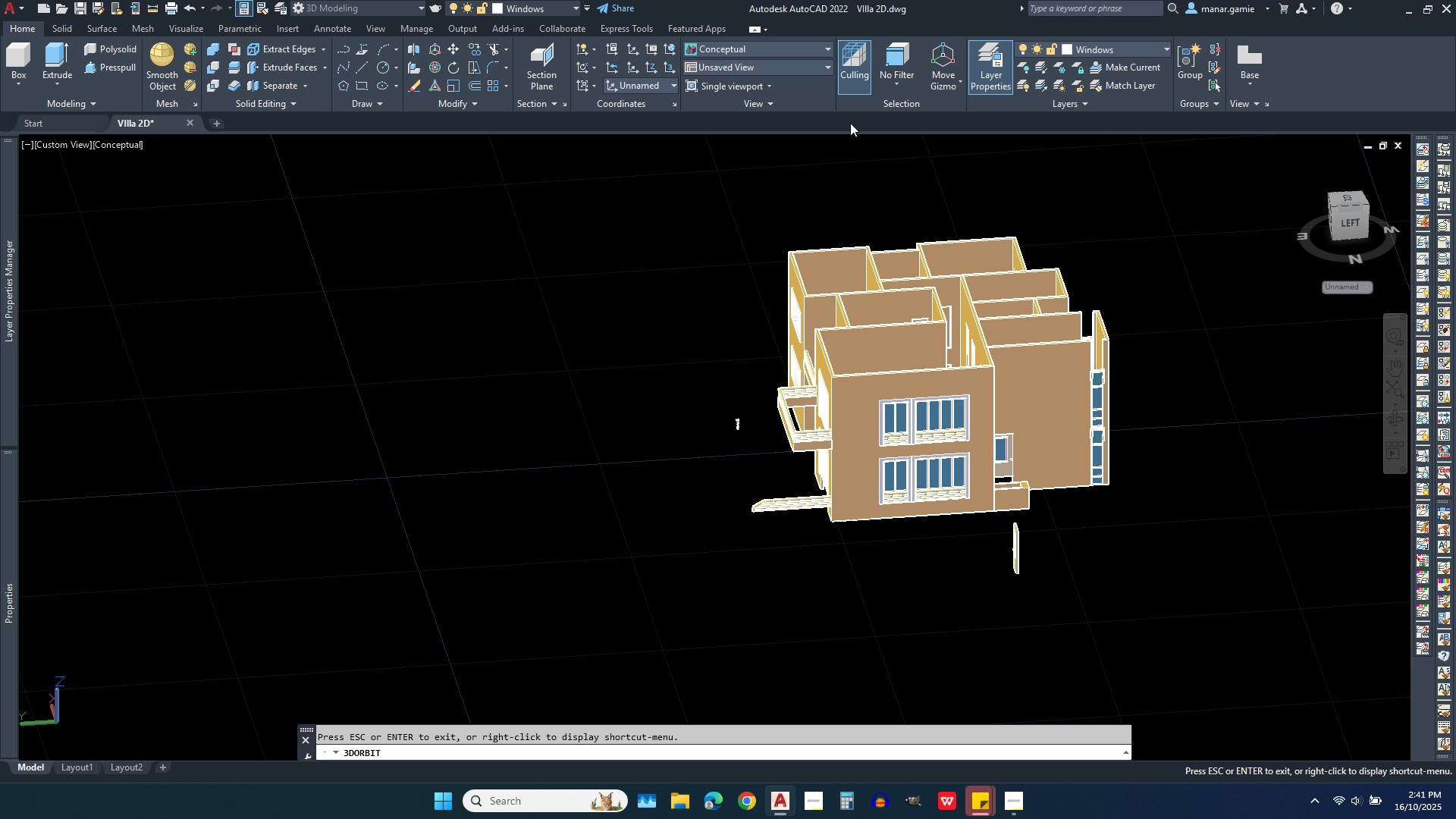 
key(Escape)
 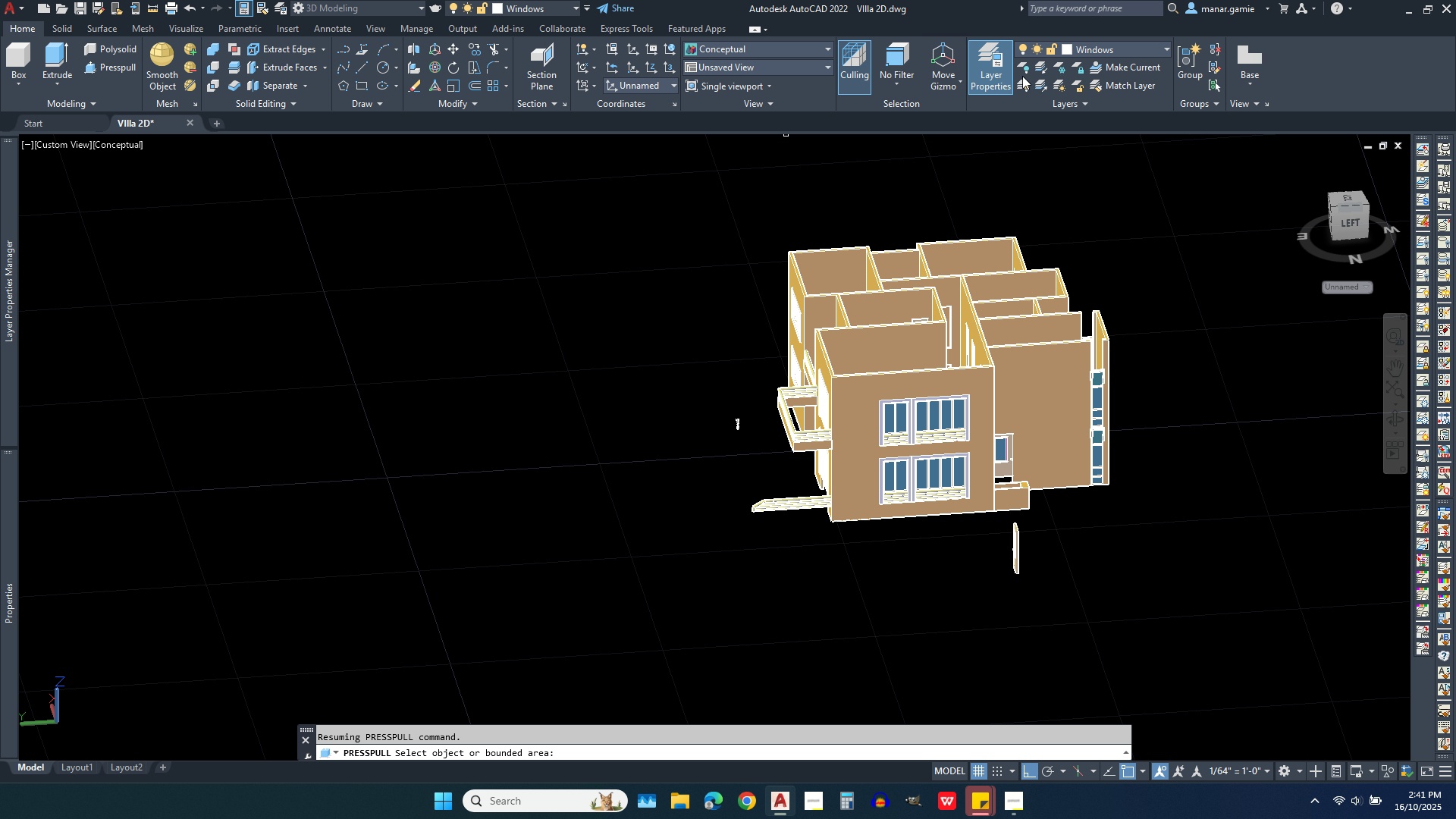 
left_click([1131, 49])
 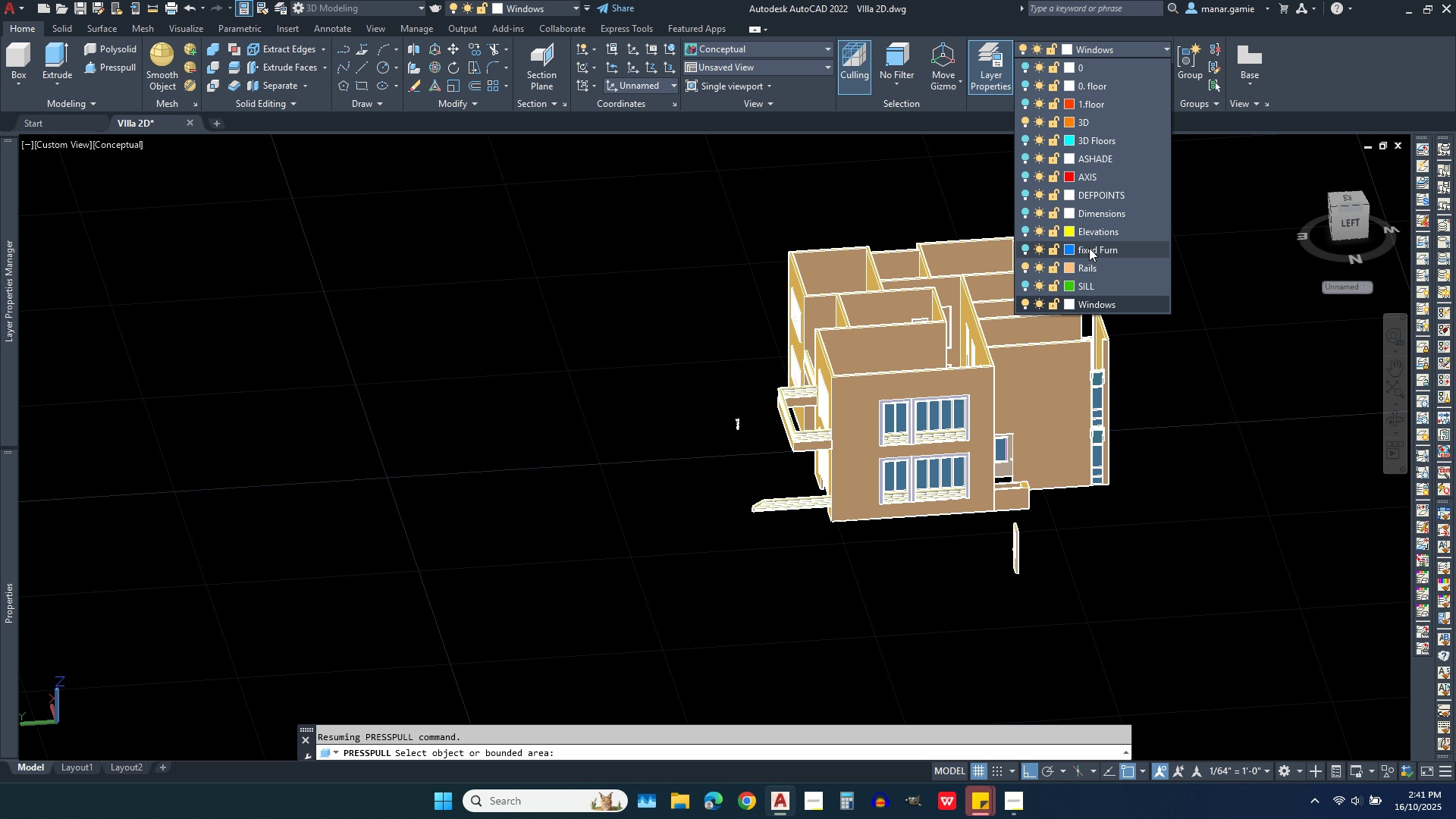 
wait(5.4)
 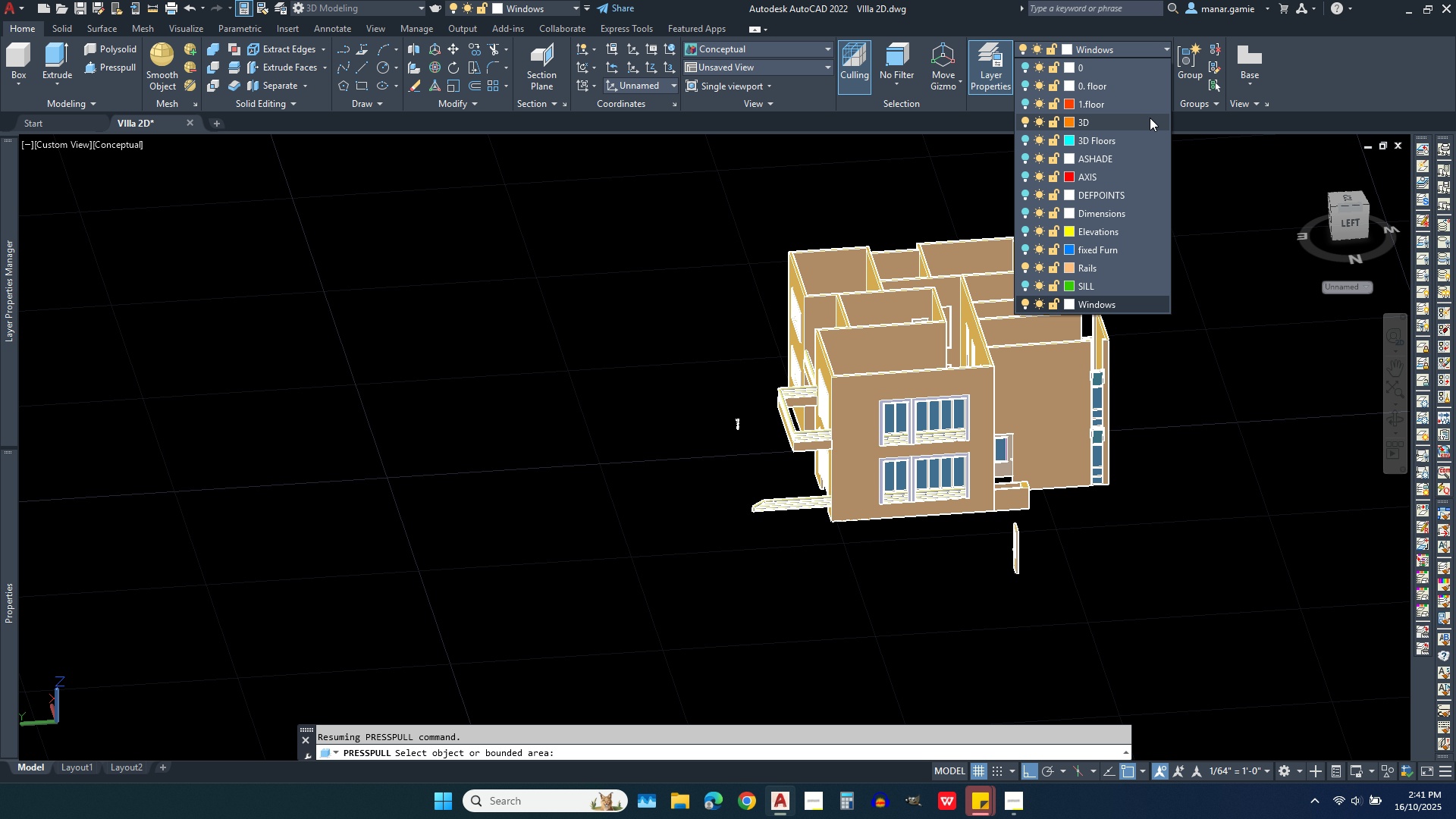 
left_click([1025, 229])
 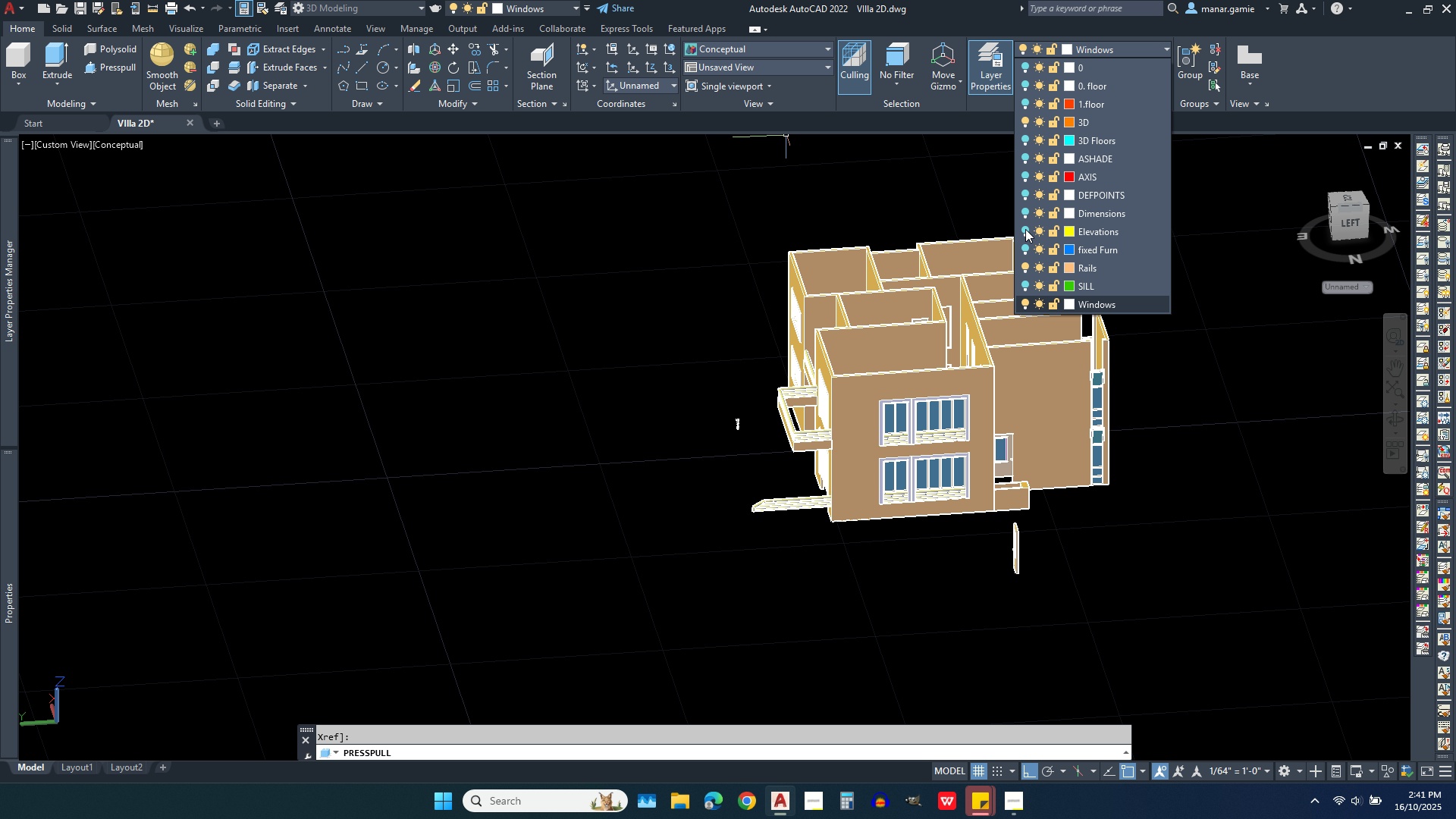 
left_click([1025, 229])
 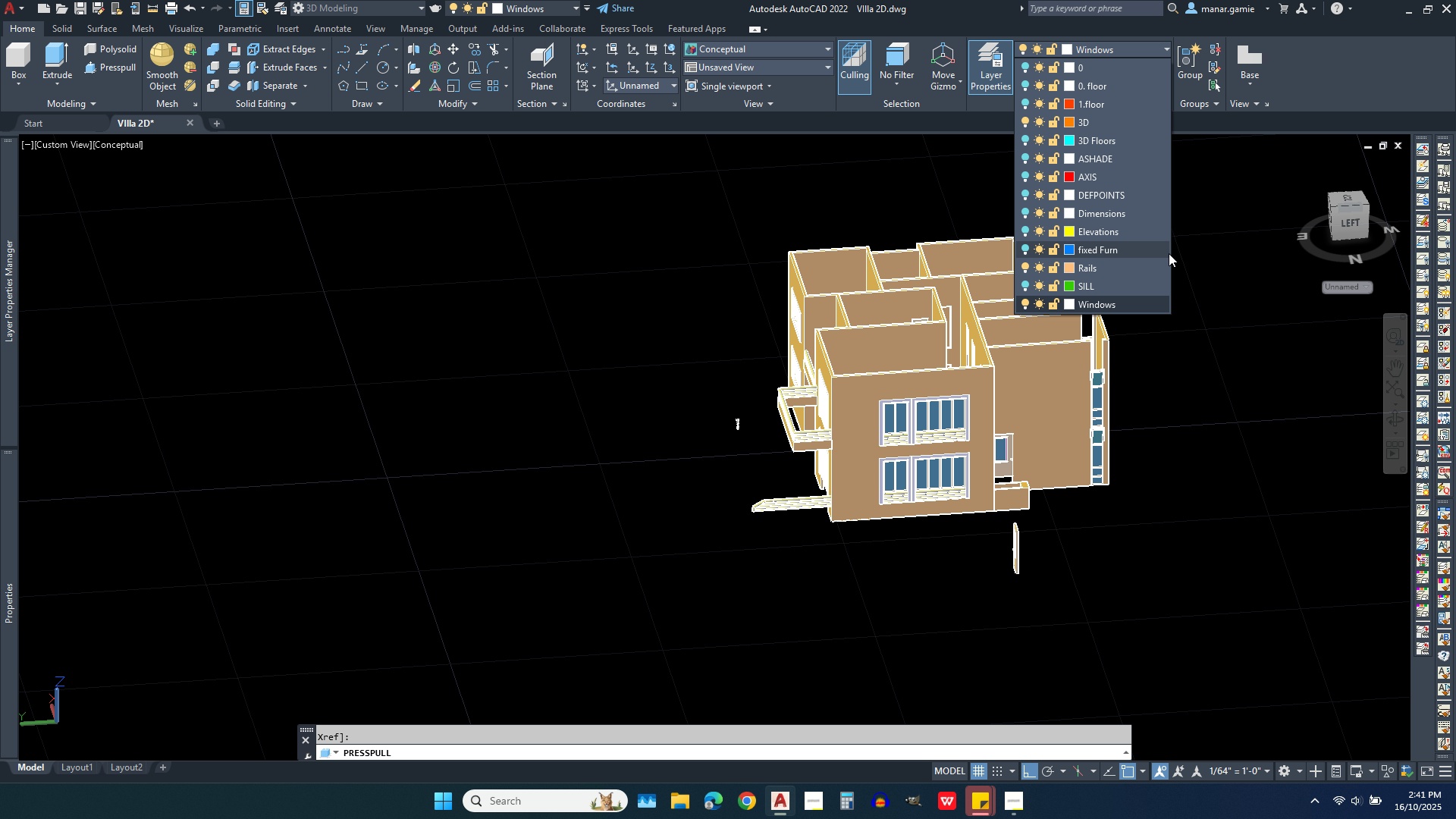 
key(Escape)
 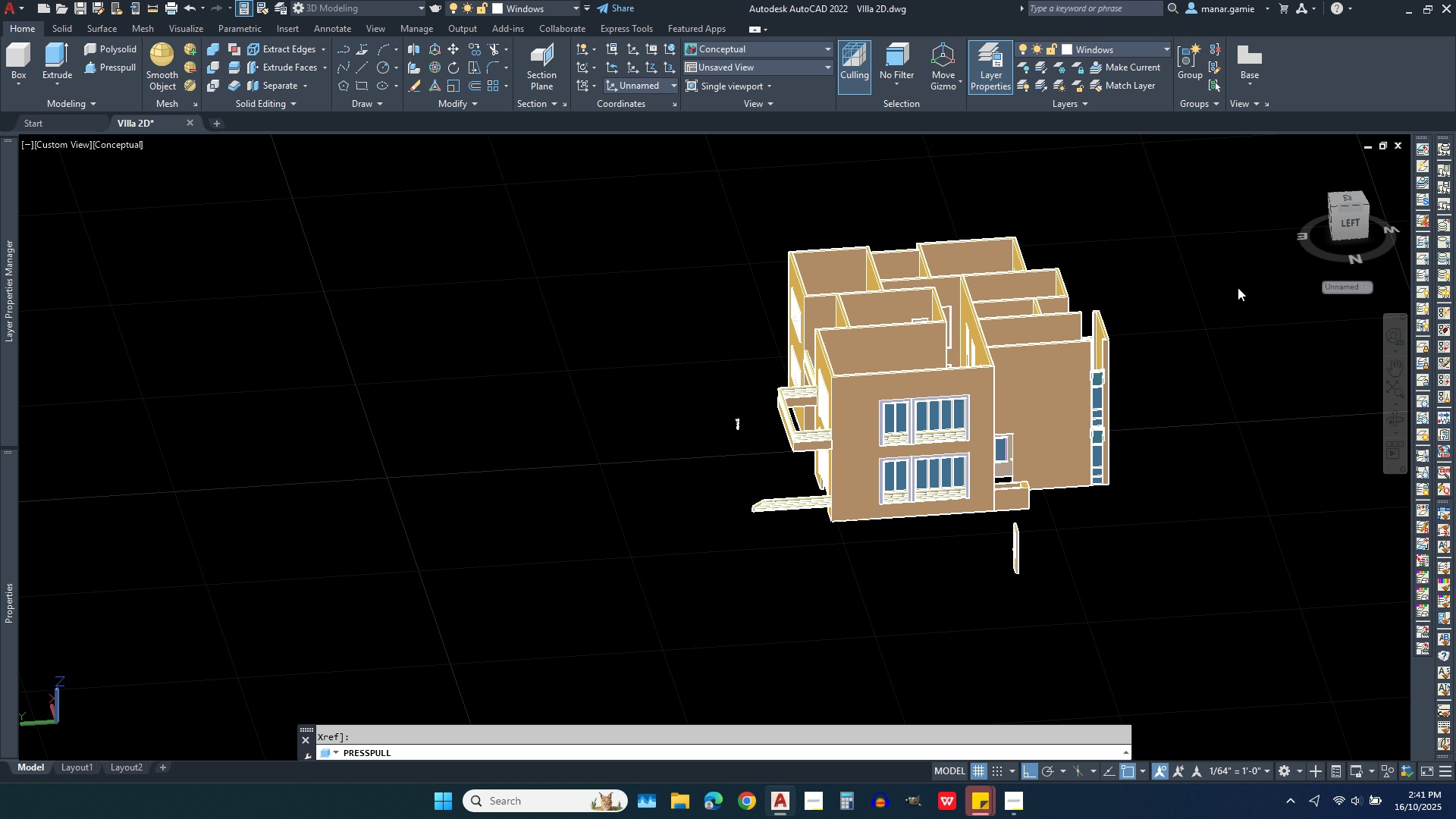 
key(Escape)
 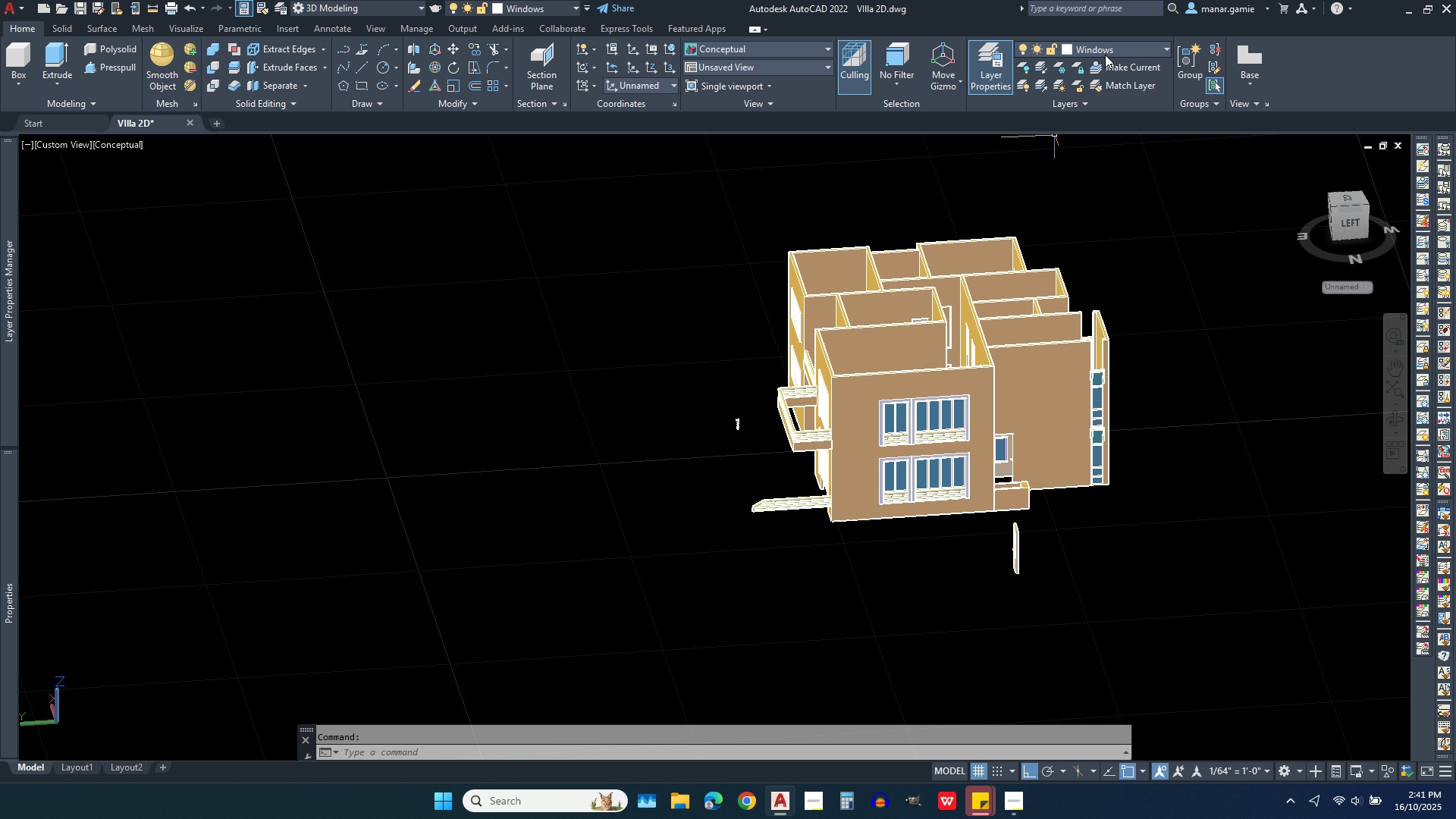 
left_click([1107, 49])
 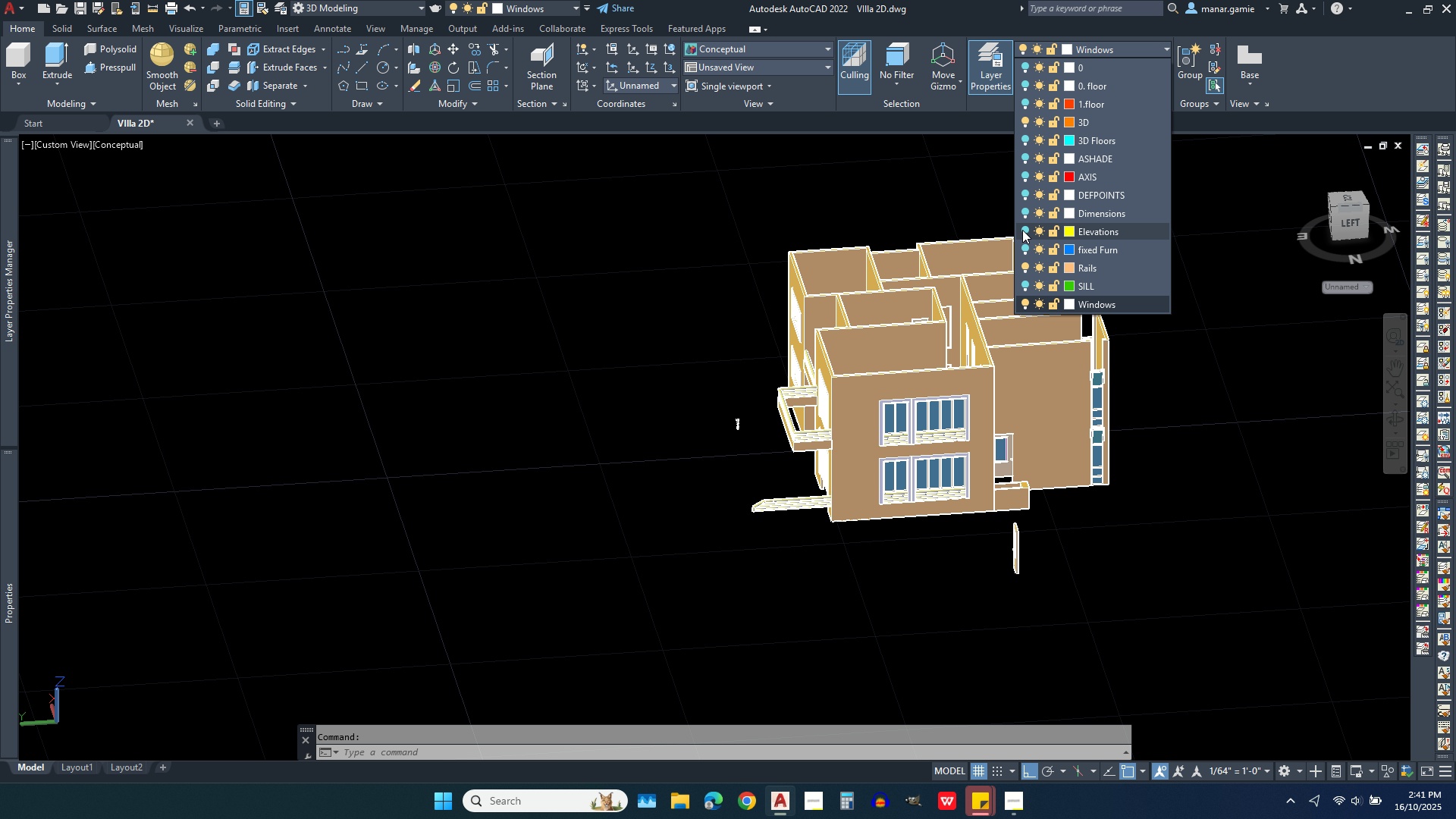 
left_click([1025, 230])
 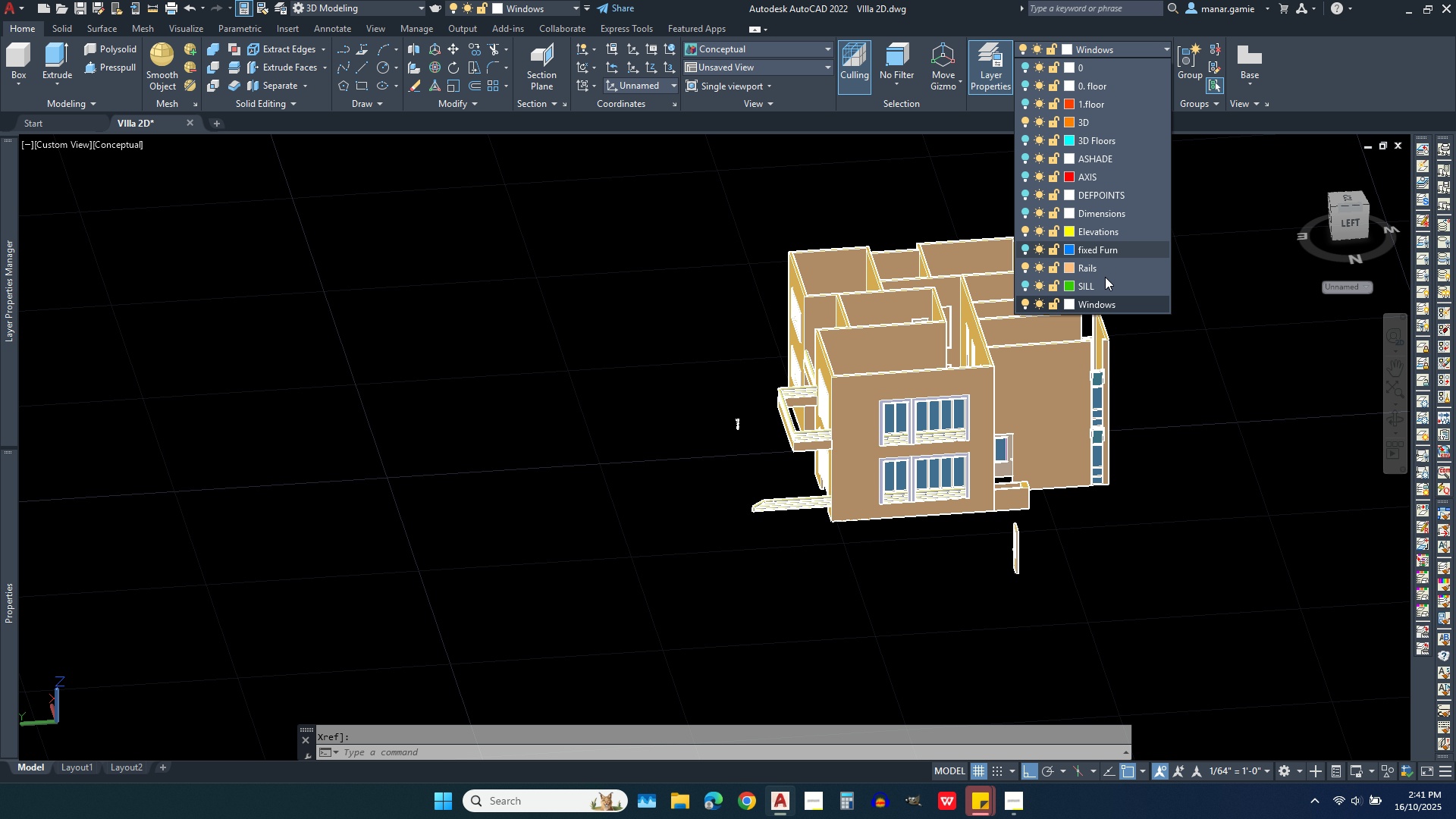 
left_click([1200, 322])
 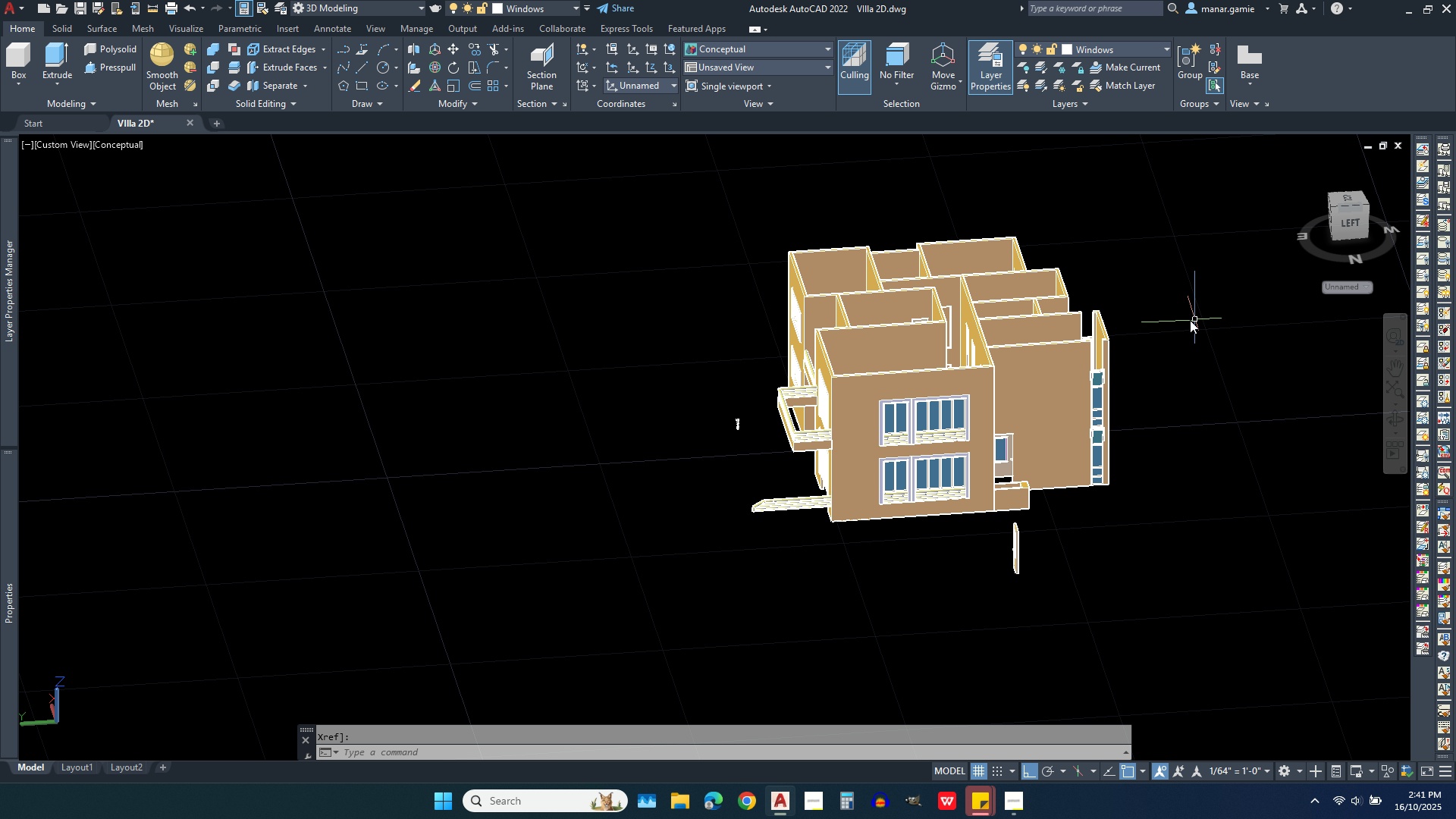 
scroll: coordinate [1188, 320], scroll_direction: down, amount: 3.0
 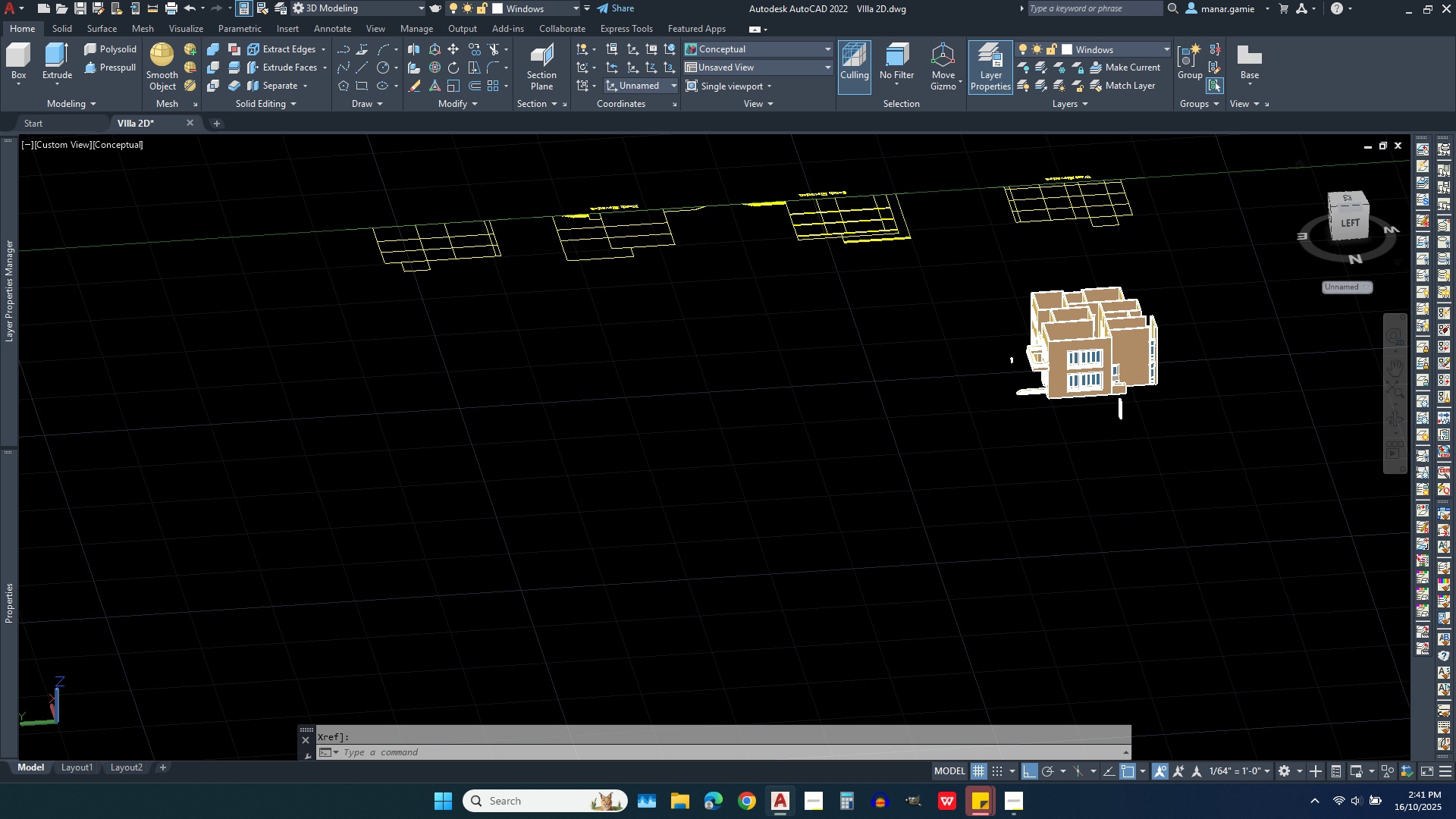 
scroll: coordinate [800, 182], scroll_direction: up, amount: 7.0
 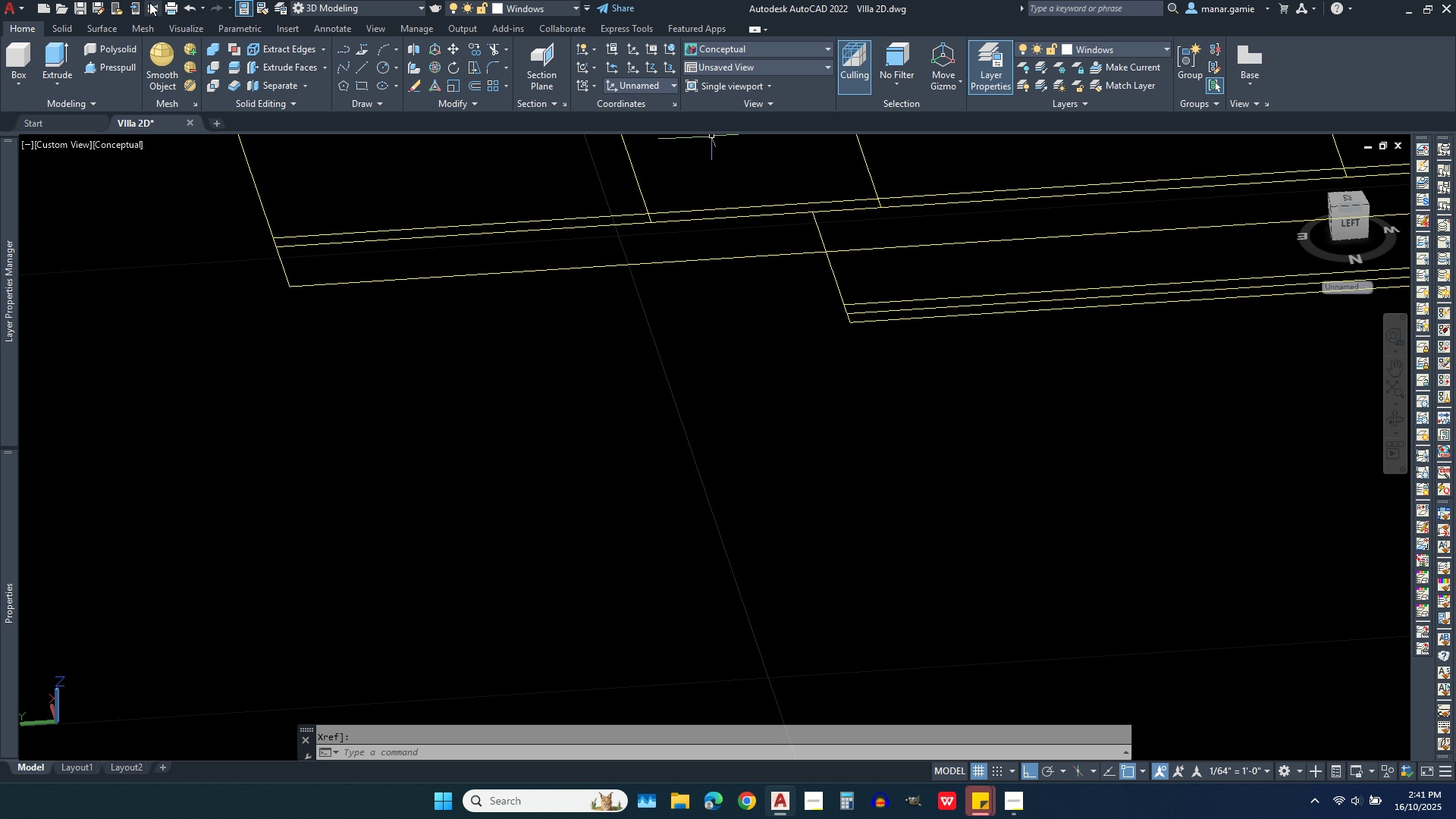 
left_click([152, 8])
 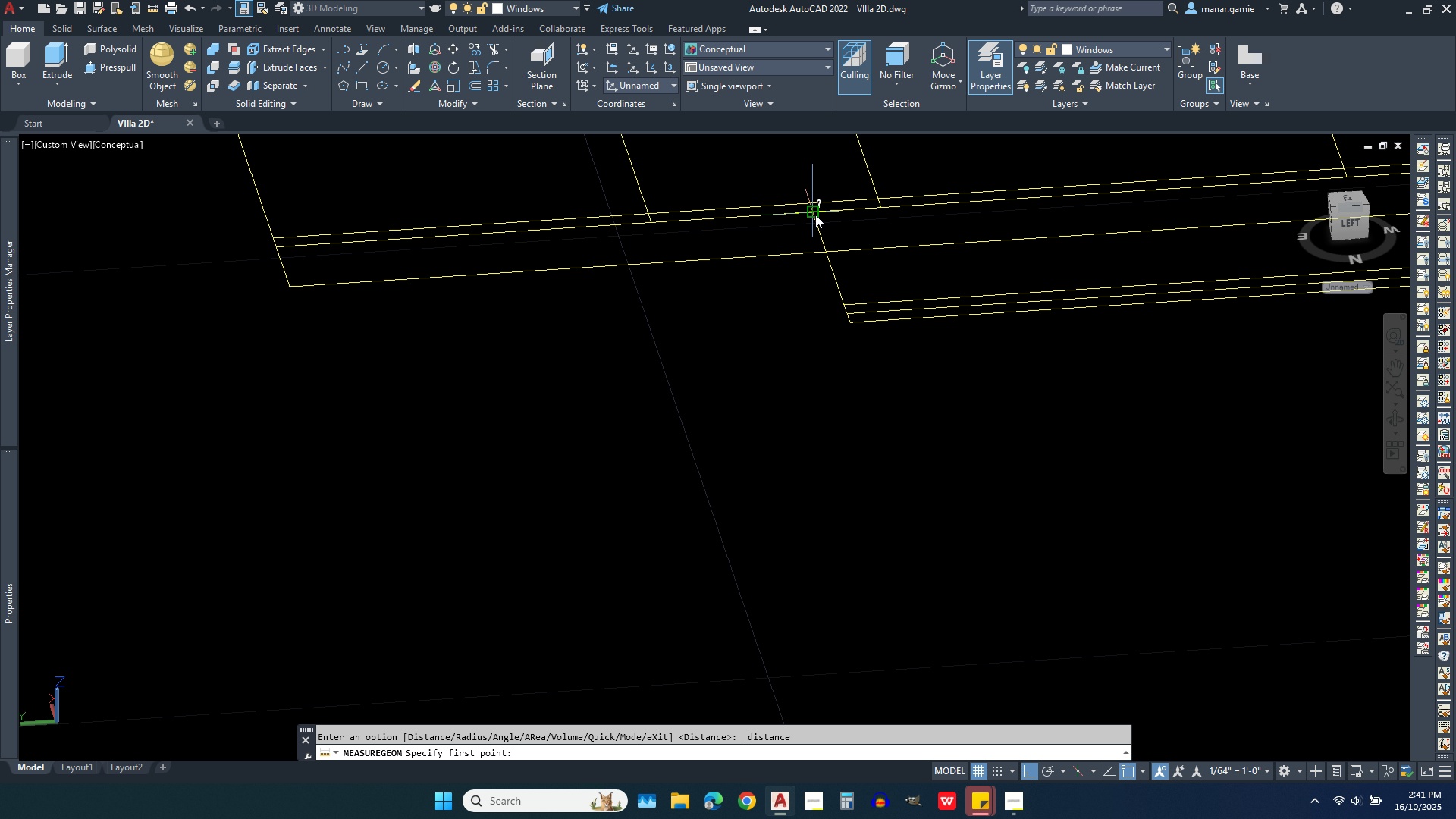 
left_click([815, 215])
 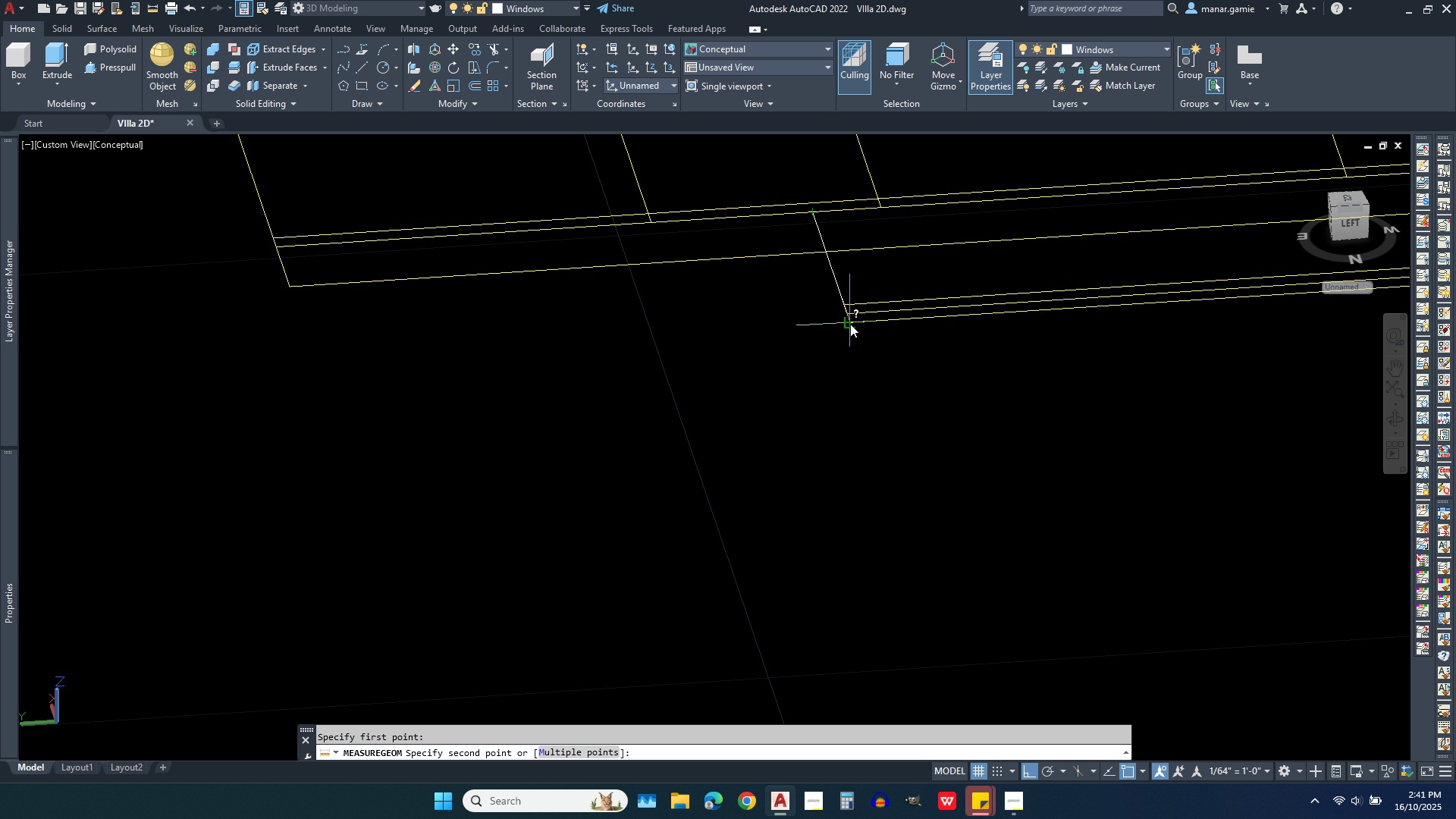 
left_click([850, 322])
 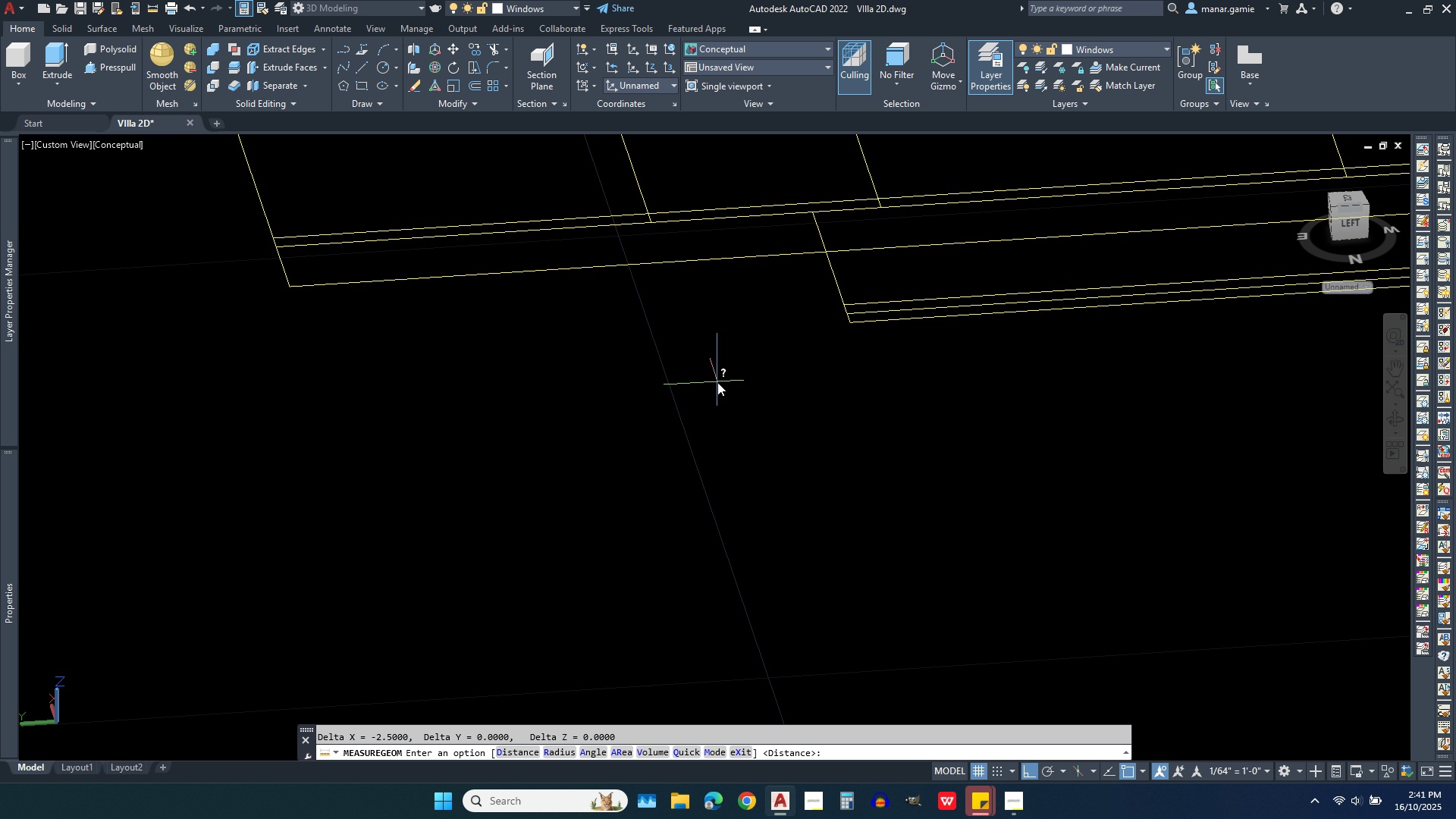 
scroll: coordinate [673, 422], scroll_direction: down, amount: 5.0
 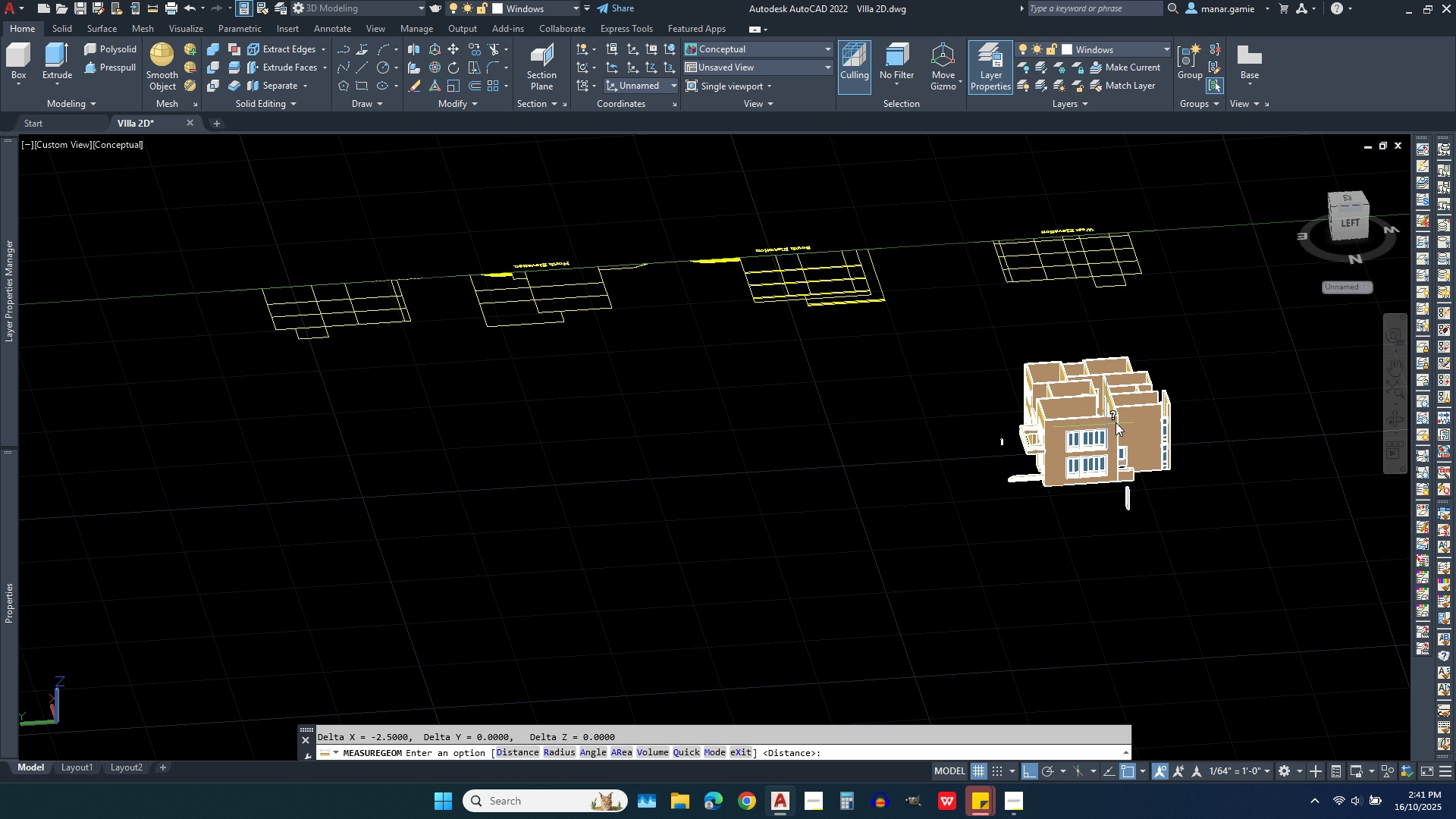 
scroll: coordinate [996, 382], scroll_direction: up, amount: 5.0
 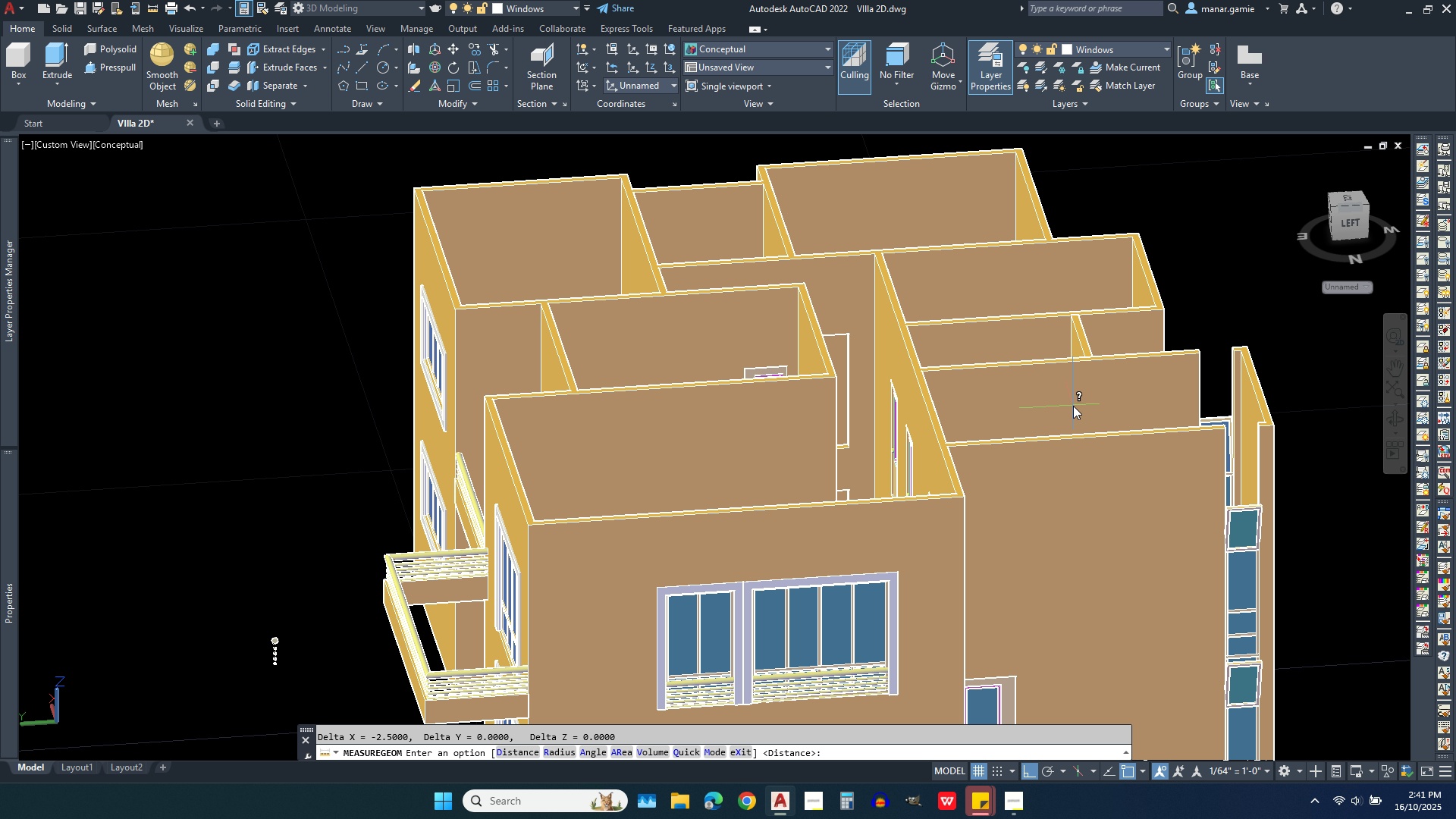 
scroll: coordinate [1041, 391], scroll_direction: down, amount: 1.0
 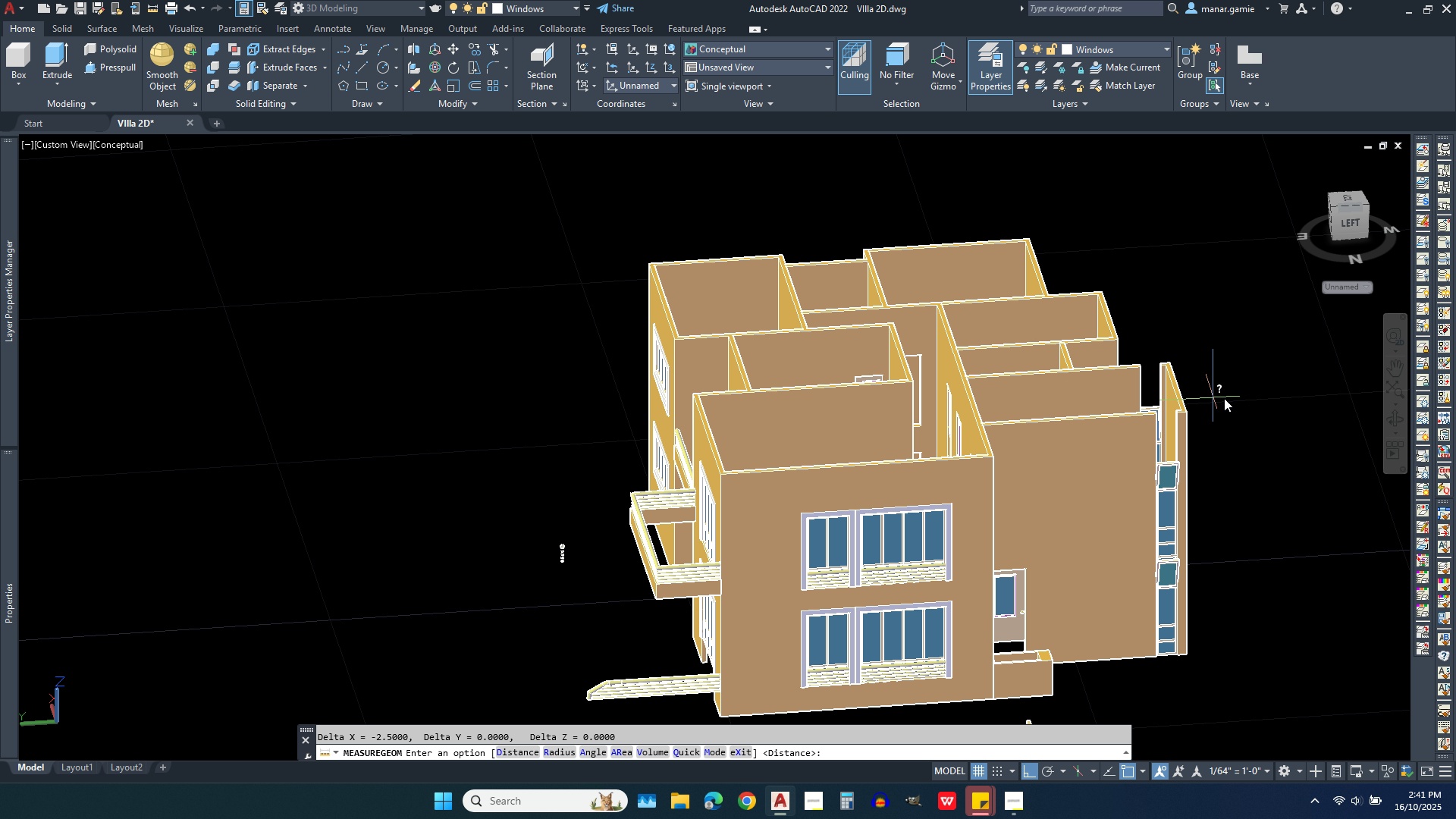 
scroll: coordinate [468, 350], scroll_direction: up, amount: 8.0
 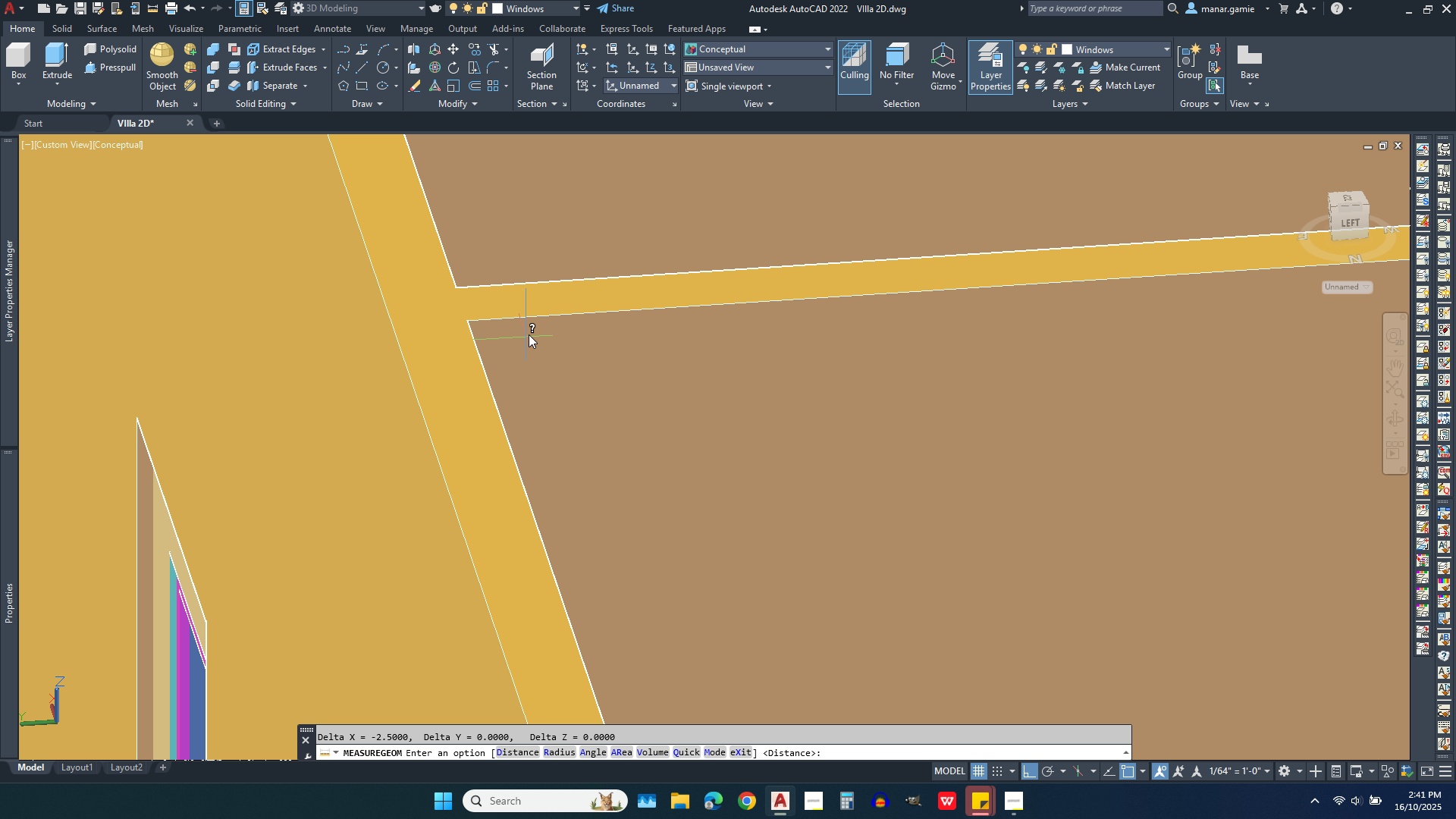 
scroll: coordinate [550, 303], scroll_direction: down, amount: 3.0
 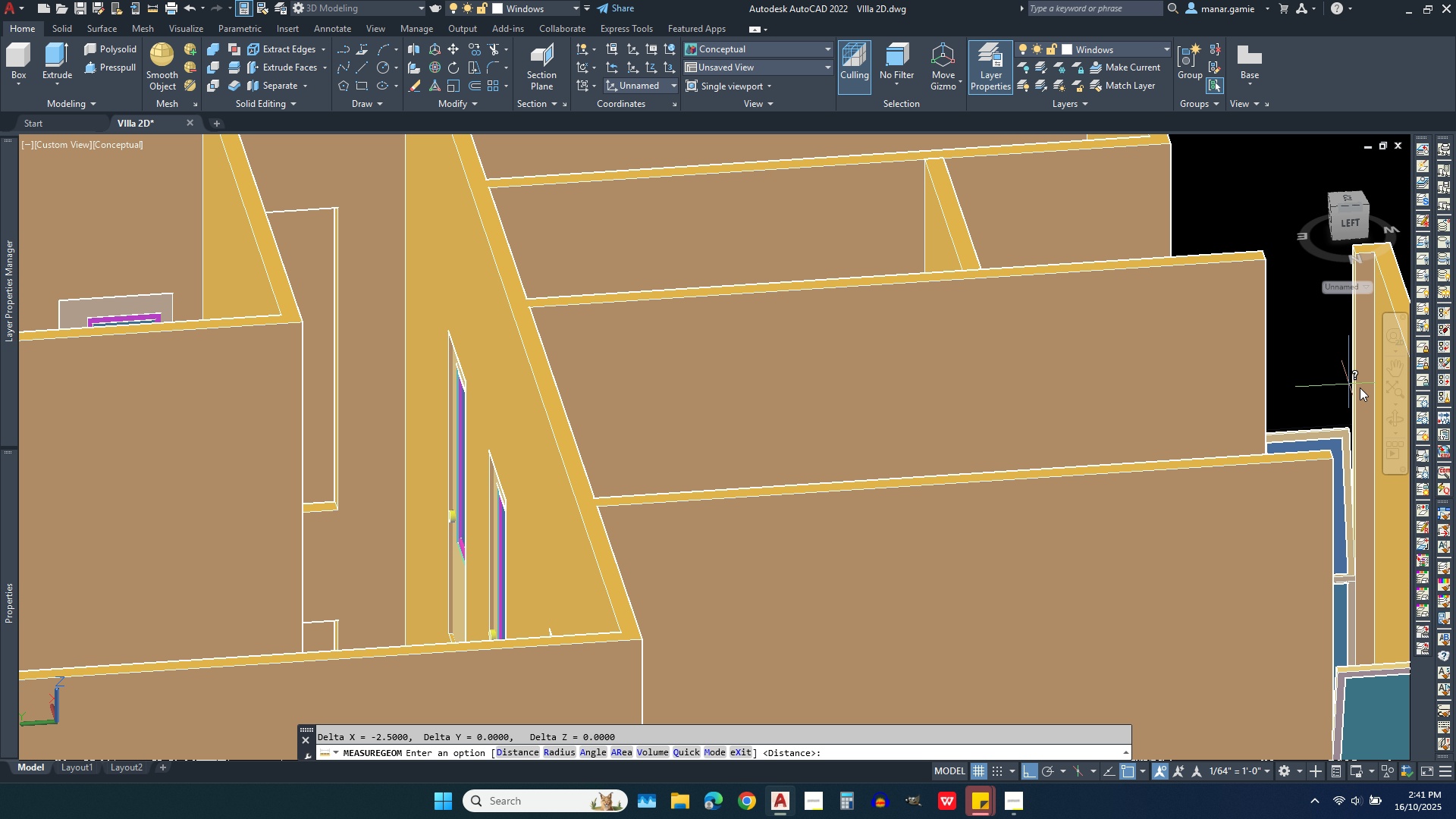 
wait(7.36)
 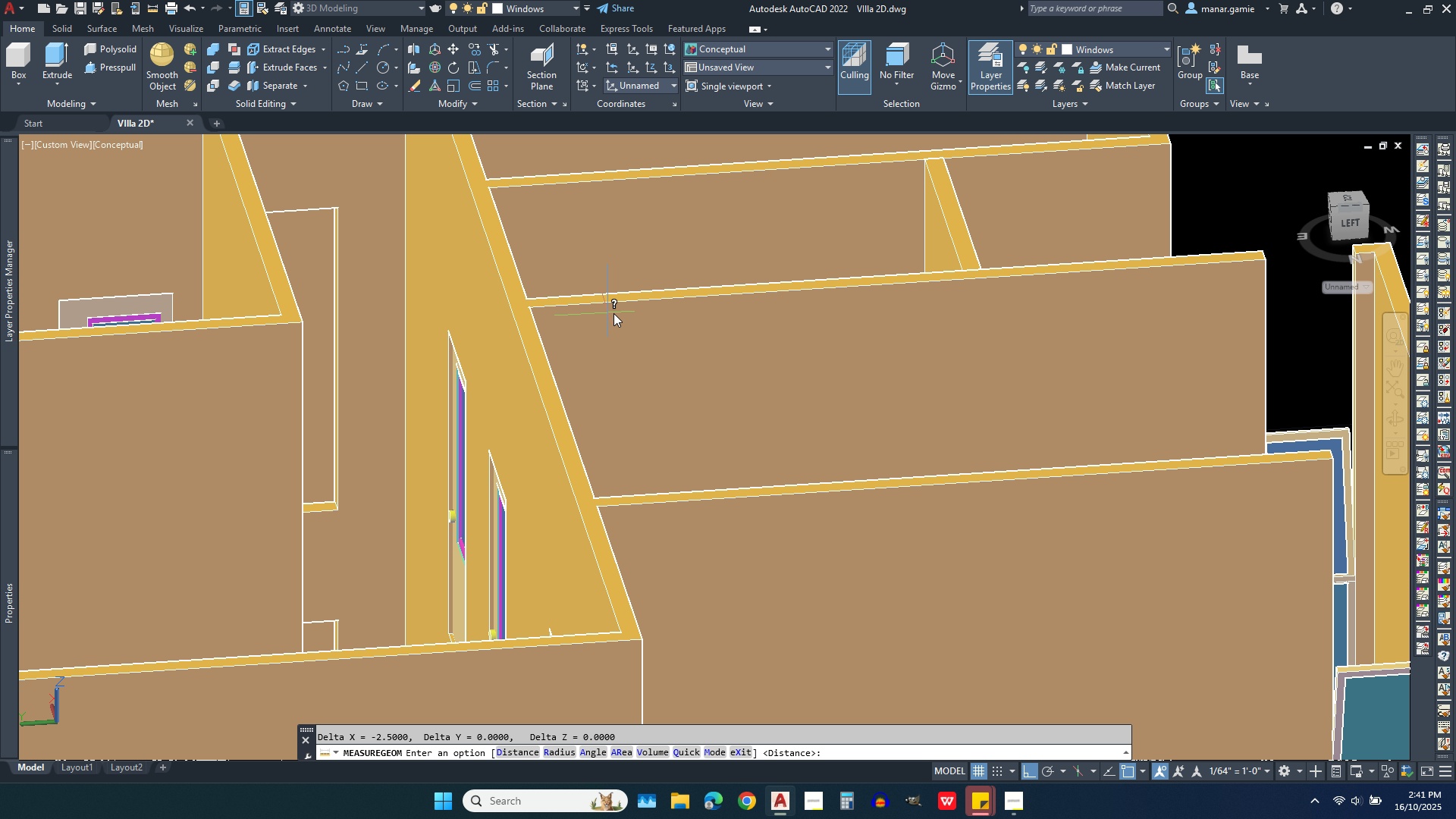 
left_click([1397, 425])
 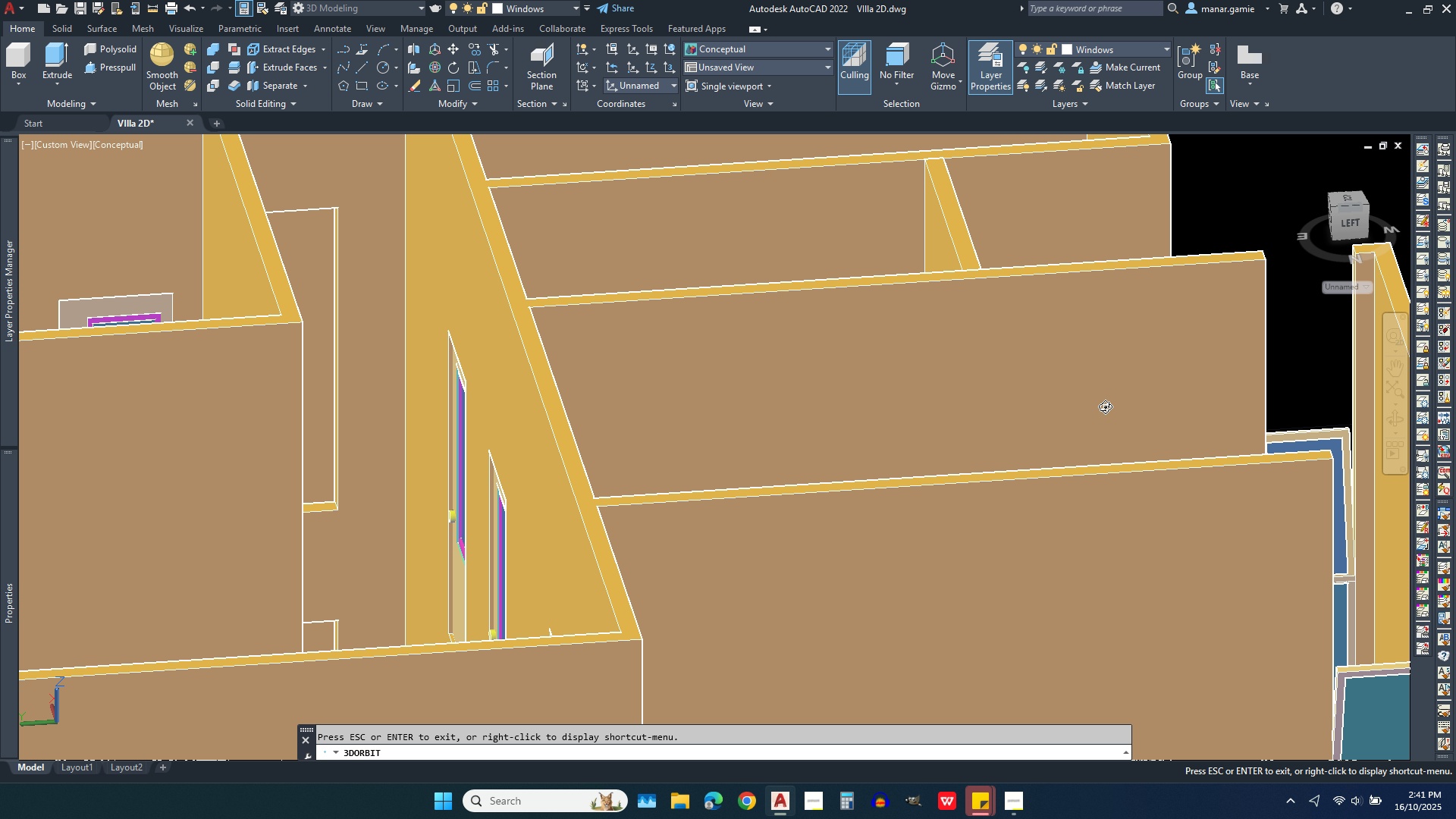 
left_click_drag(start_coordinate=[1100, 406], to_coordinate=[1007, 388])
 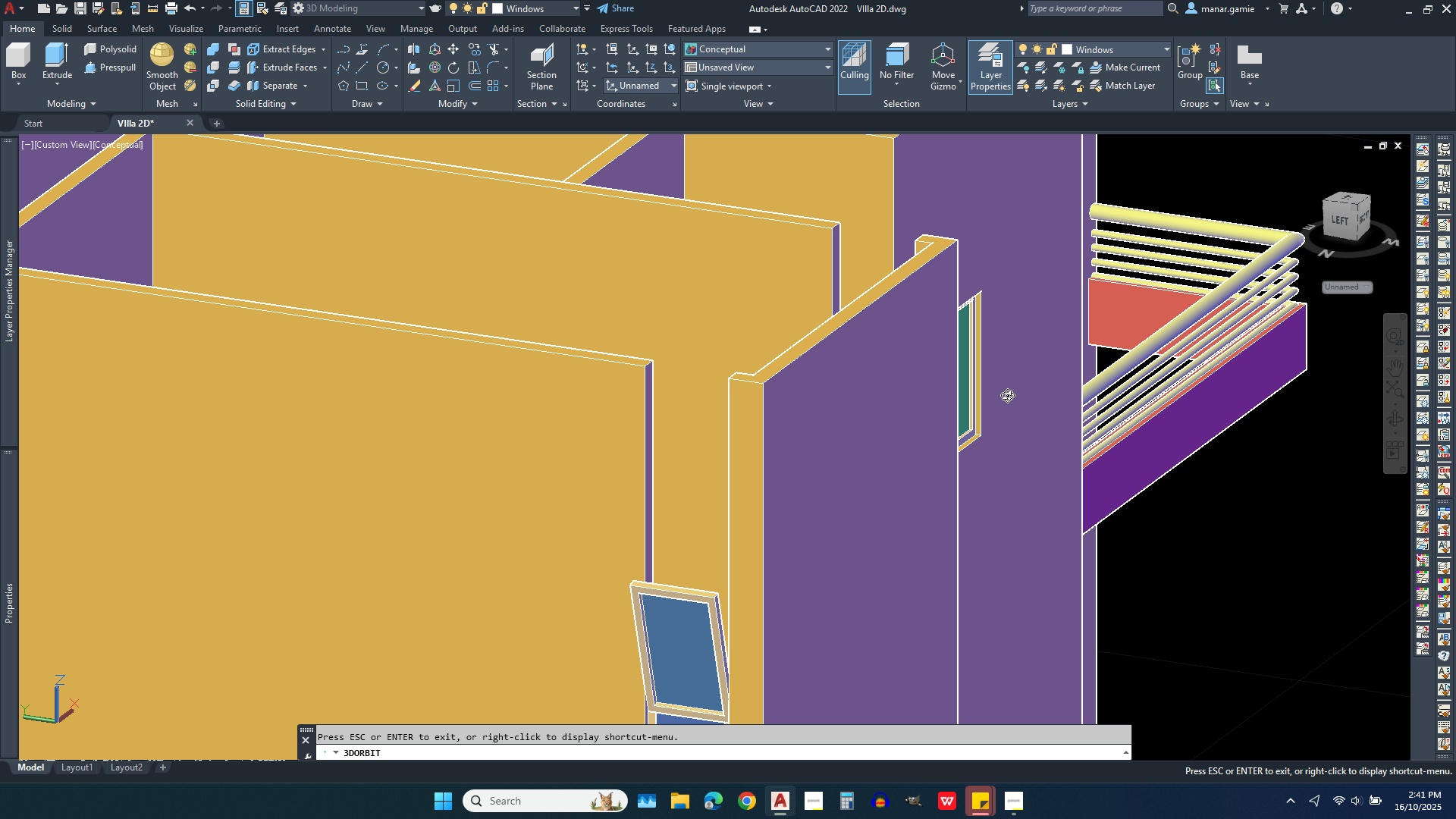 
scroll: coordinate [1004, 403], scroll_direction: down, amount: 14.0
 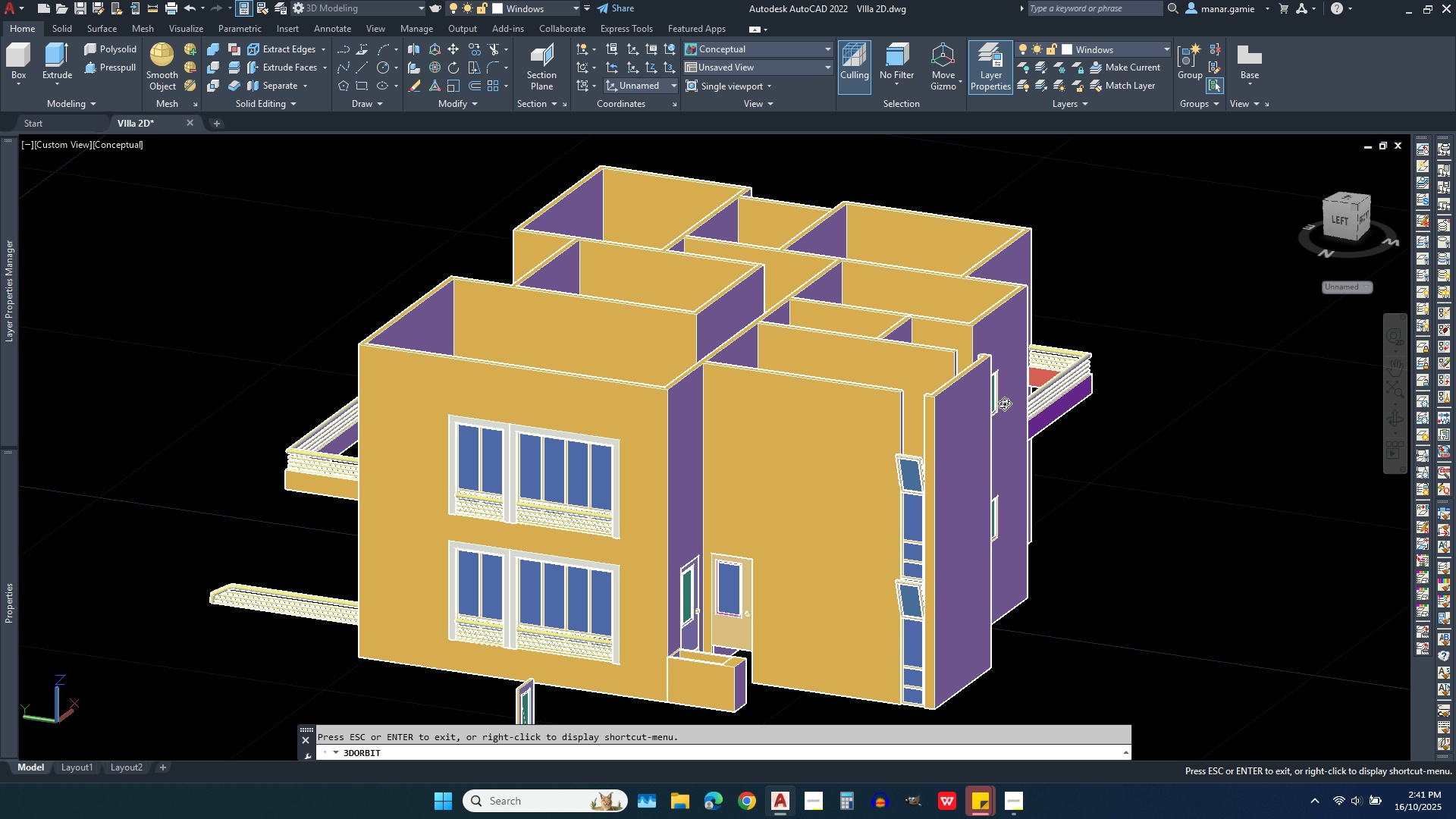 
scroll: coordinate [858, 391], scroll_direction: up, amount: 8.0
 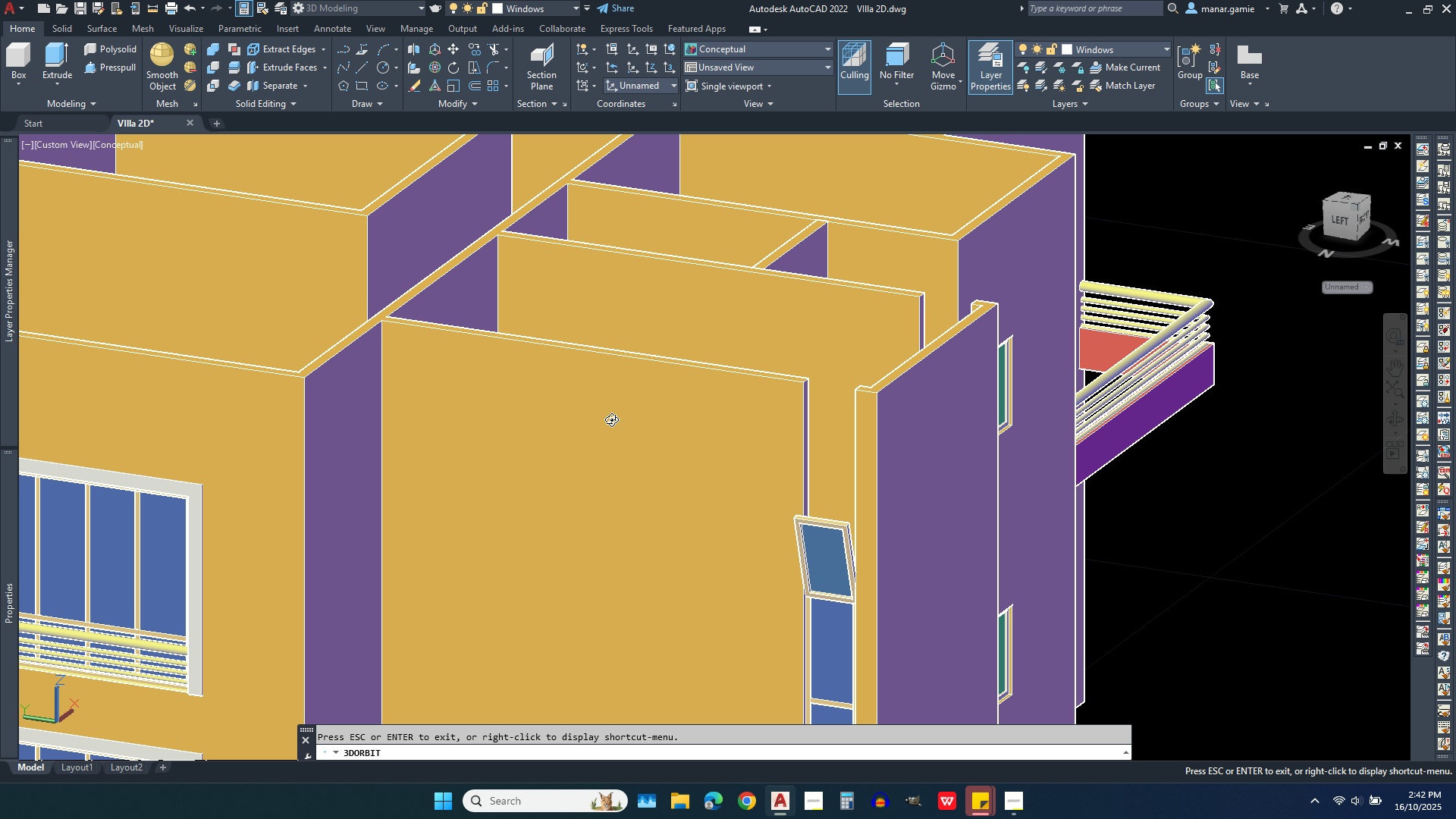 
key(Escape)
 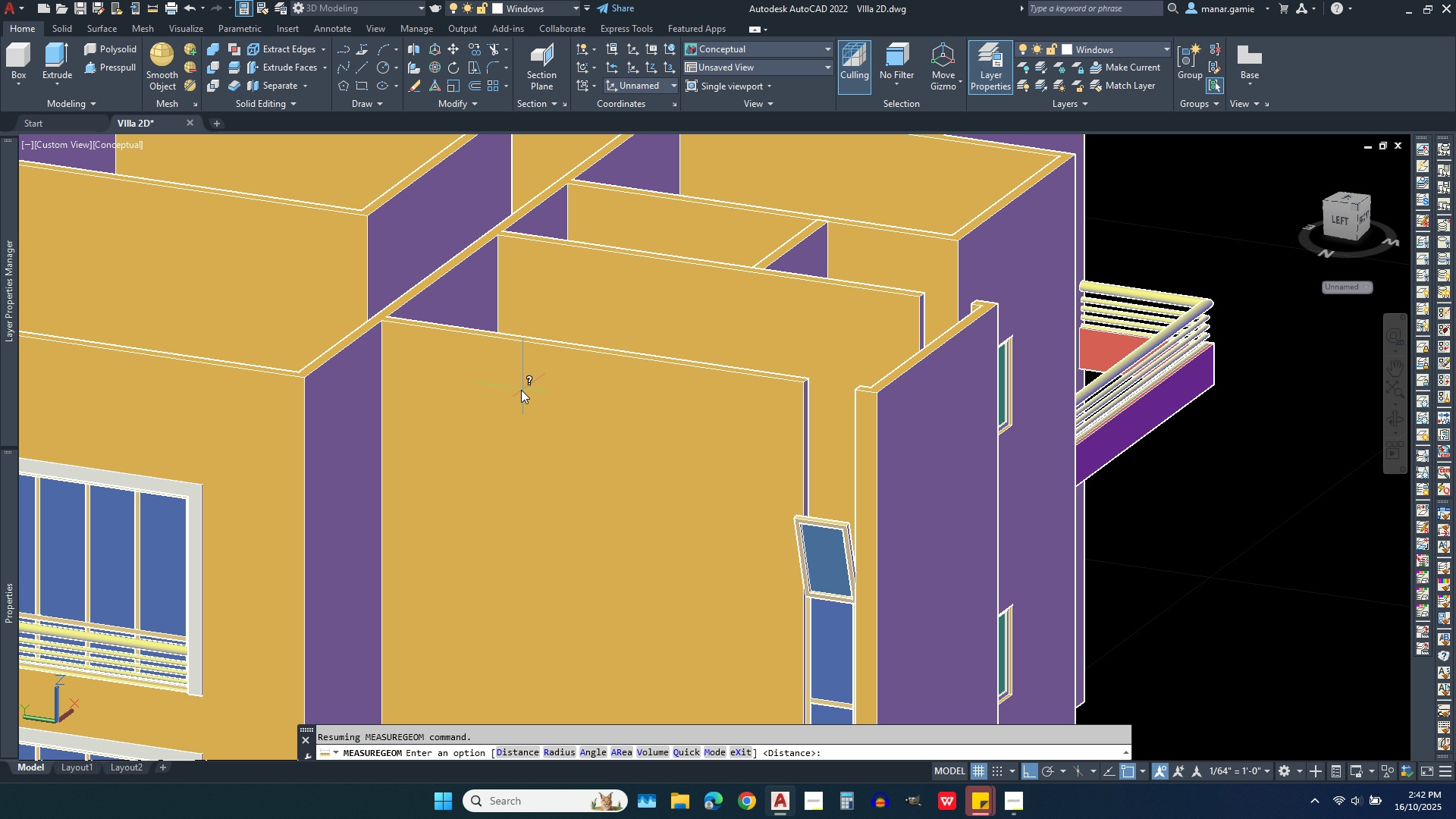 
key(Escape)
 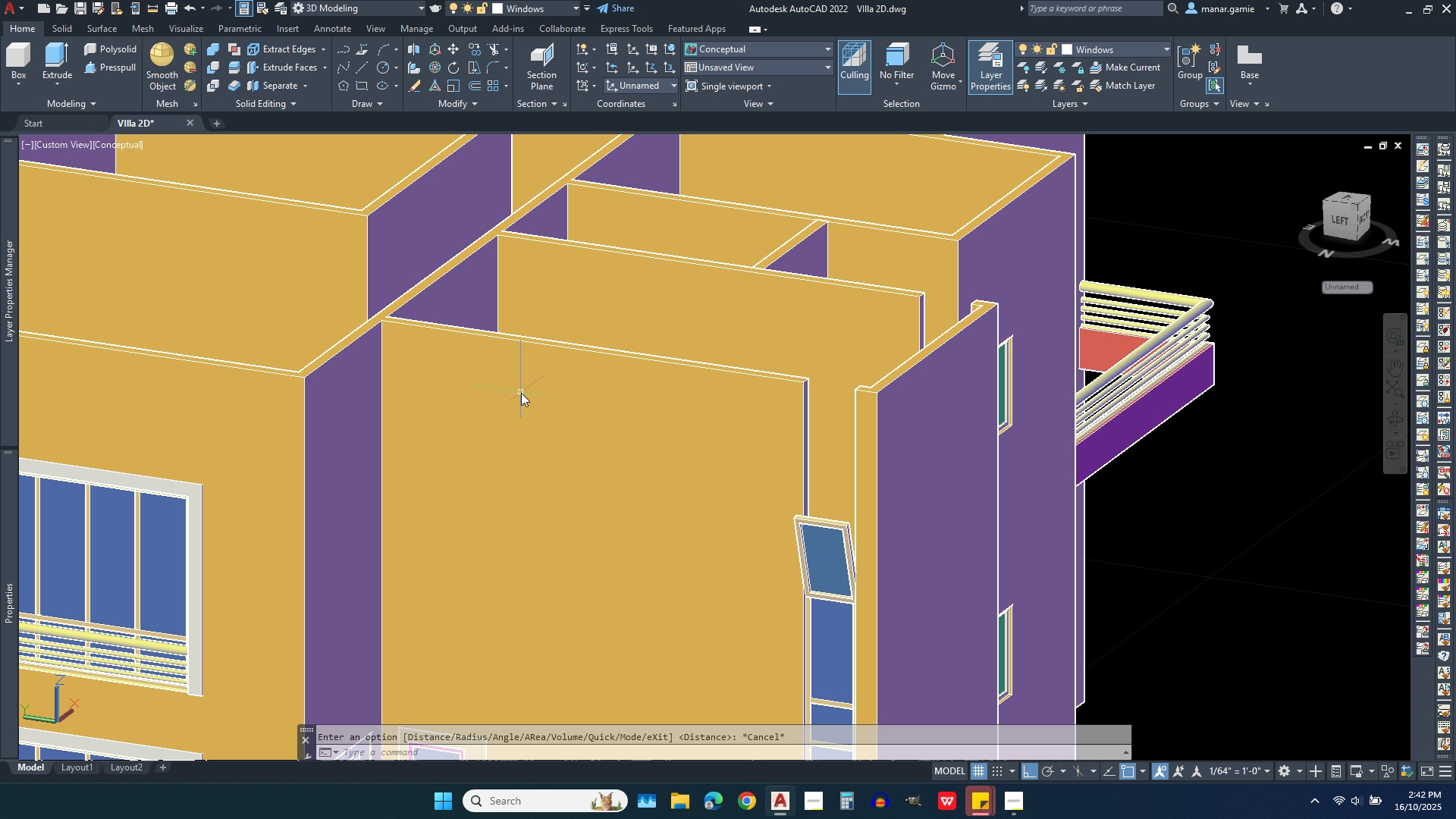 
key(Escape)
 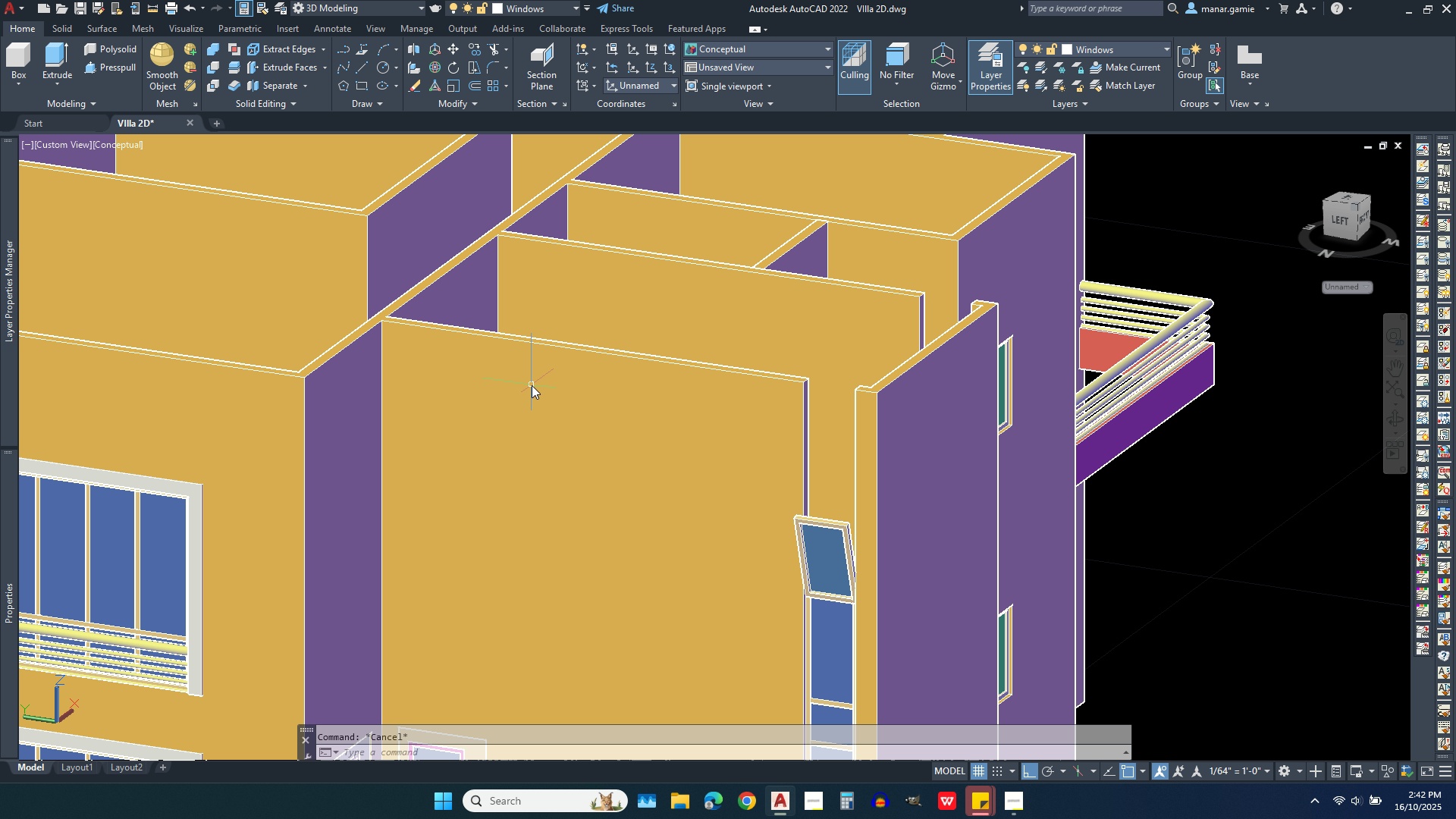 
left_click([532, 385])
 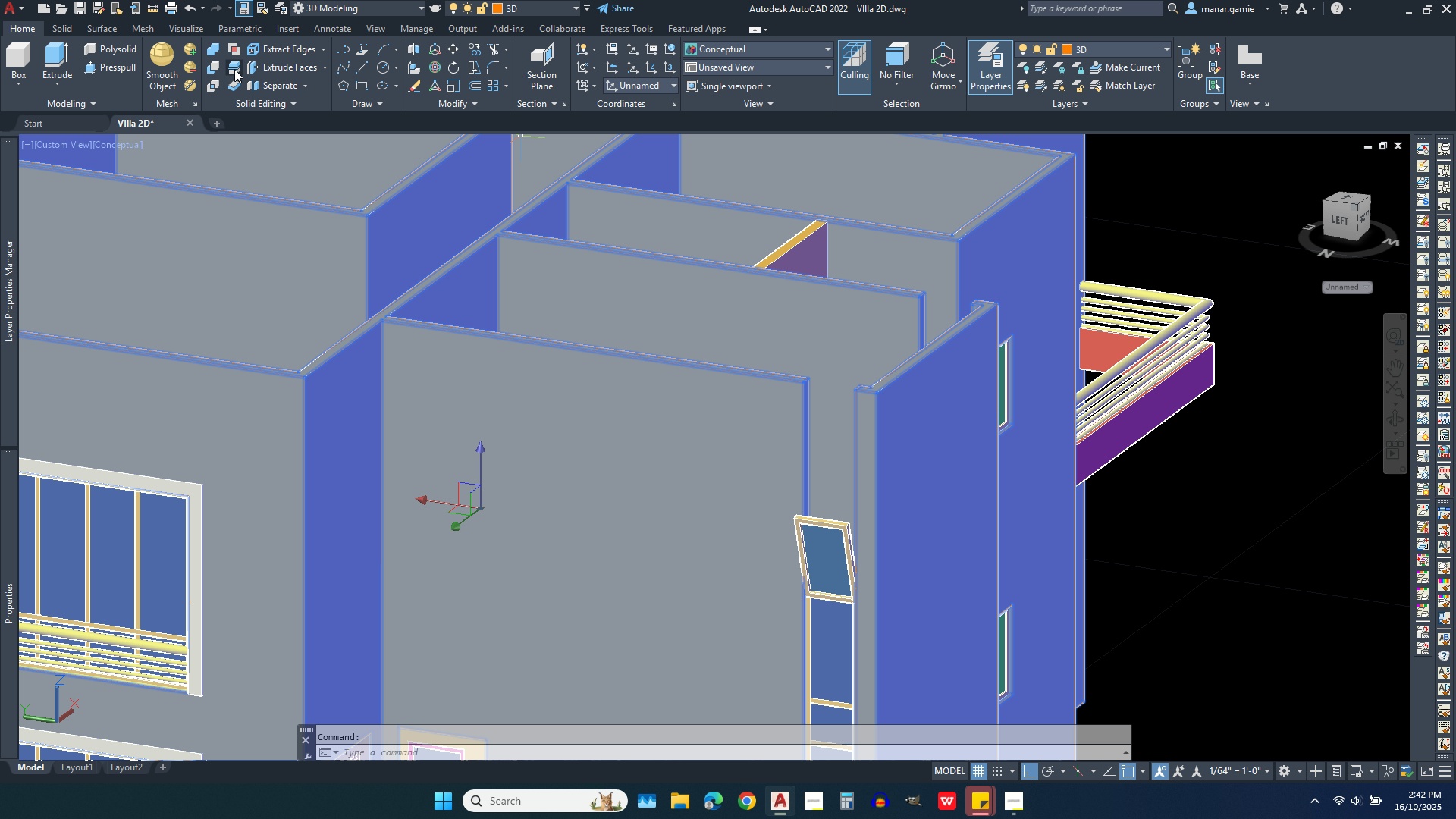 
left_click([234, 69])
 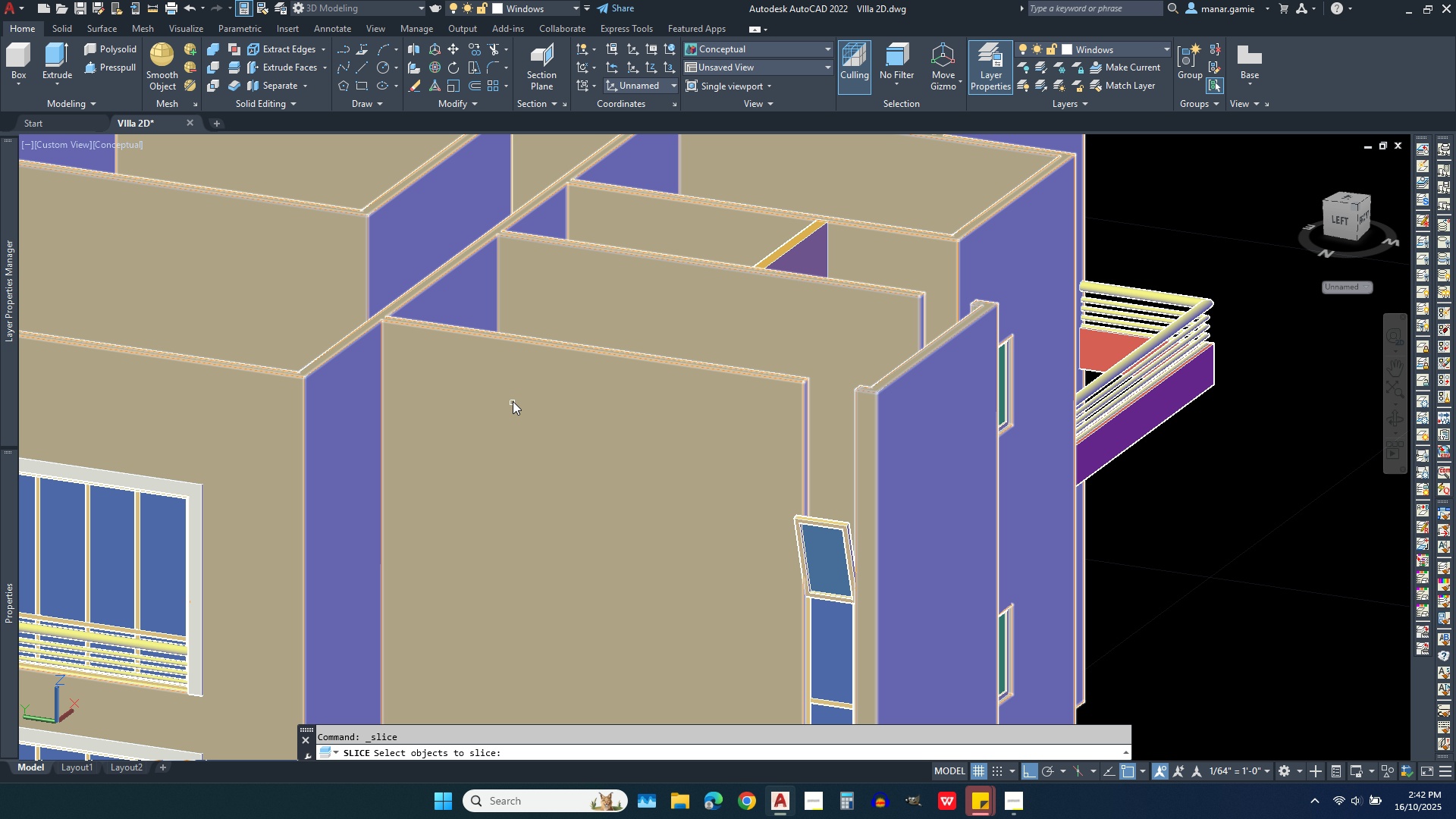 
left_click([513, 396])
 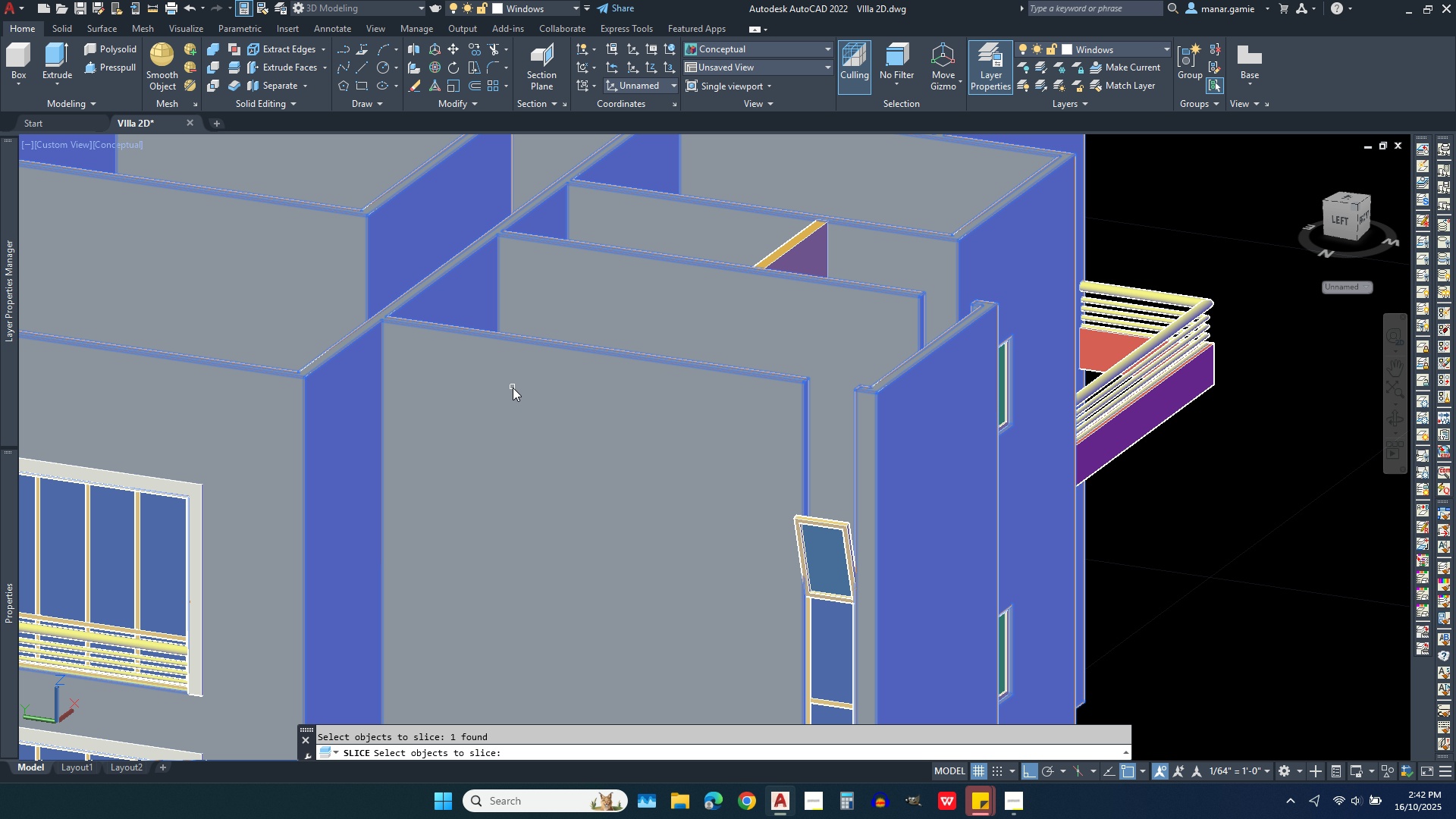 
right_click([513, 388])
 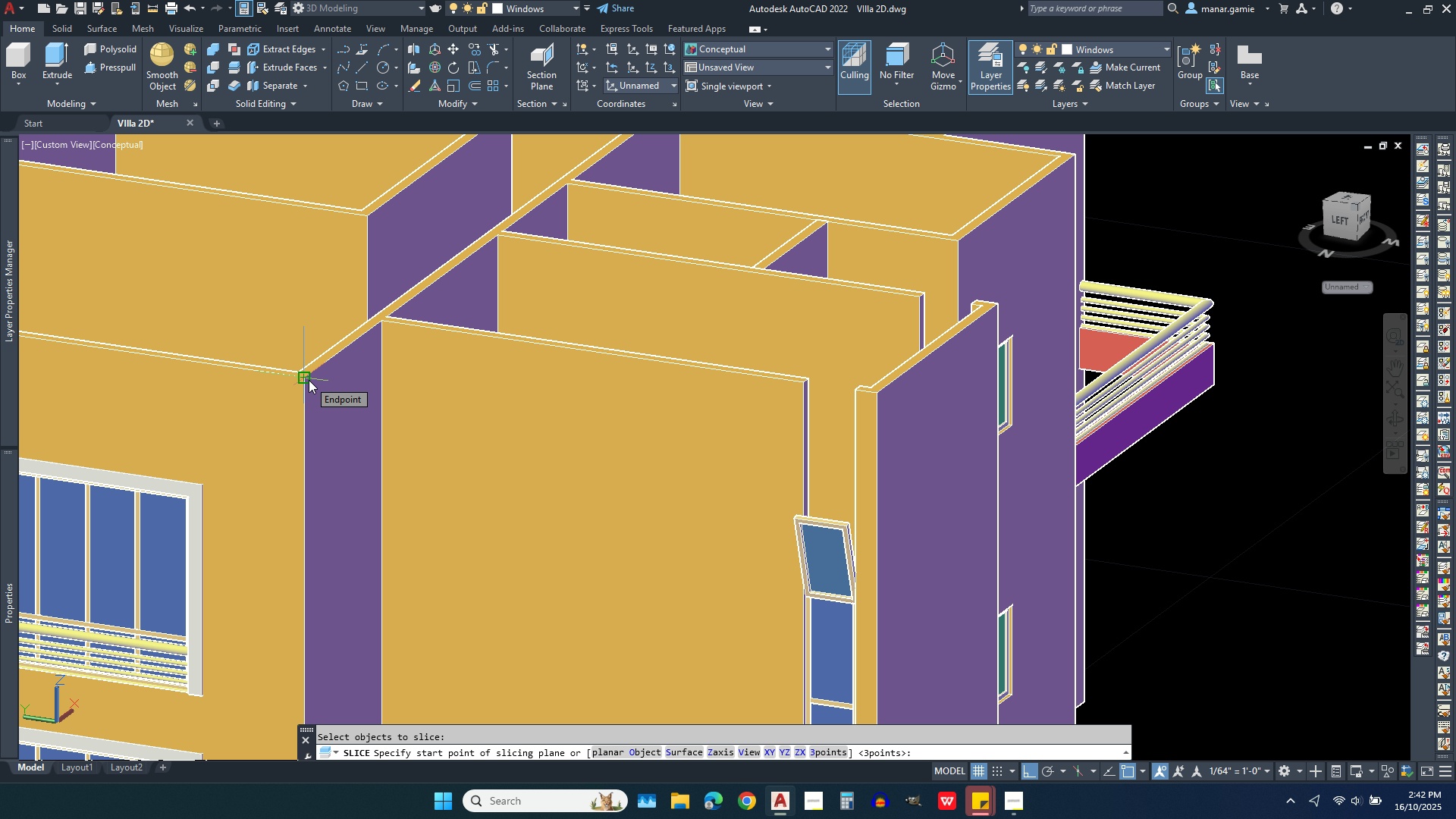 
left_click([309, 380])
 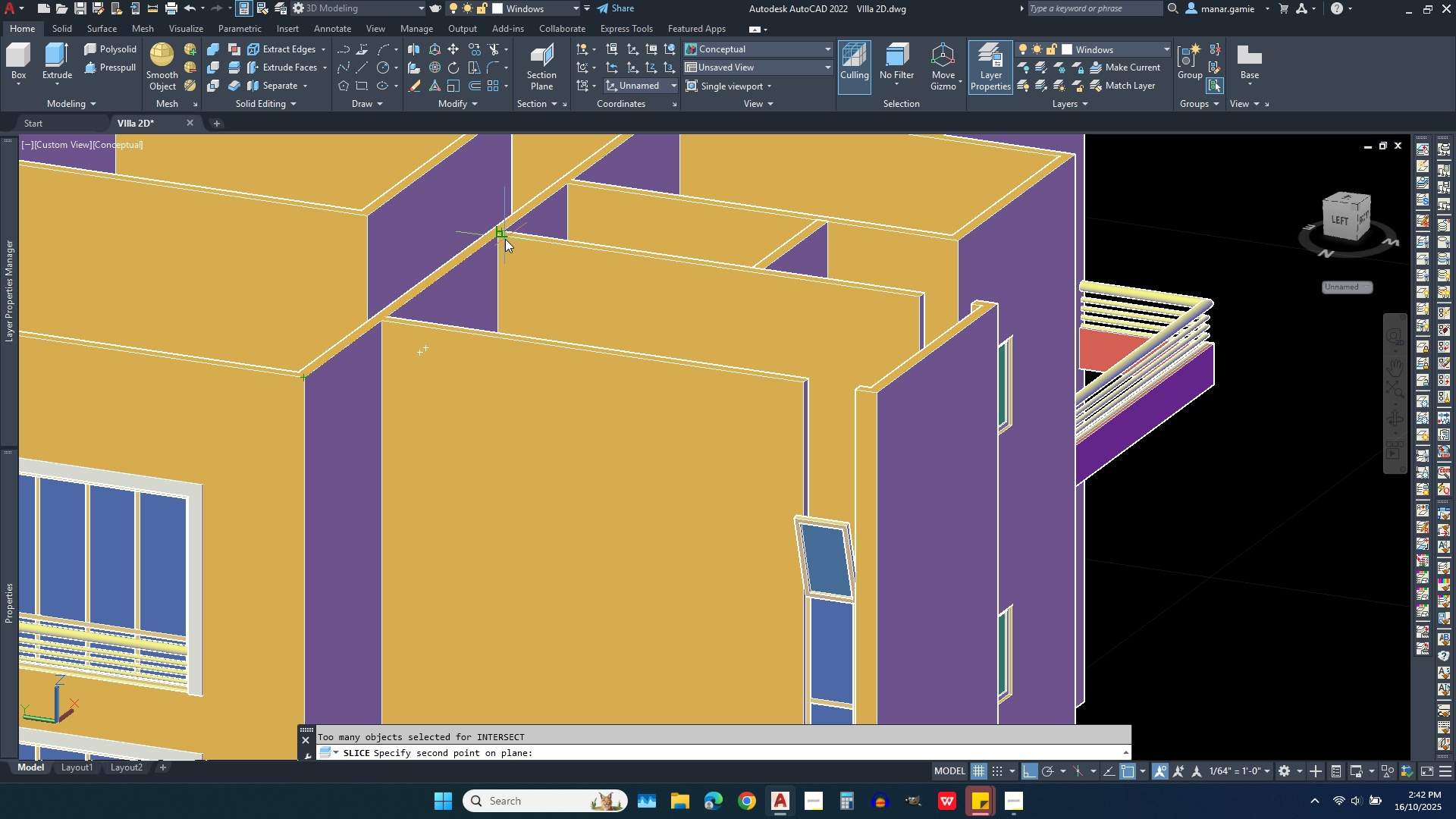 
left_click([505, 239])
 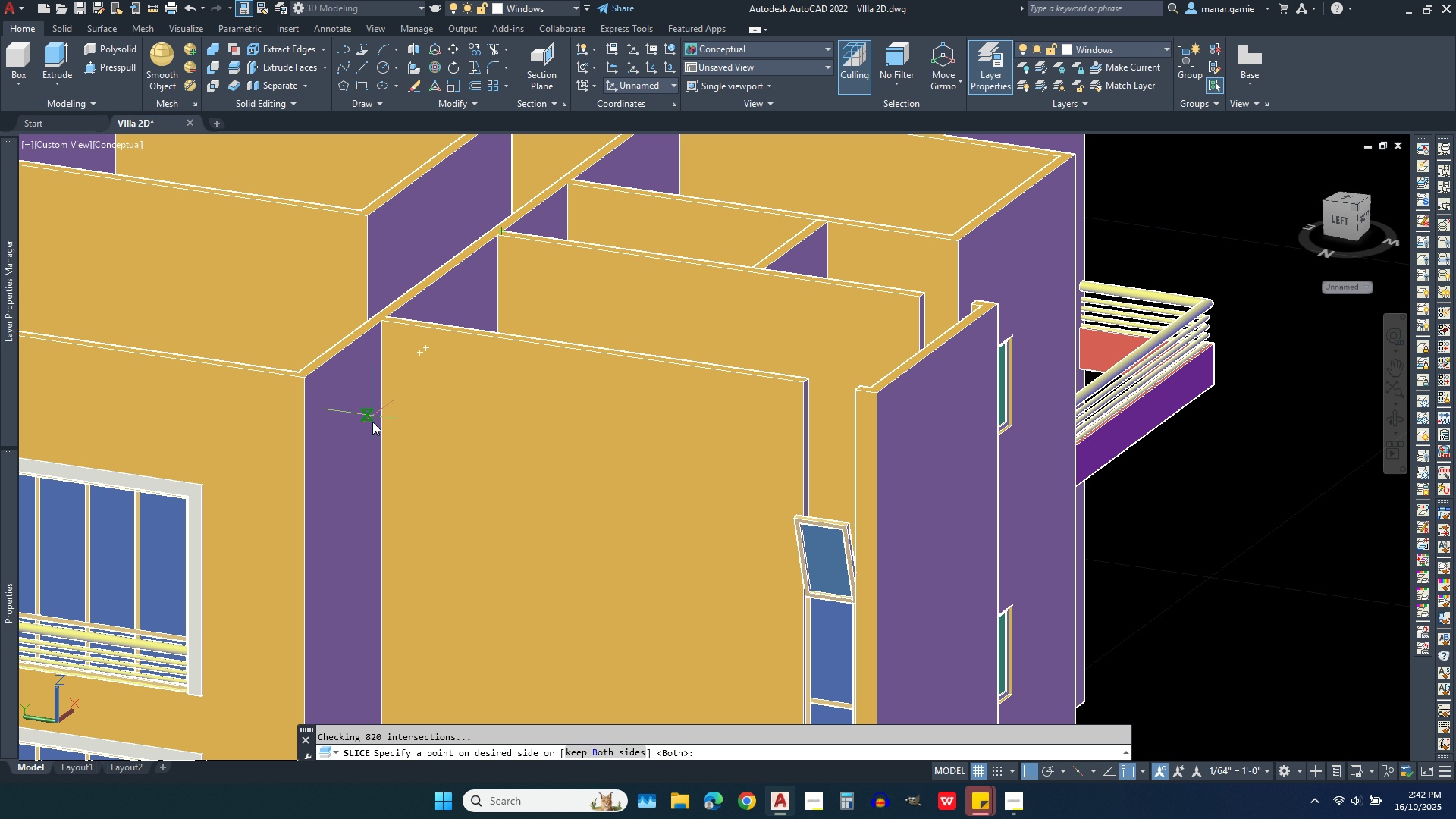 
scroll: coordinate [502, 274], scroll_direction: down, amount: 2.0
 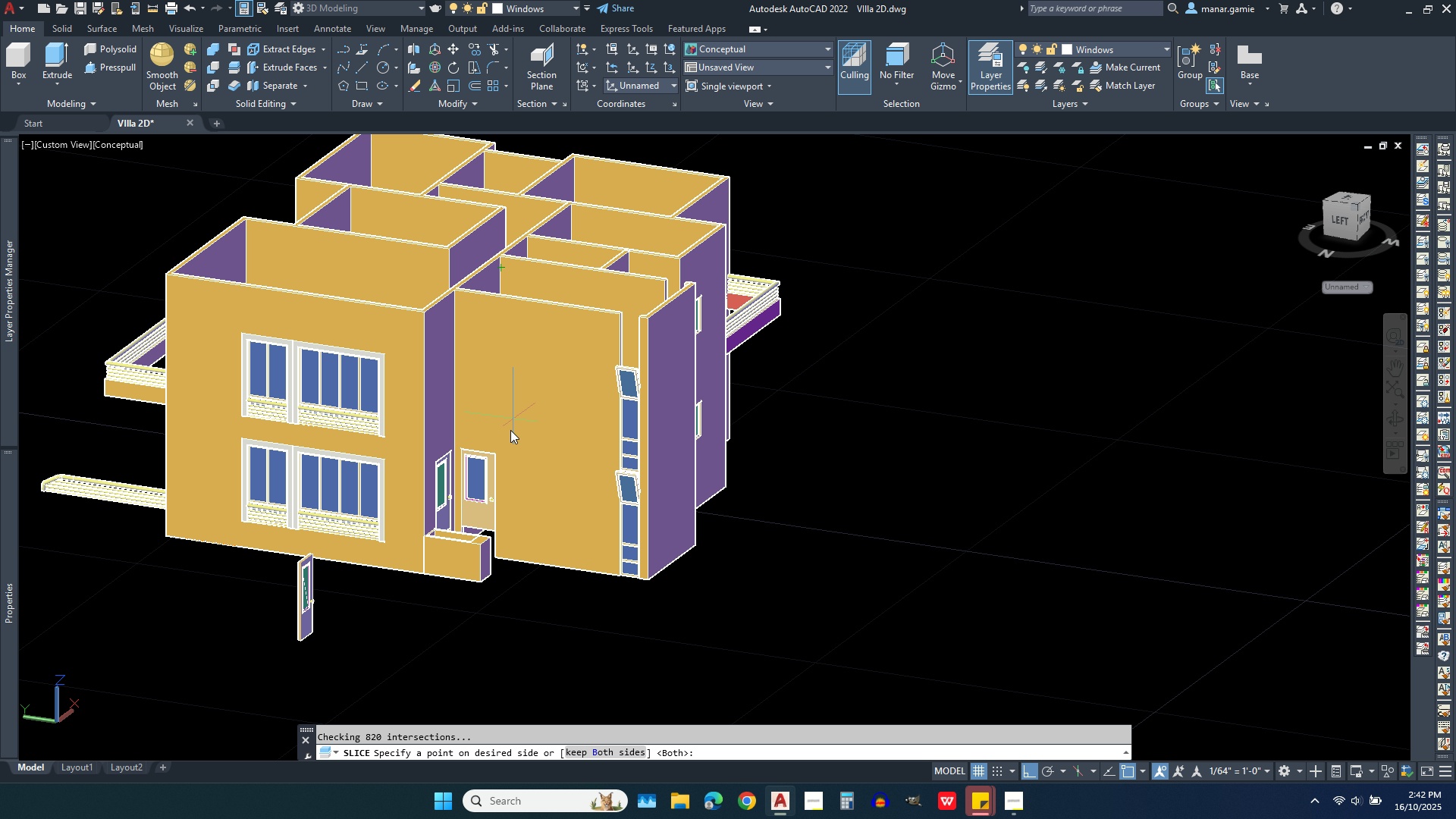 
scroll: coordinate [505, 467], scroll_direction: up, amount: 2.0
 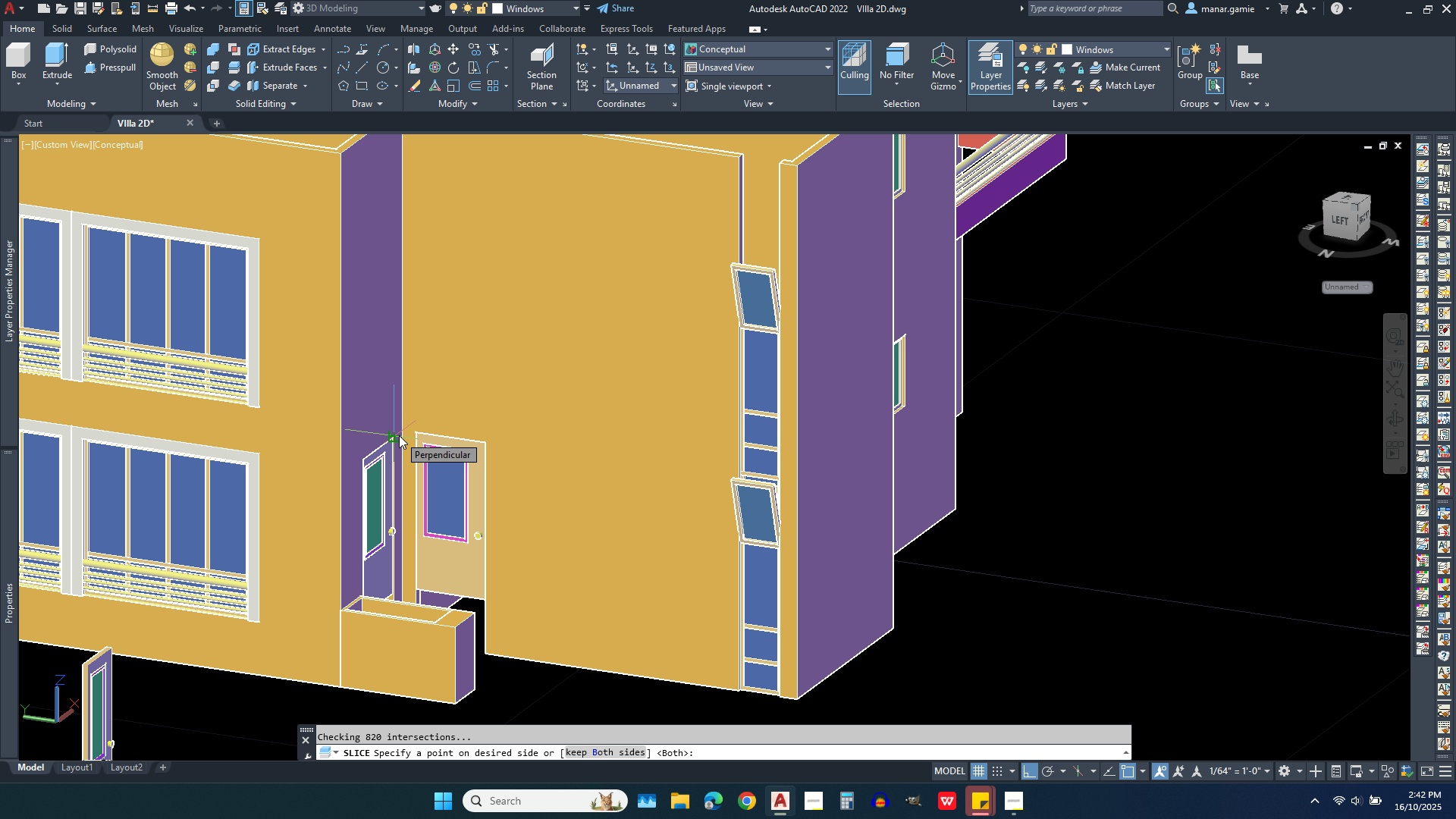 
left_click([399, 435])
 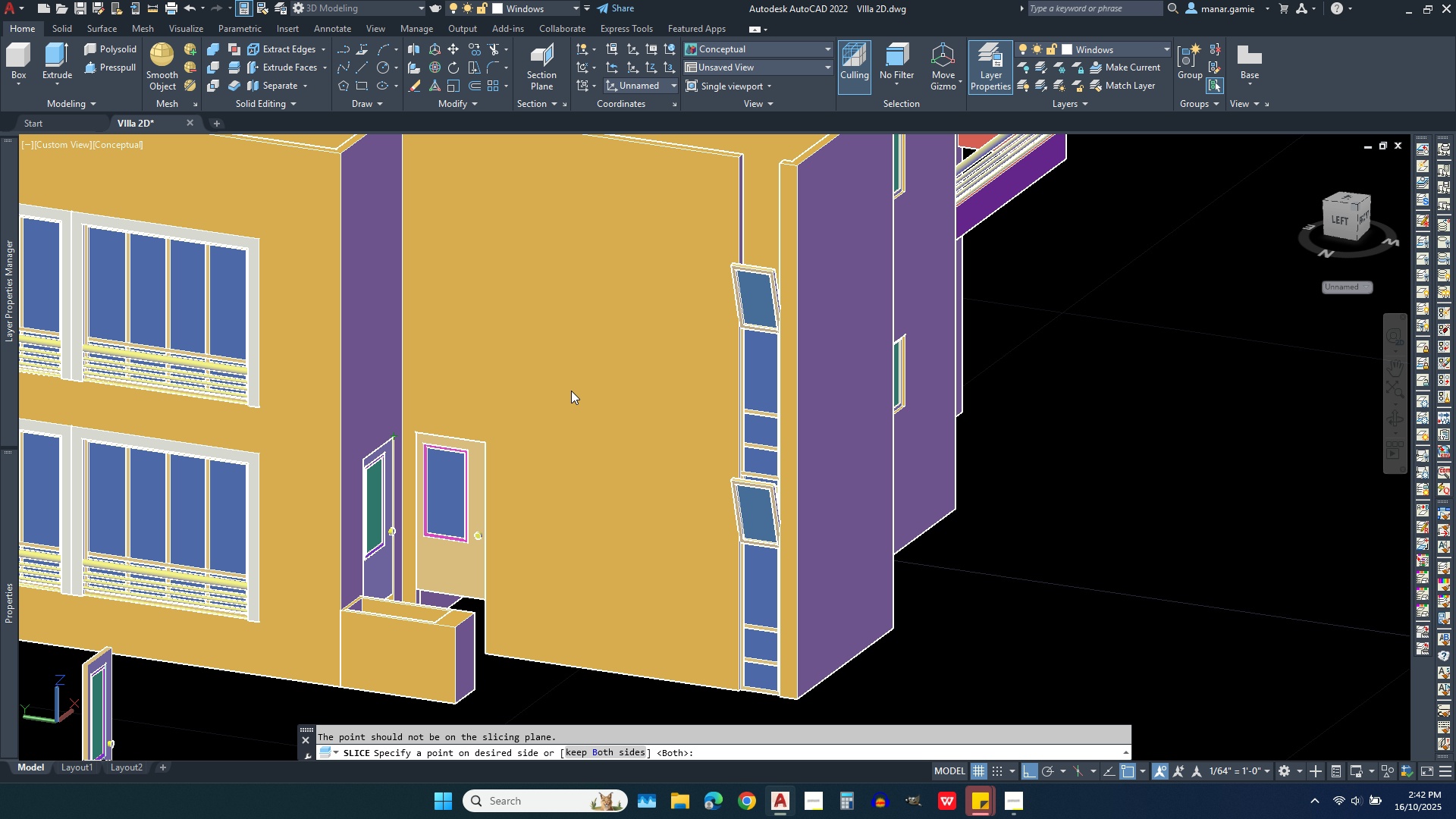 
right_click([571, 391])
 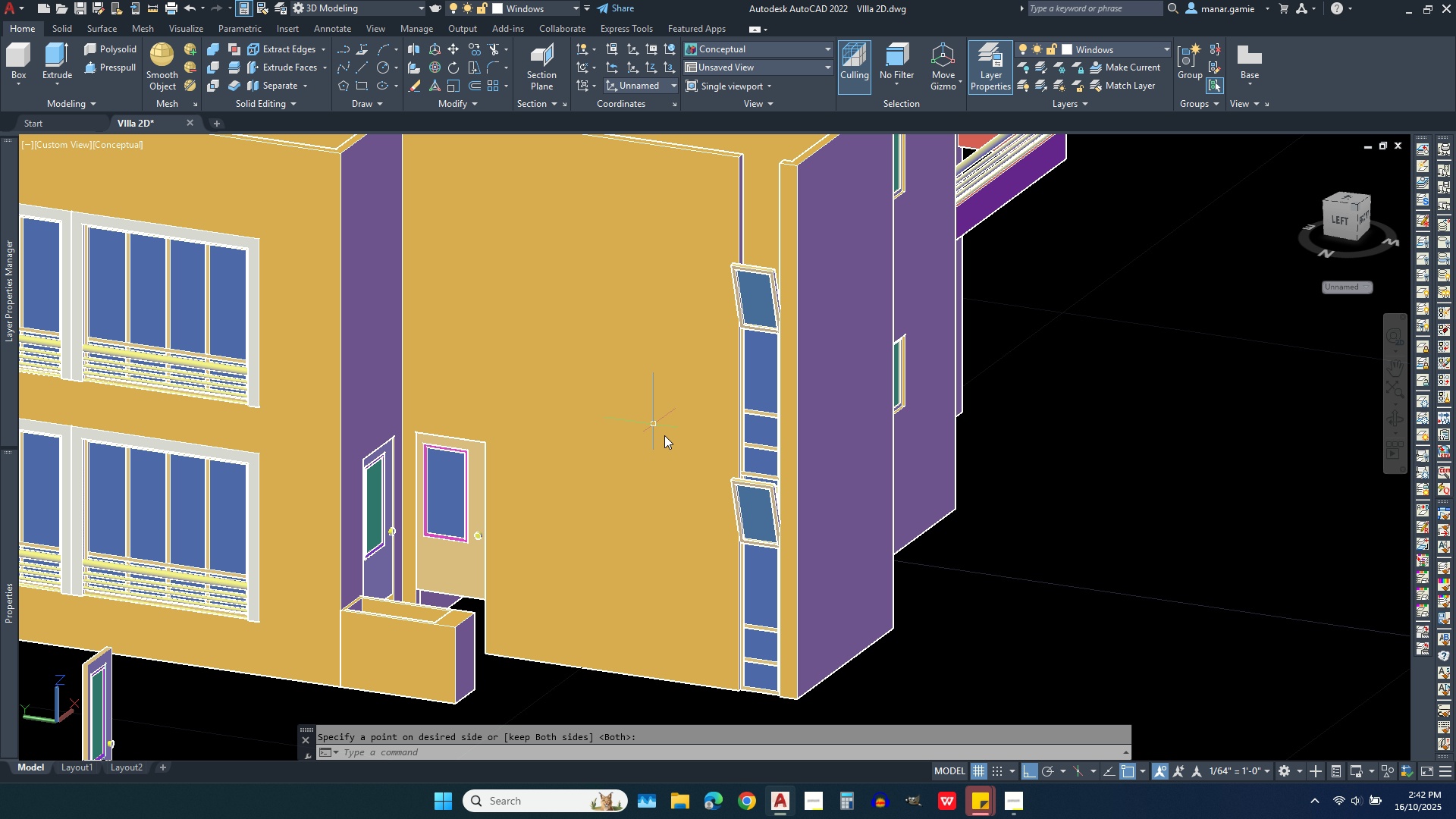 
scroll: coordinate [682, 475], scroll_direction: down, amount: 2.0
 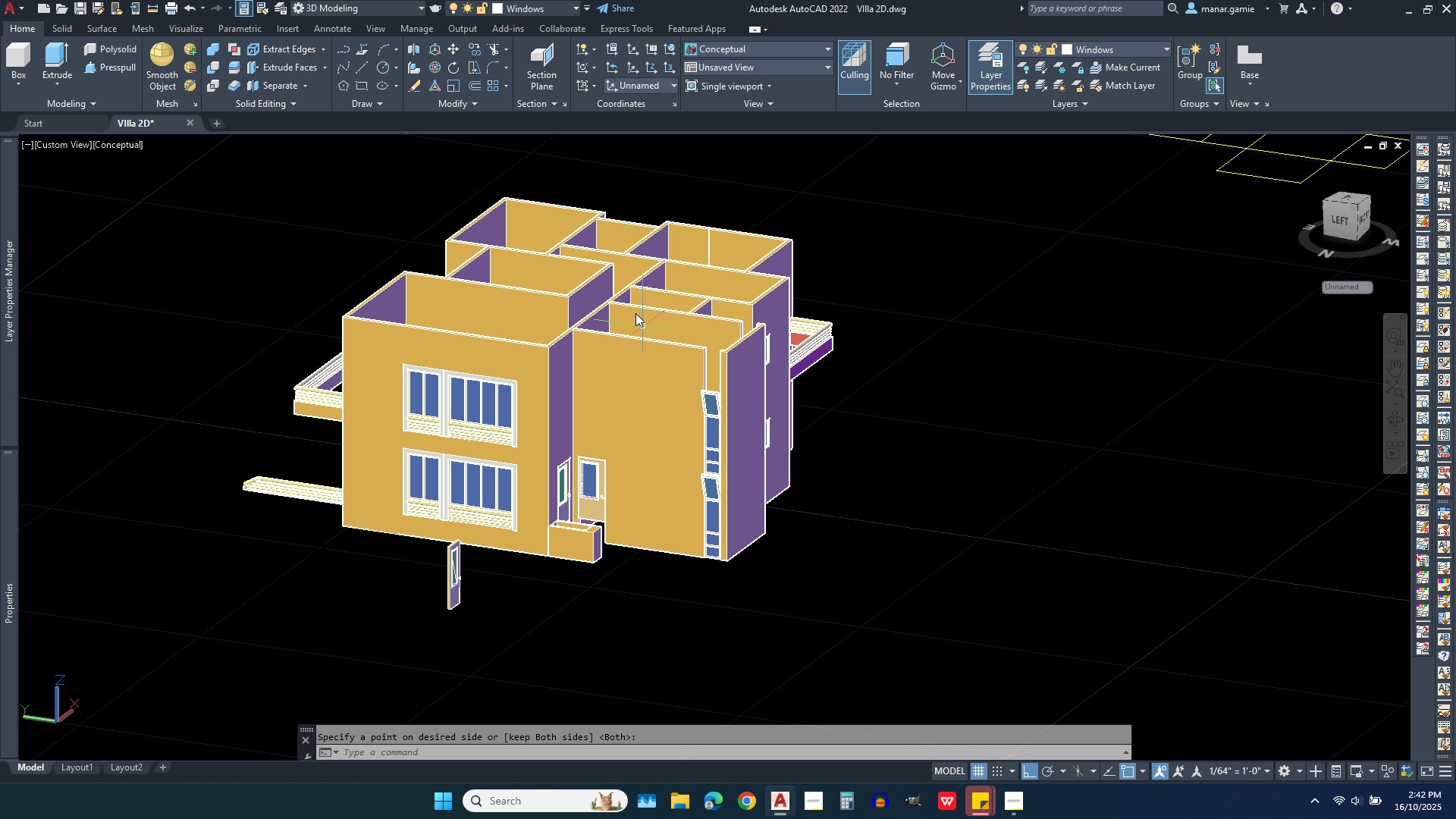 
scroll: coordinate [622, 295], scroll_direction: up, amount: 5.0
 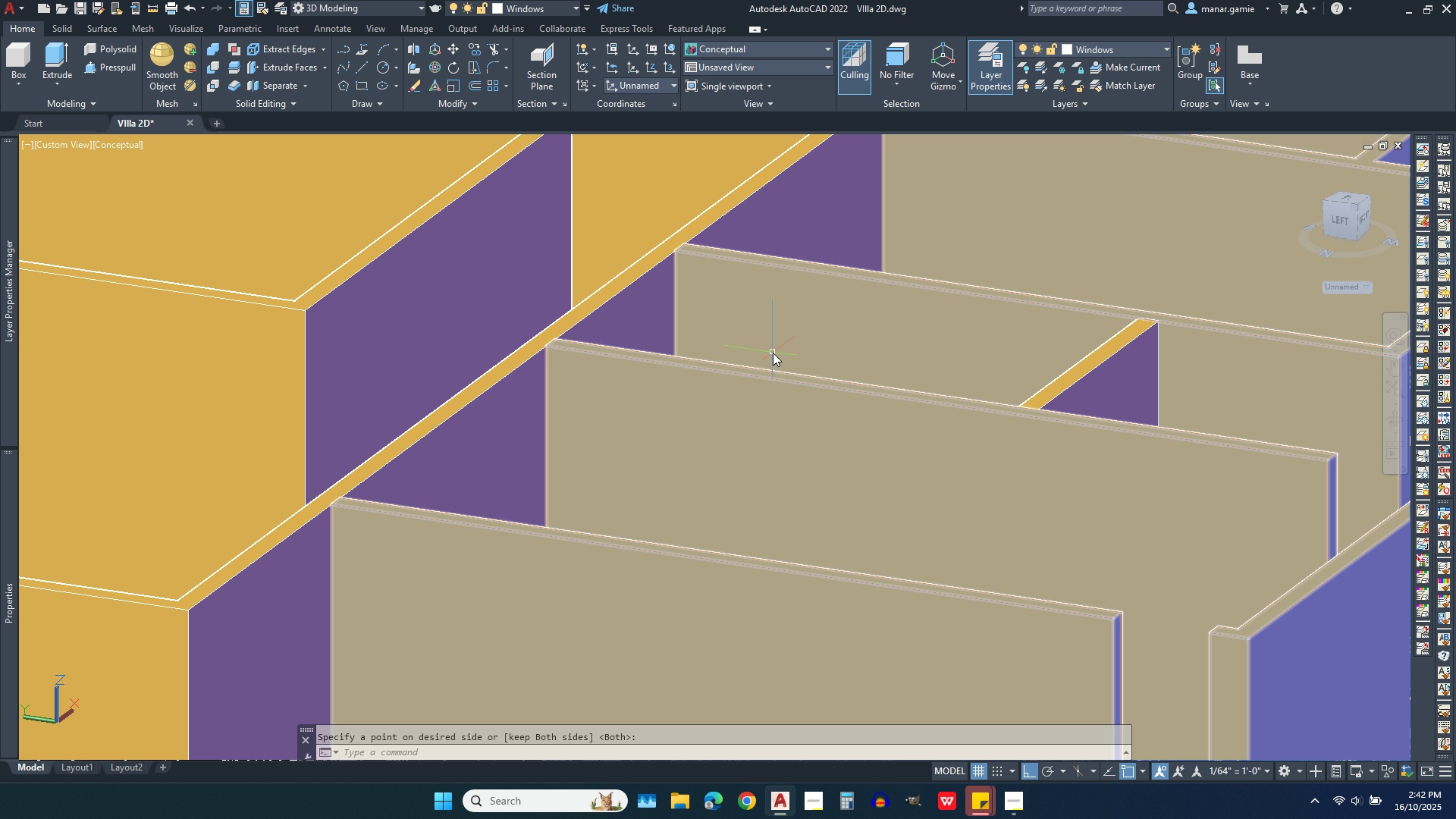 
key(Escape)
 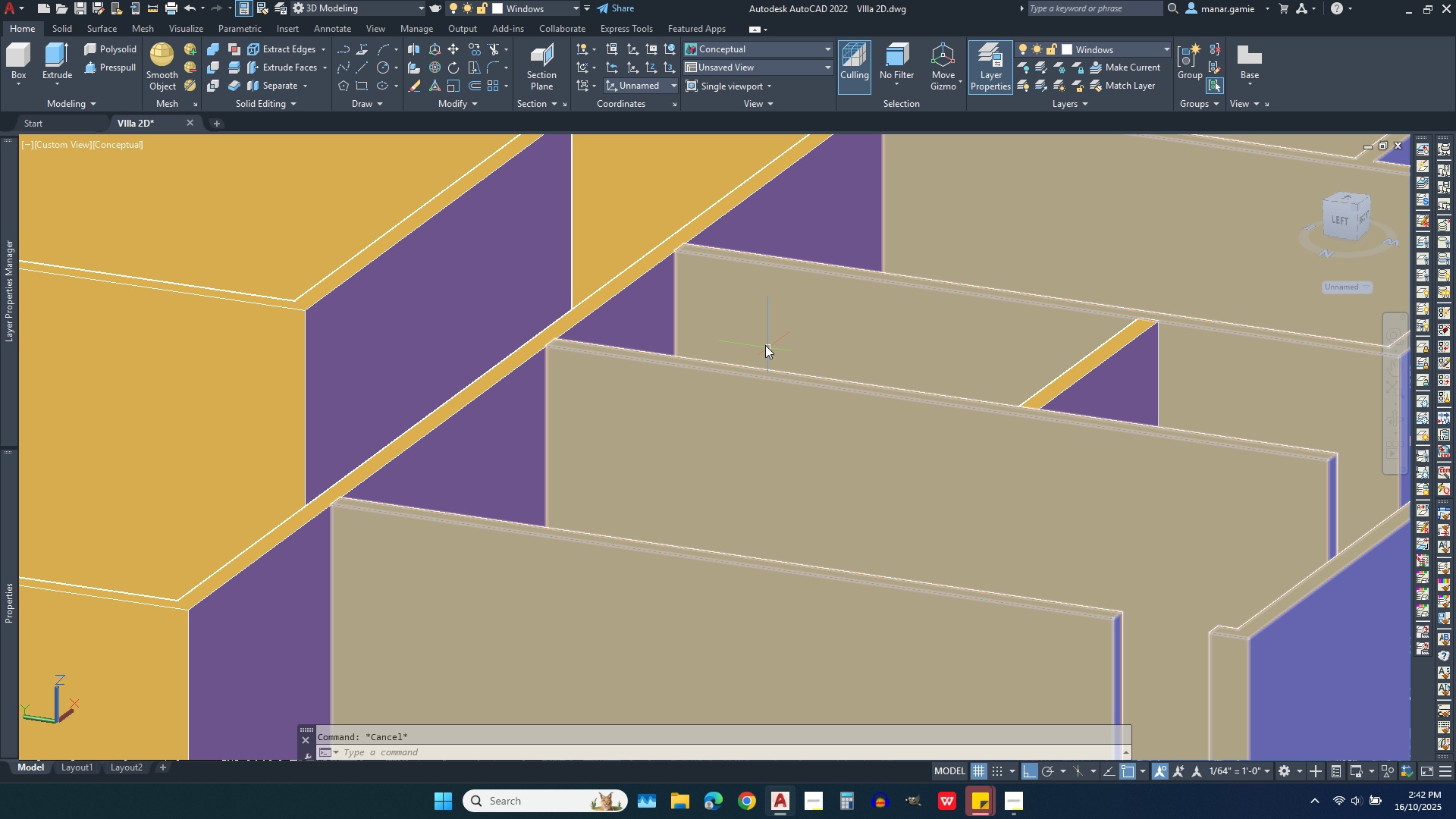 
scroll: coordinate [792, 403], scroll_direction: down, amount: 2.0
 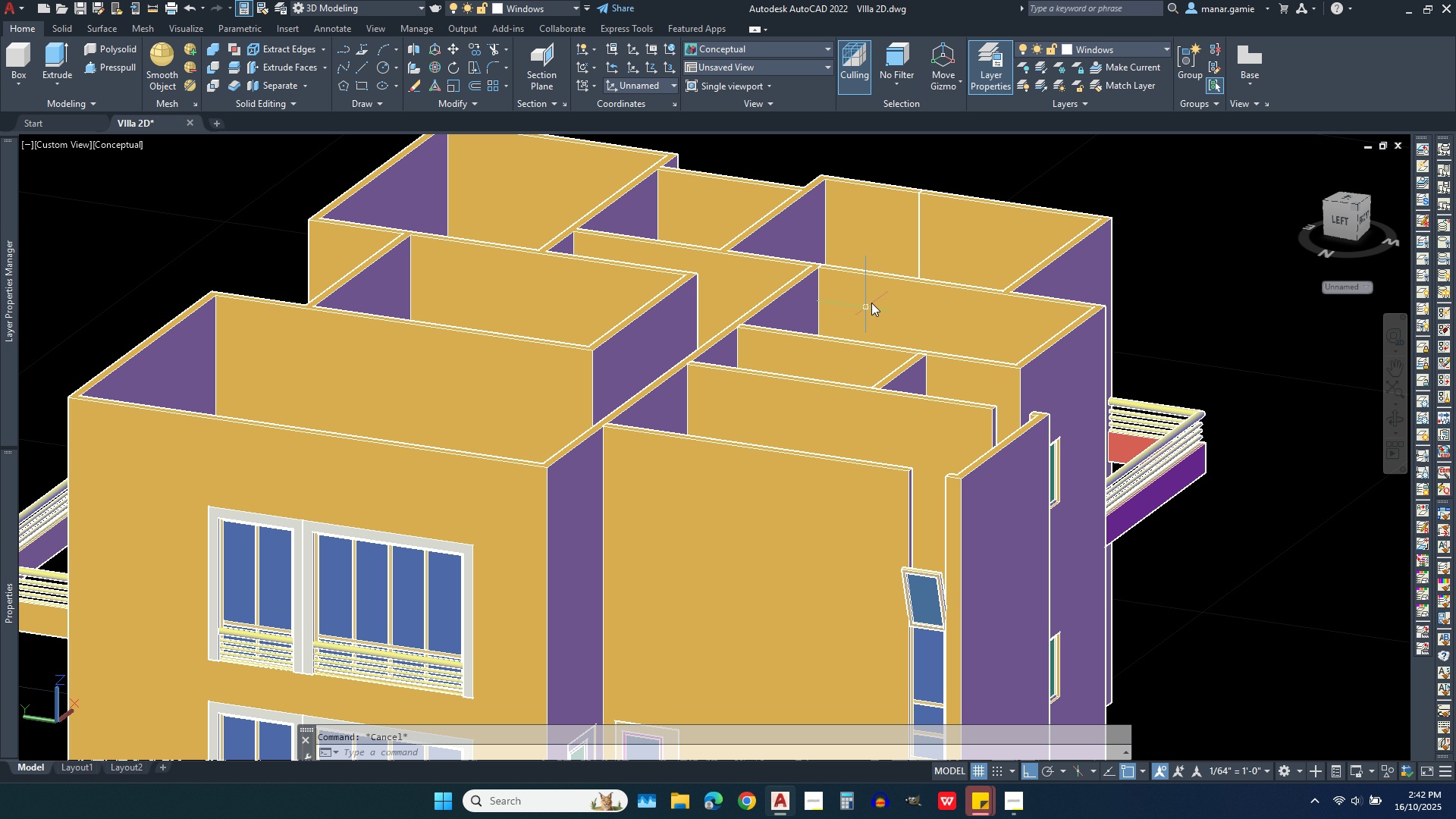 
key(Escape)
 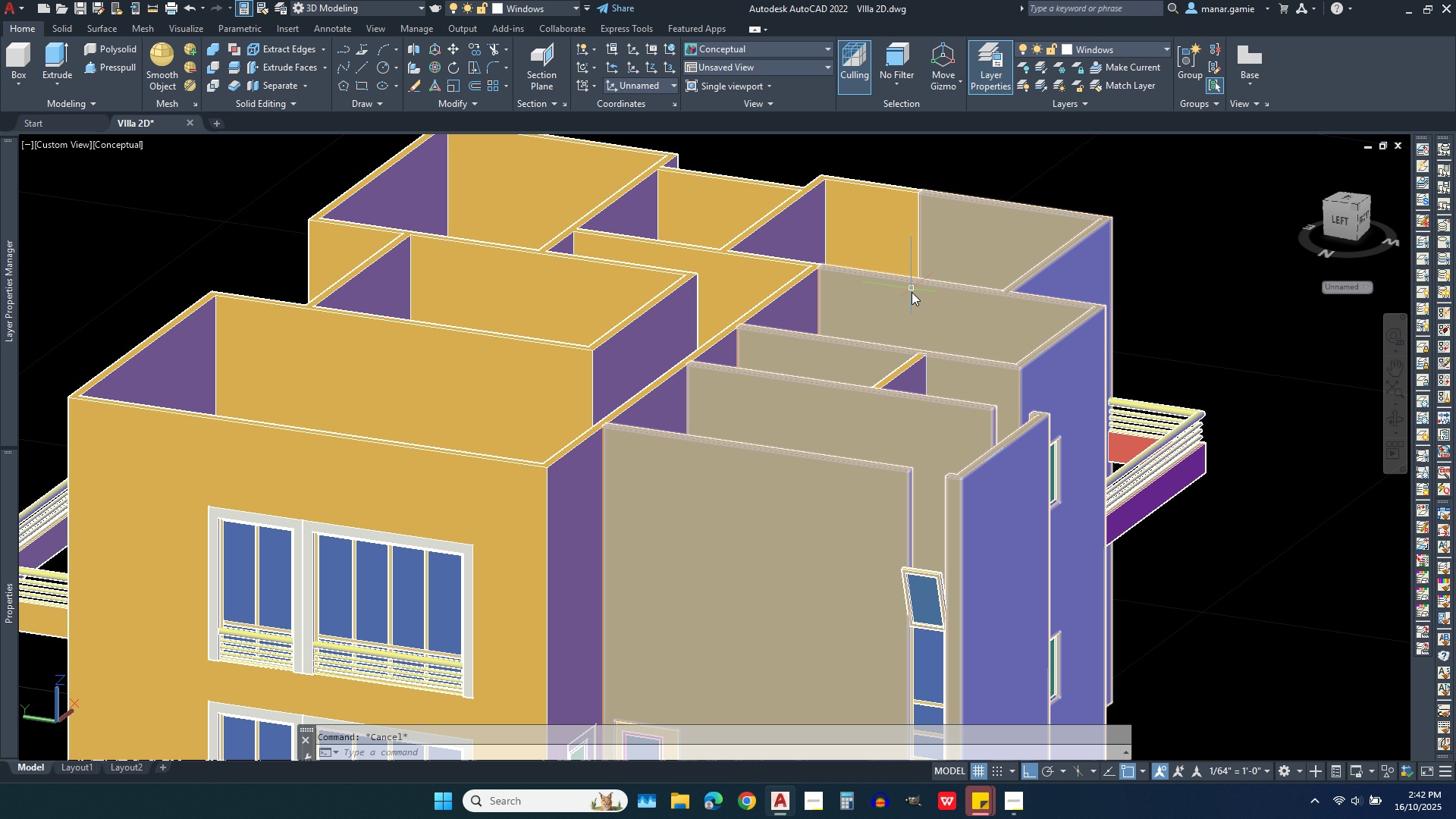 
mouse_move([903, 313])
 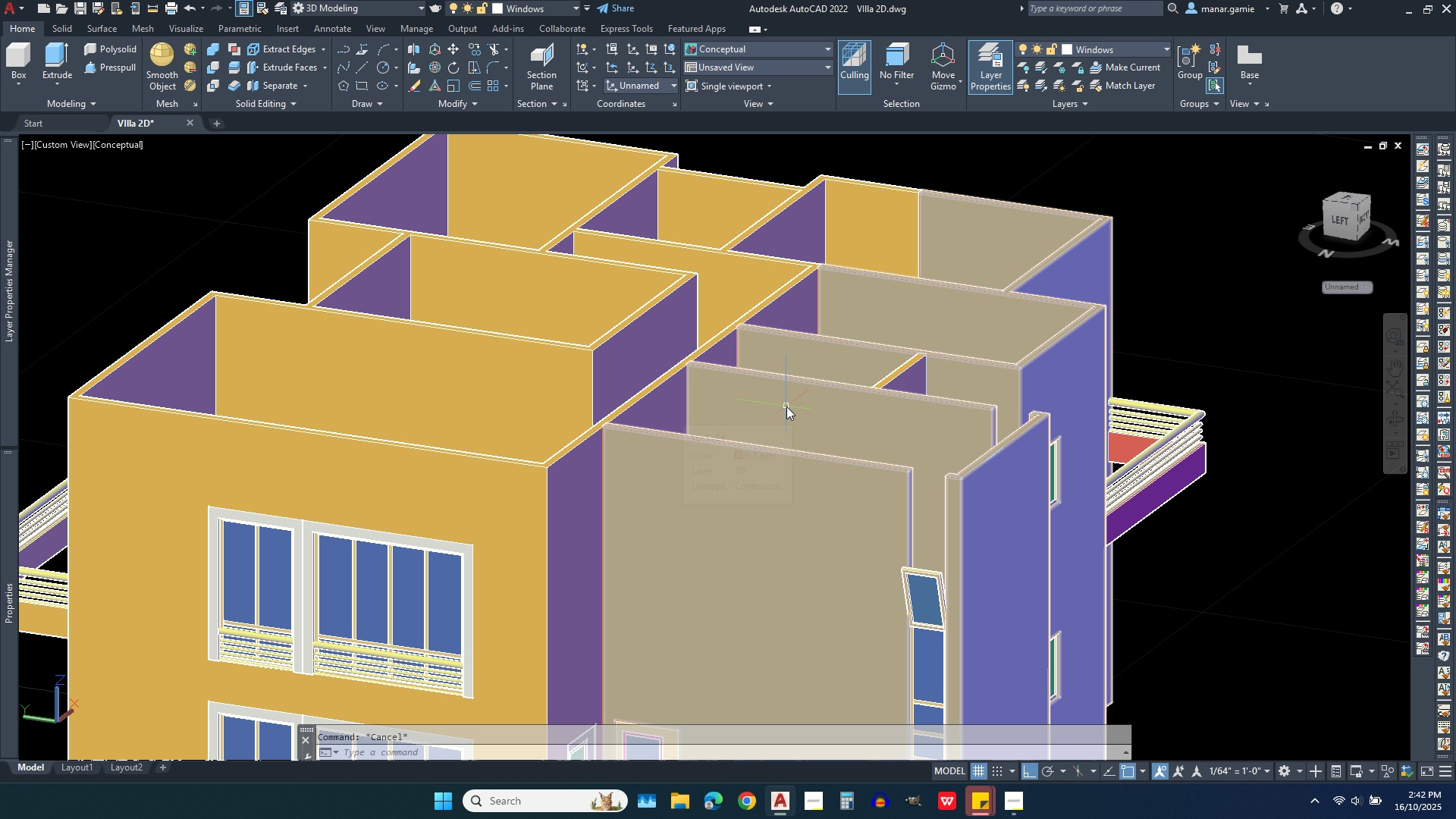 
scroll: coordinate [861, 401], scroll_direction: up, amount: 1.0
 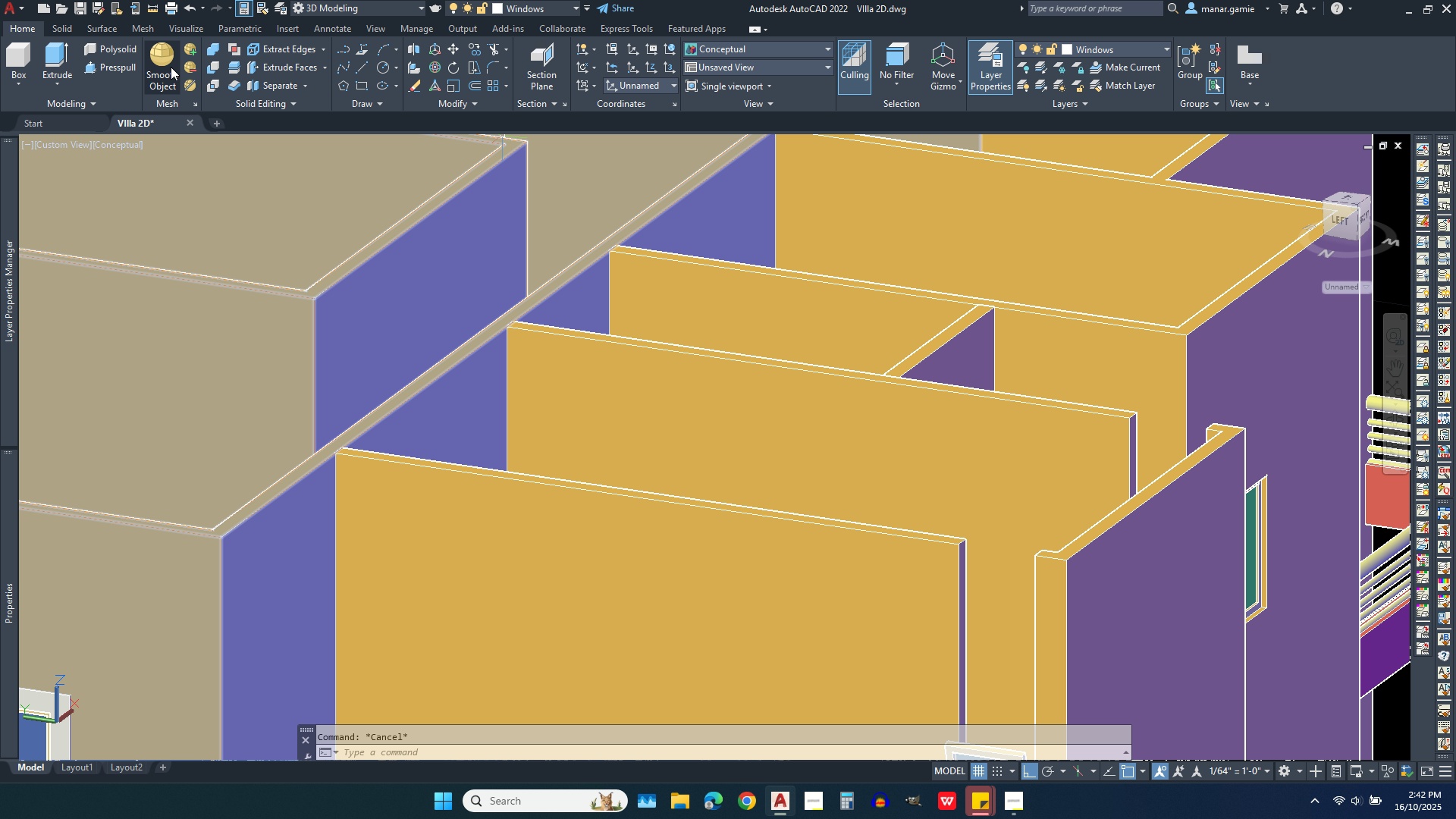 
left_click([118, 64])
 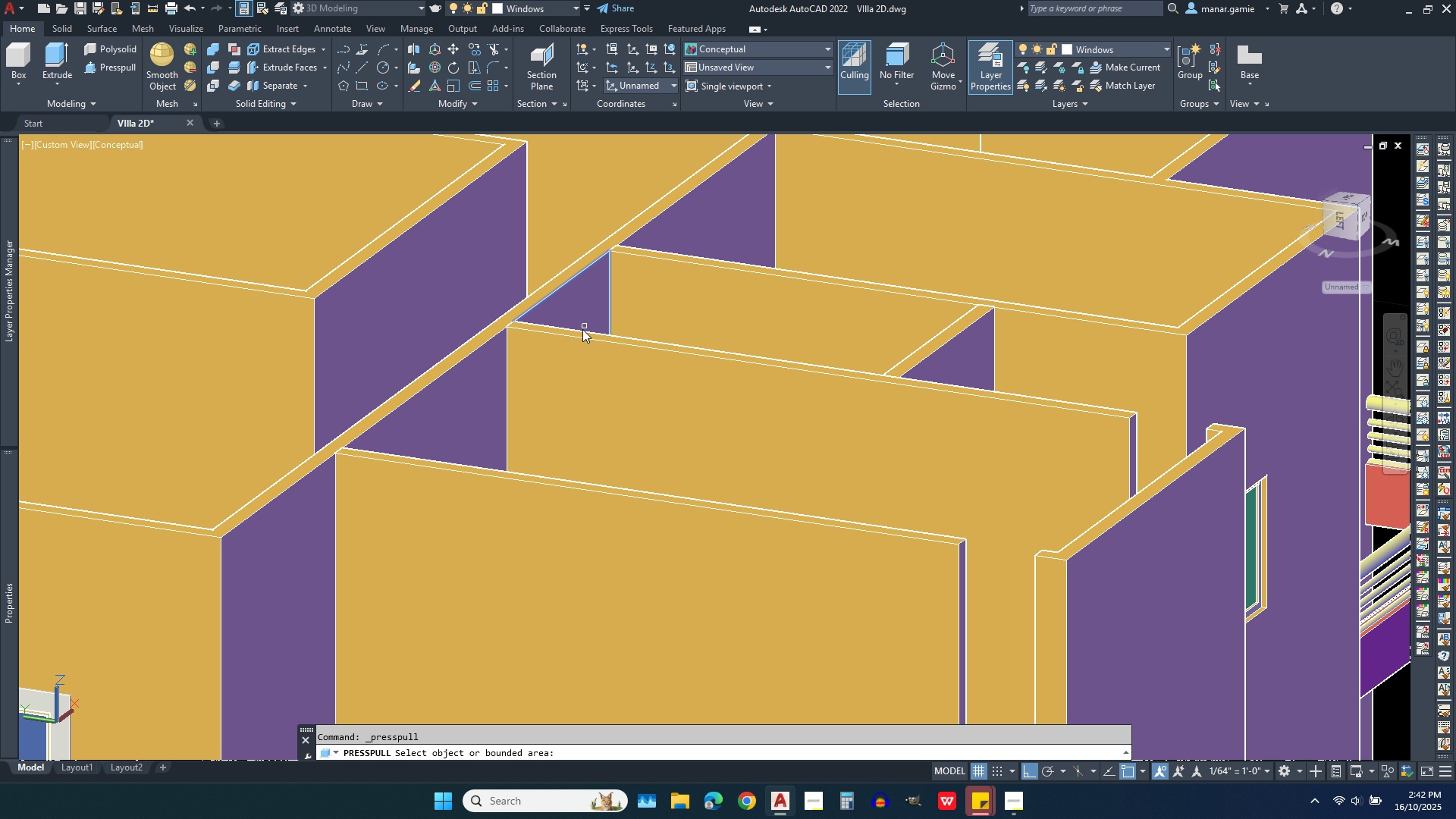 
scroll: coordinate [579, 334], scroll_direction: up, amount: 4.0
 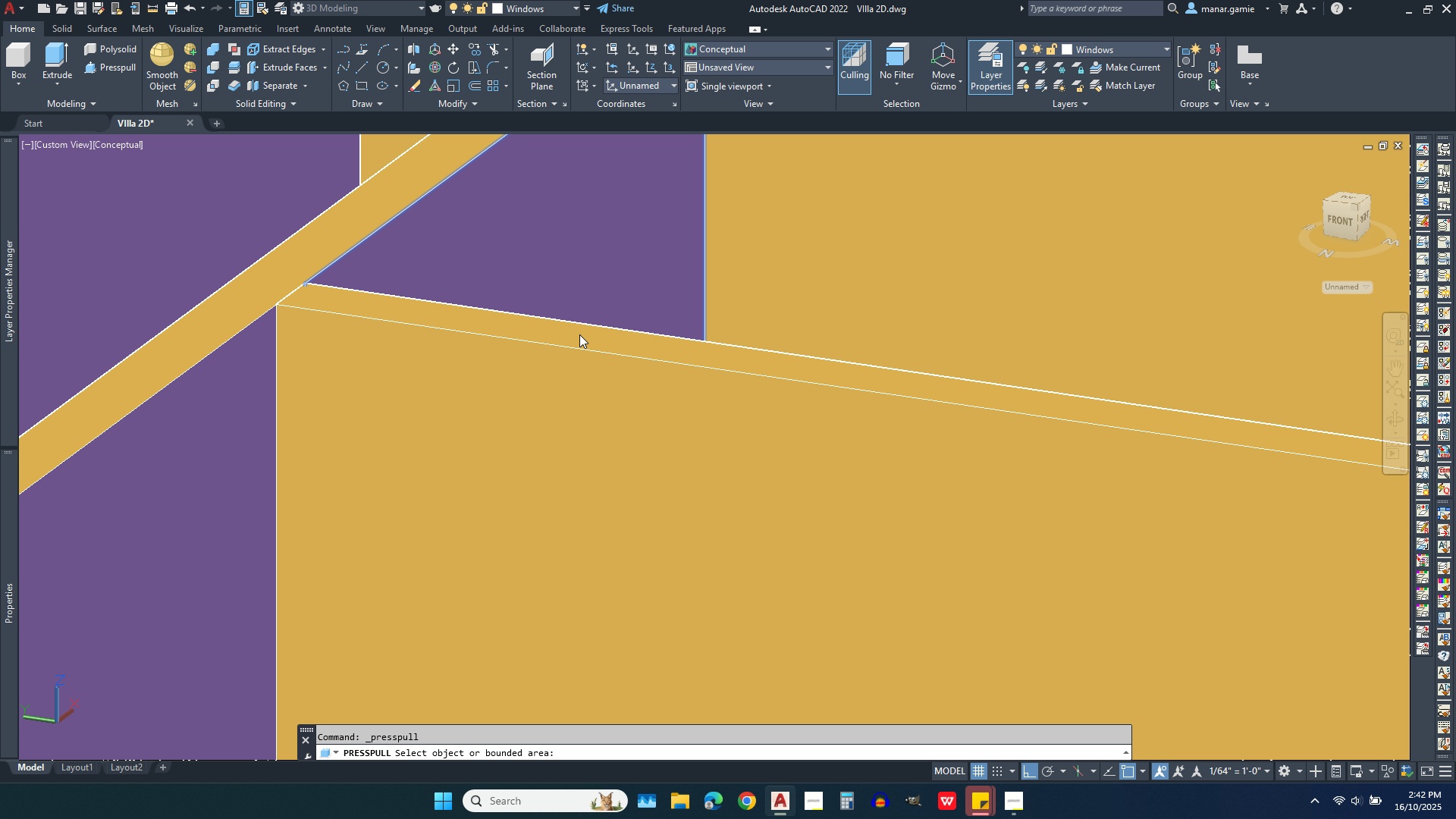 
left_click([579, 334])
 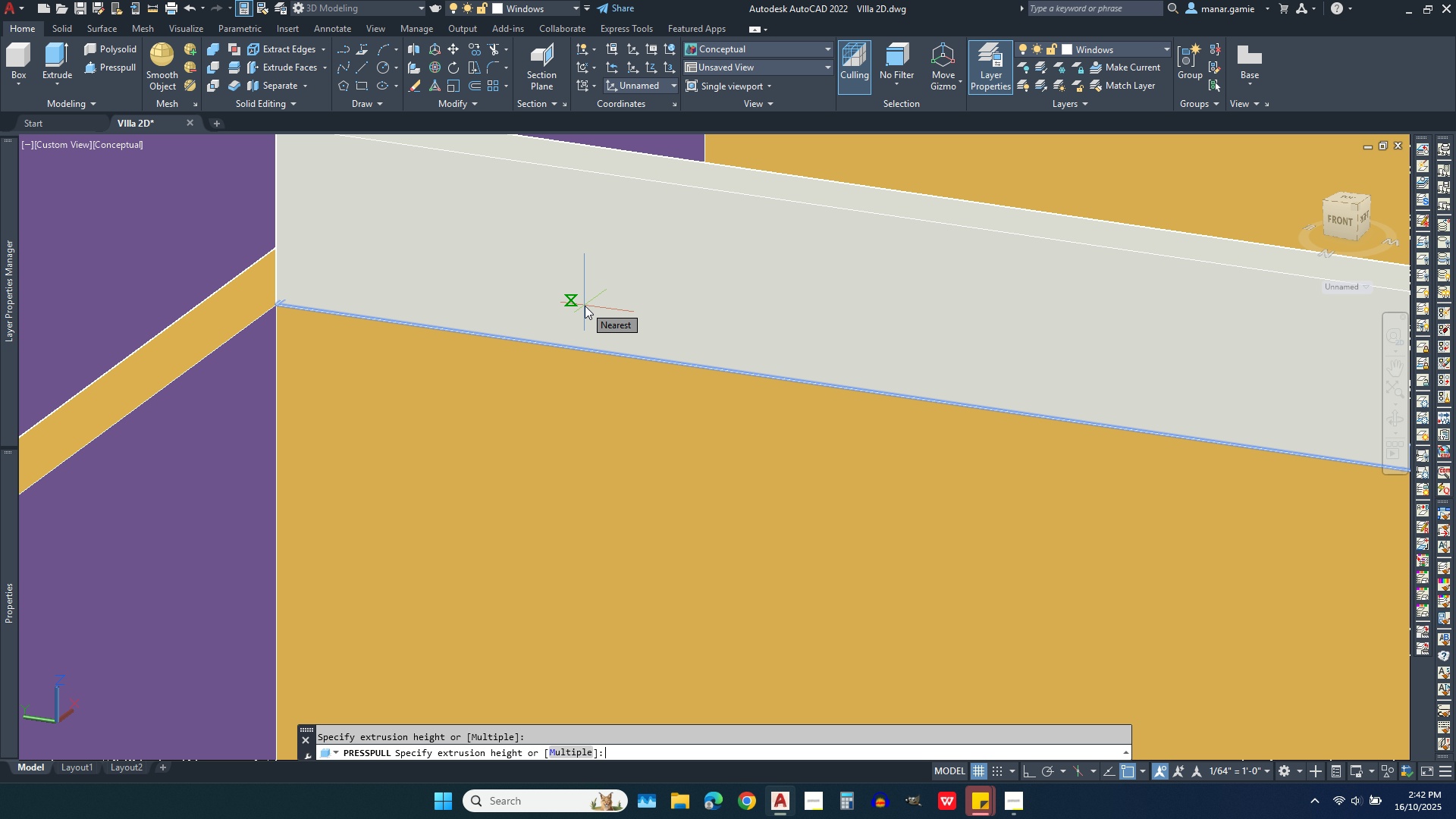 
key(2)
 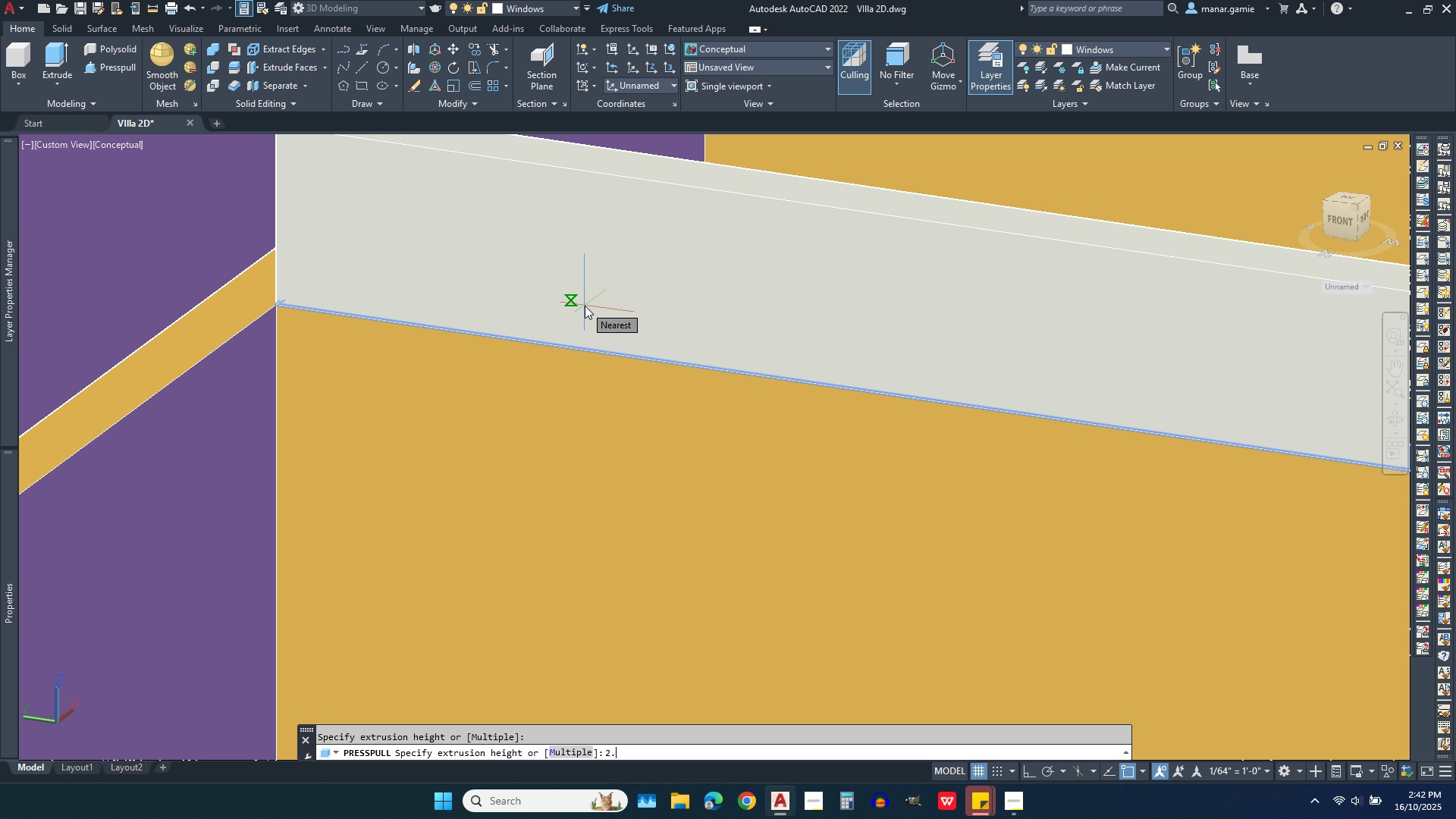 
key(Period)
 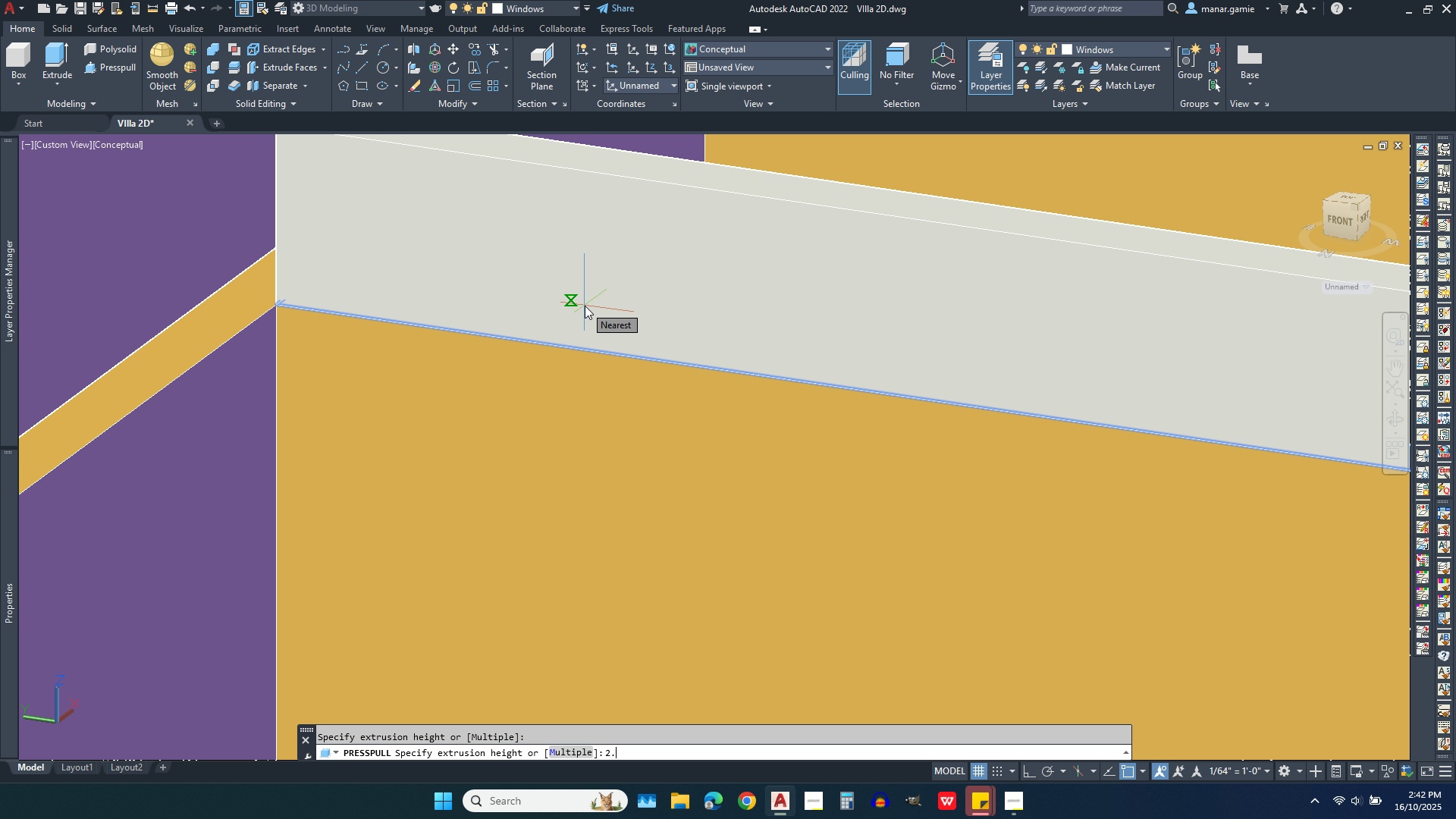 
key(5)
 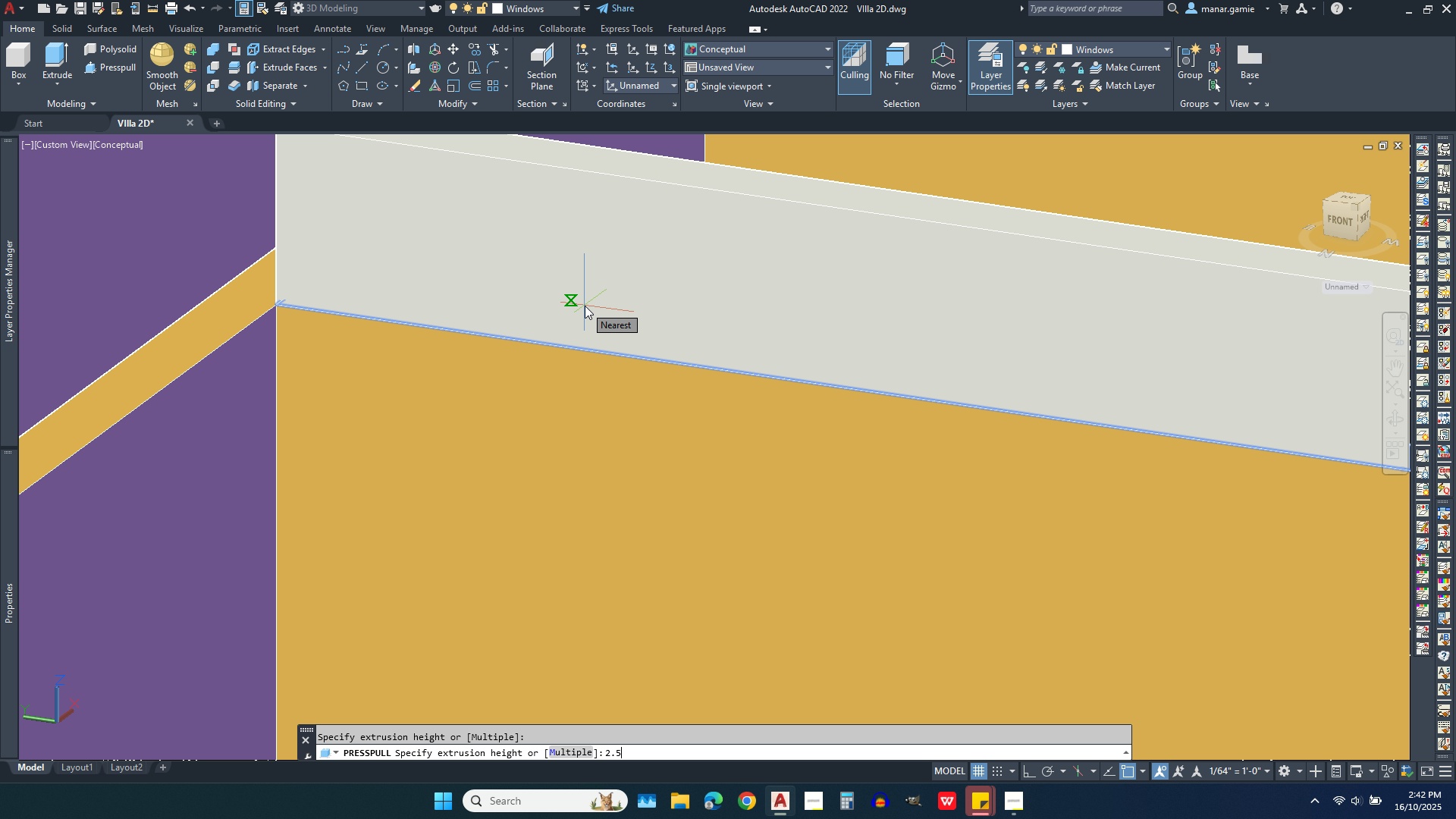 
key(Enter)
 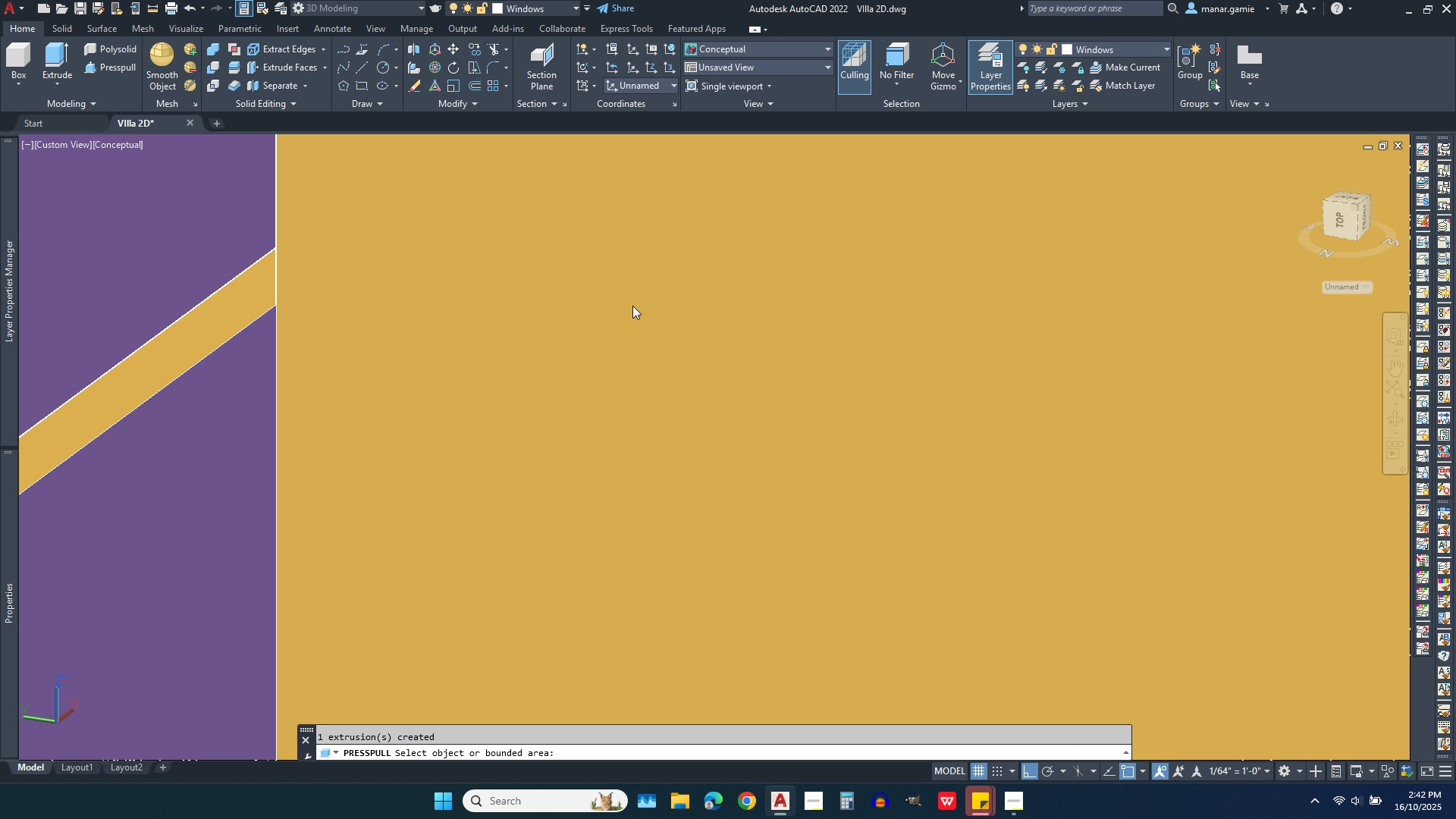 
scroll: coordinate [635, 306], scroll_direction: down, amount: 3.0
 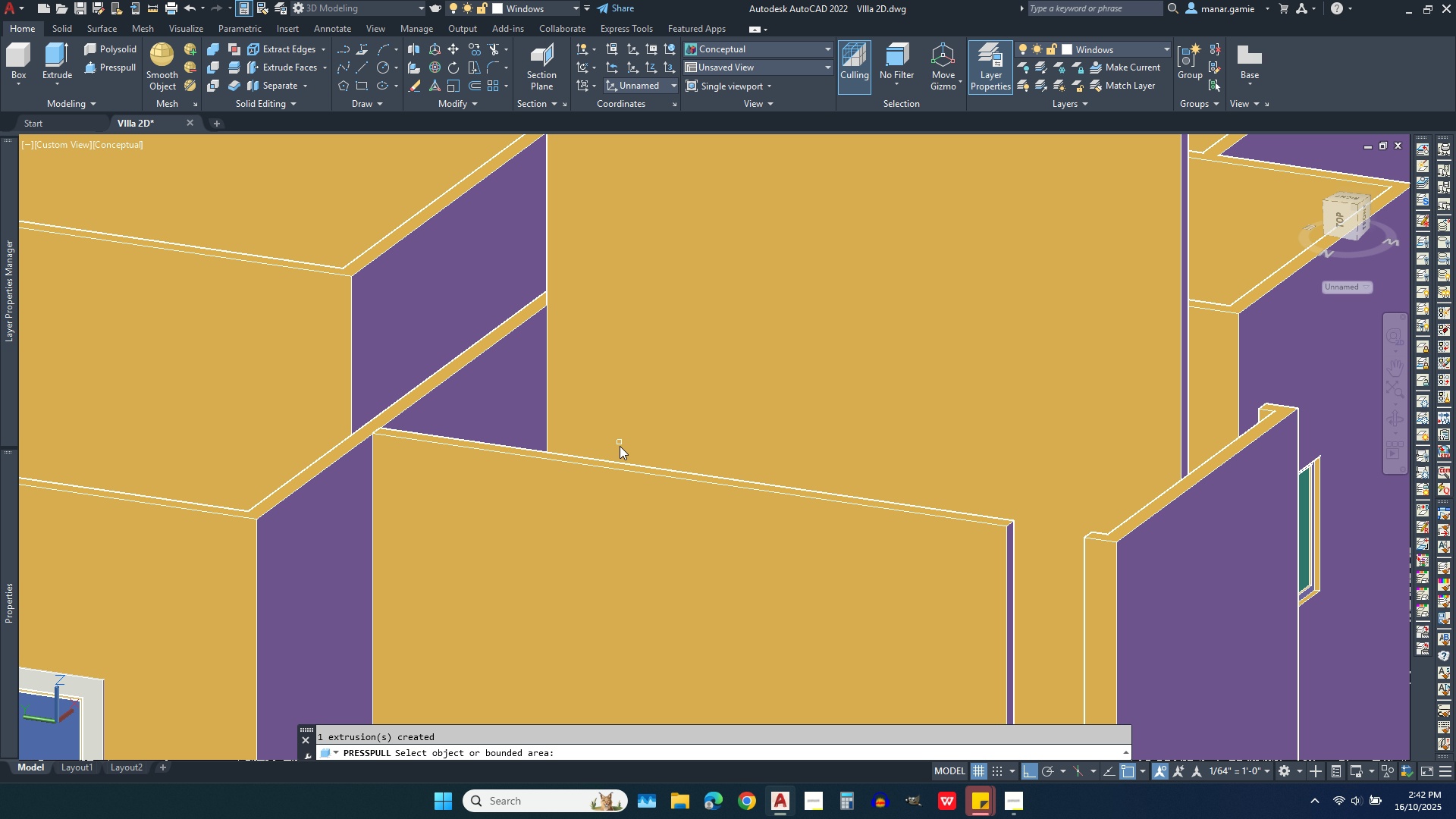 
scroll: coordinate [620, 448], scroll_direction: up, amount: 2.0
 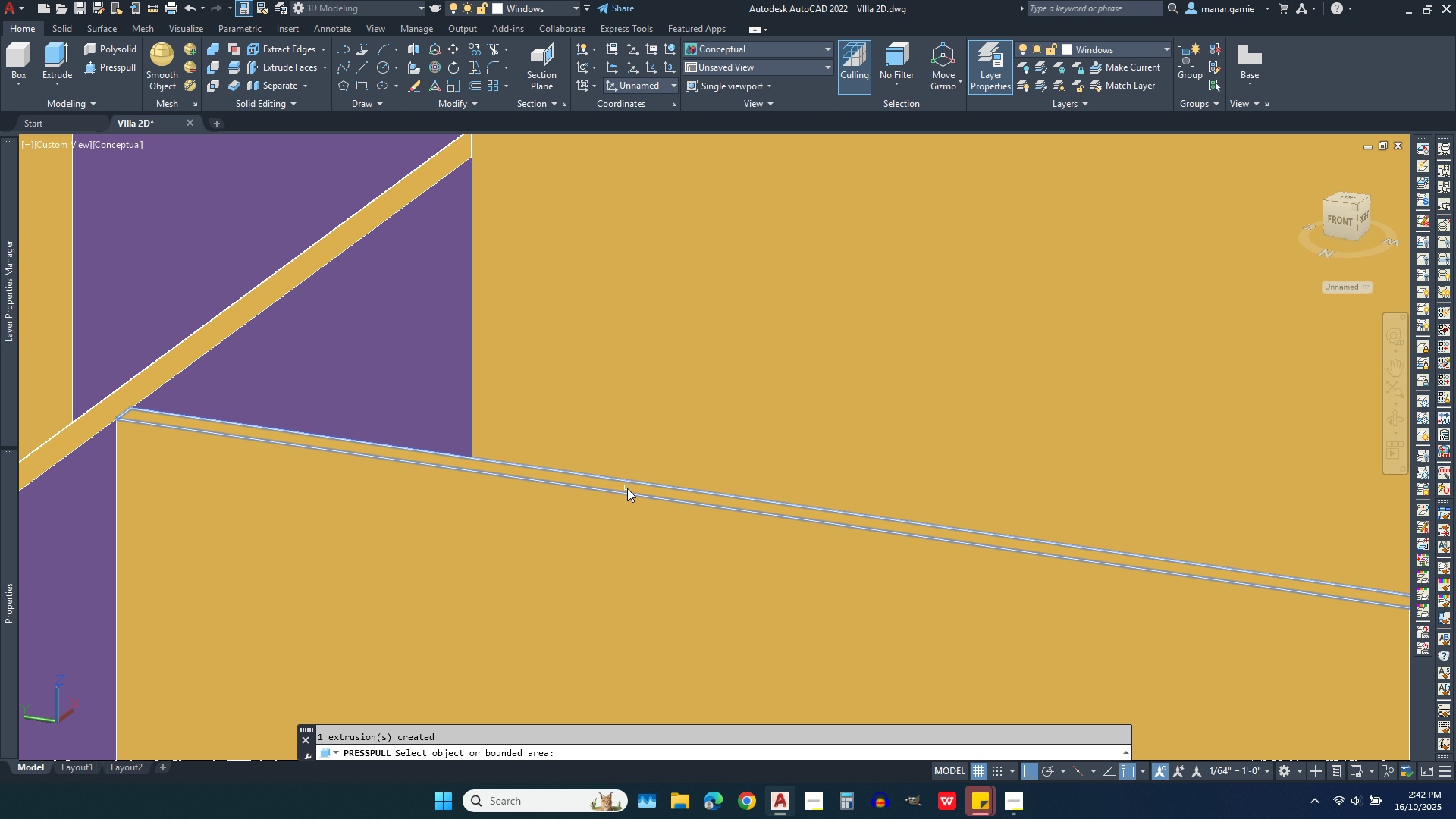 
left_click([622, 486])
 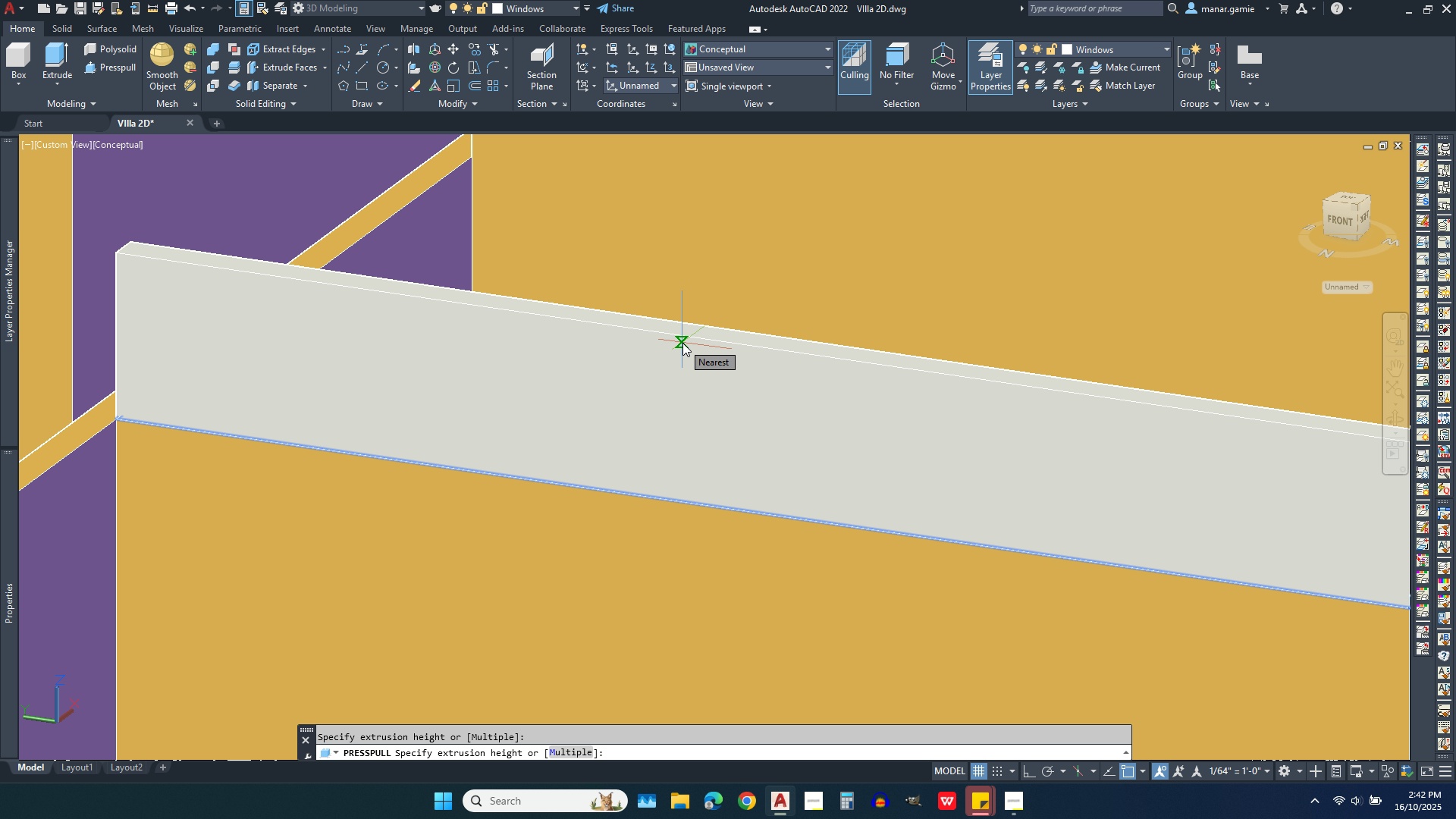 
key(2)
 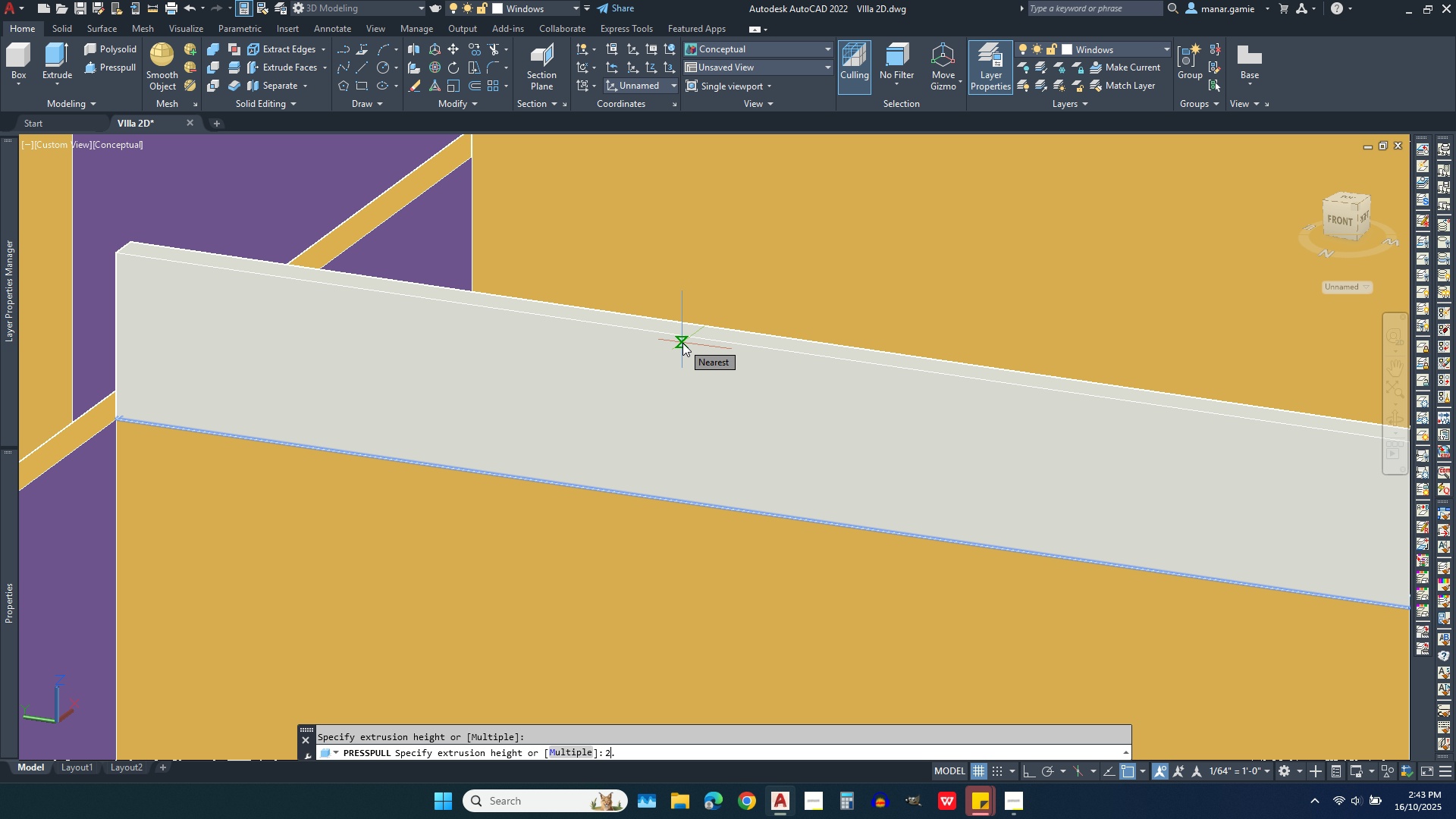 
key(Period)
 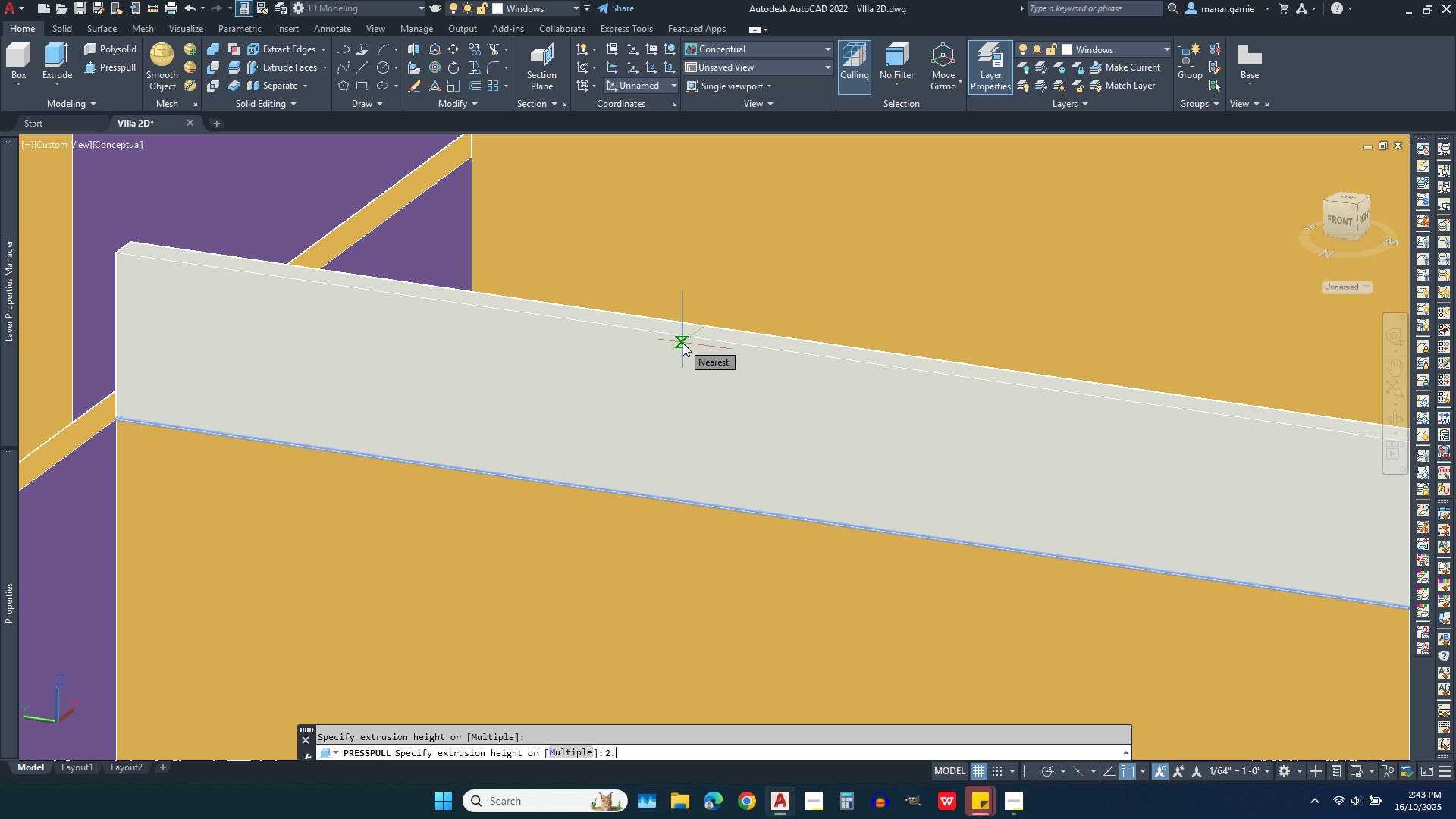 
key(5)
 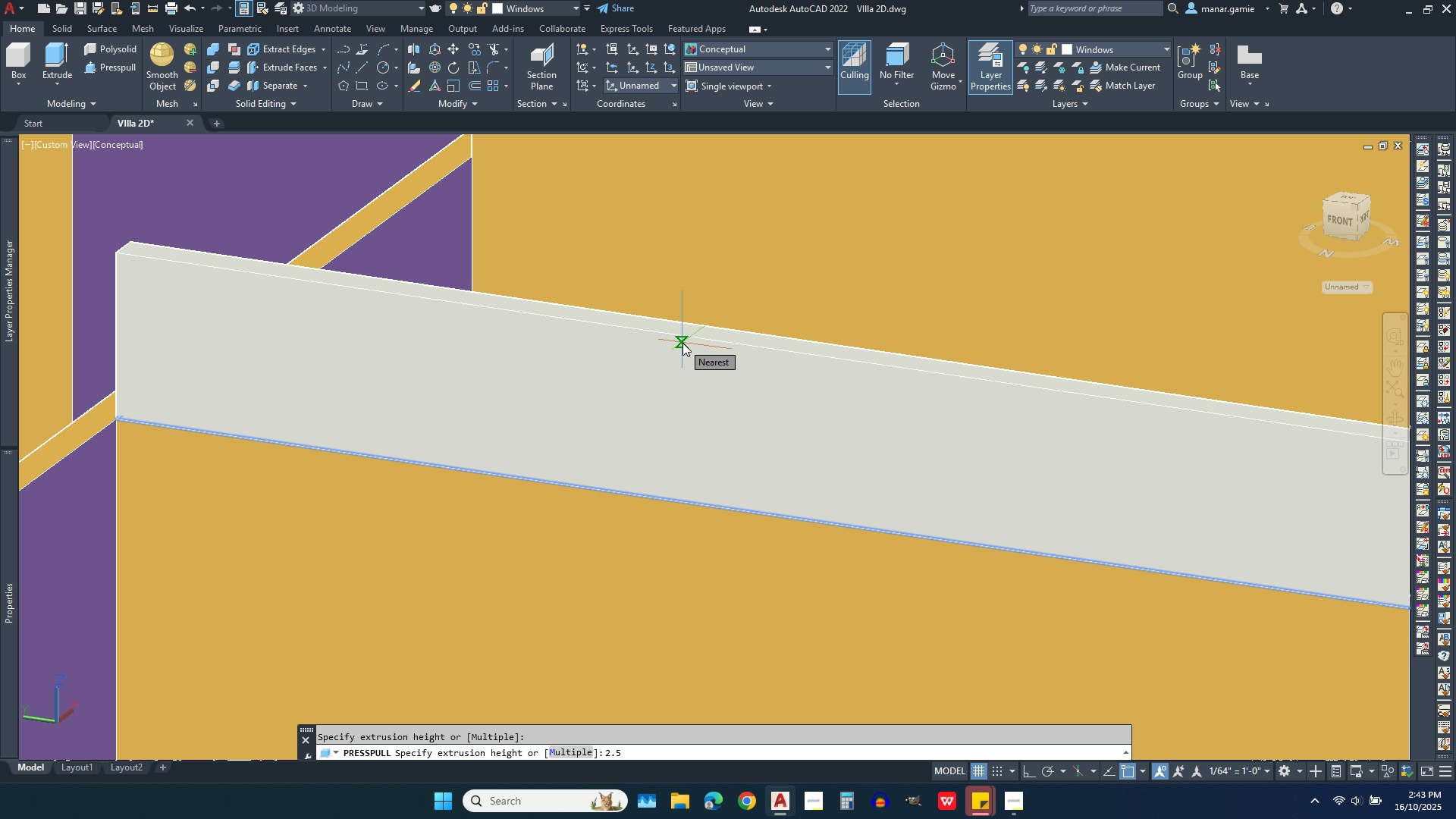 
key(Enter)
 